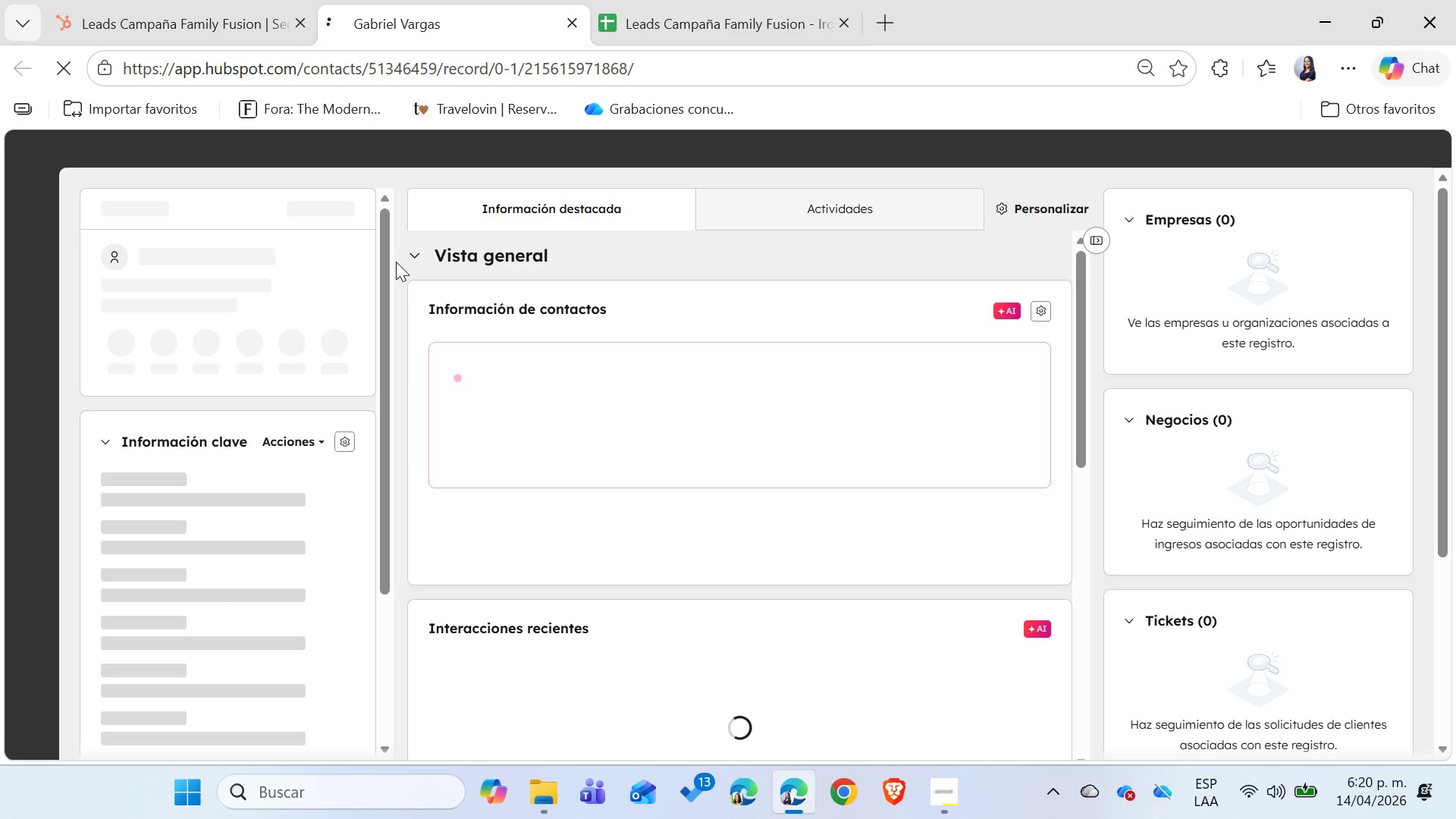 
wait(5.33)
 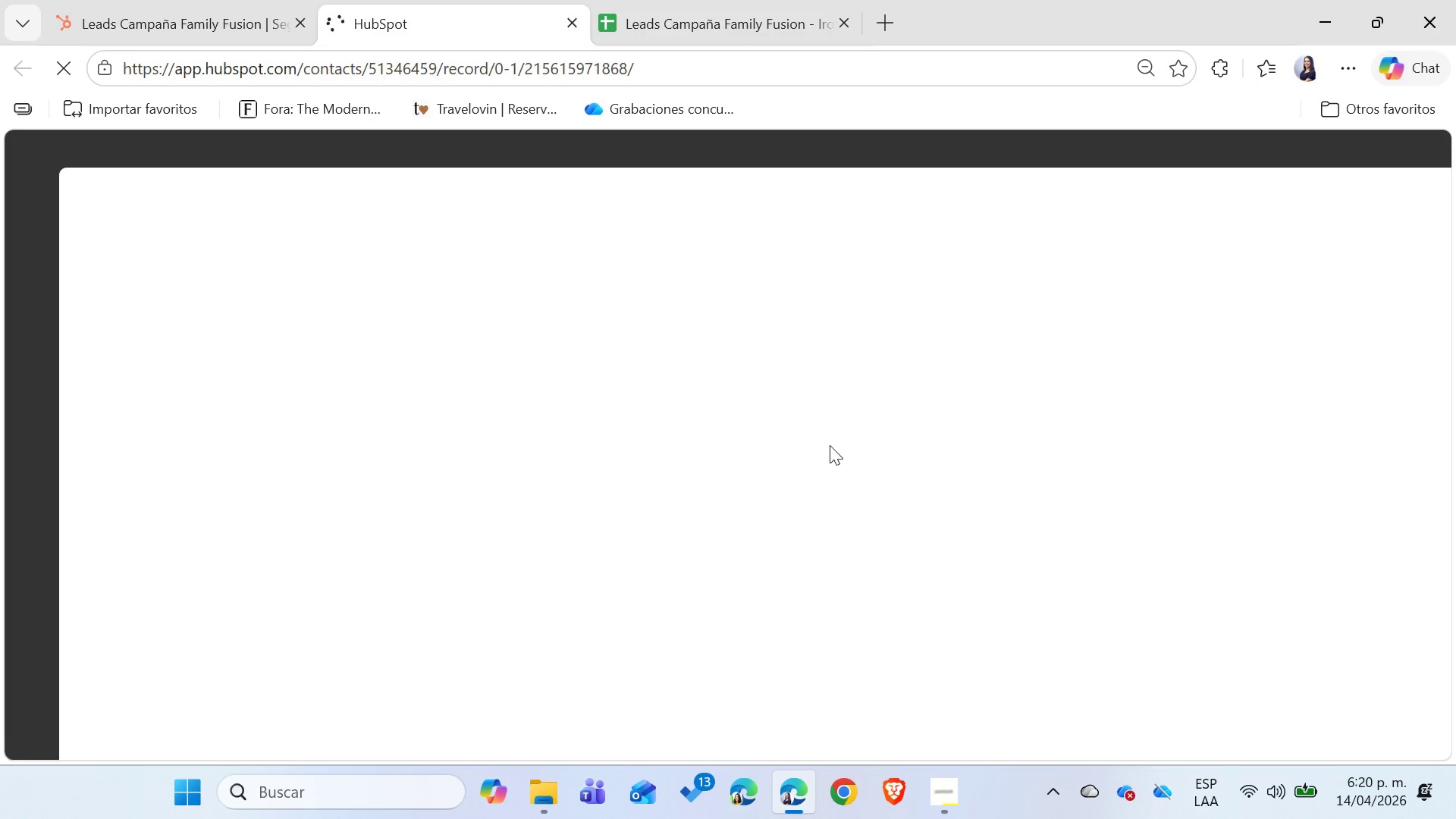 
left_click_drag(start_coordinate=[381, 246], to_coordinate=[385, 417])
 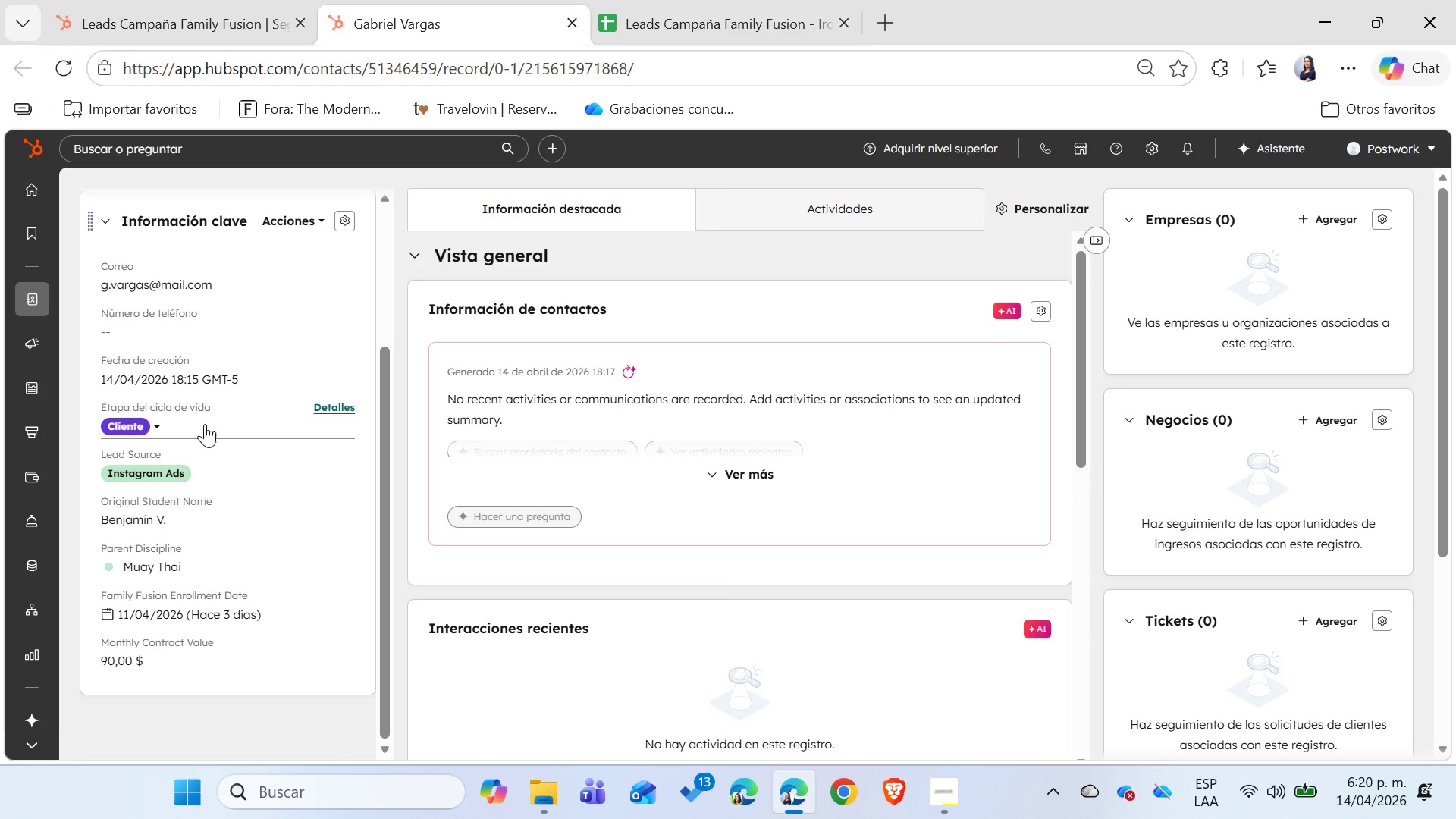 
left_click([171, 0])
 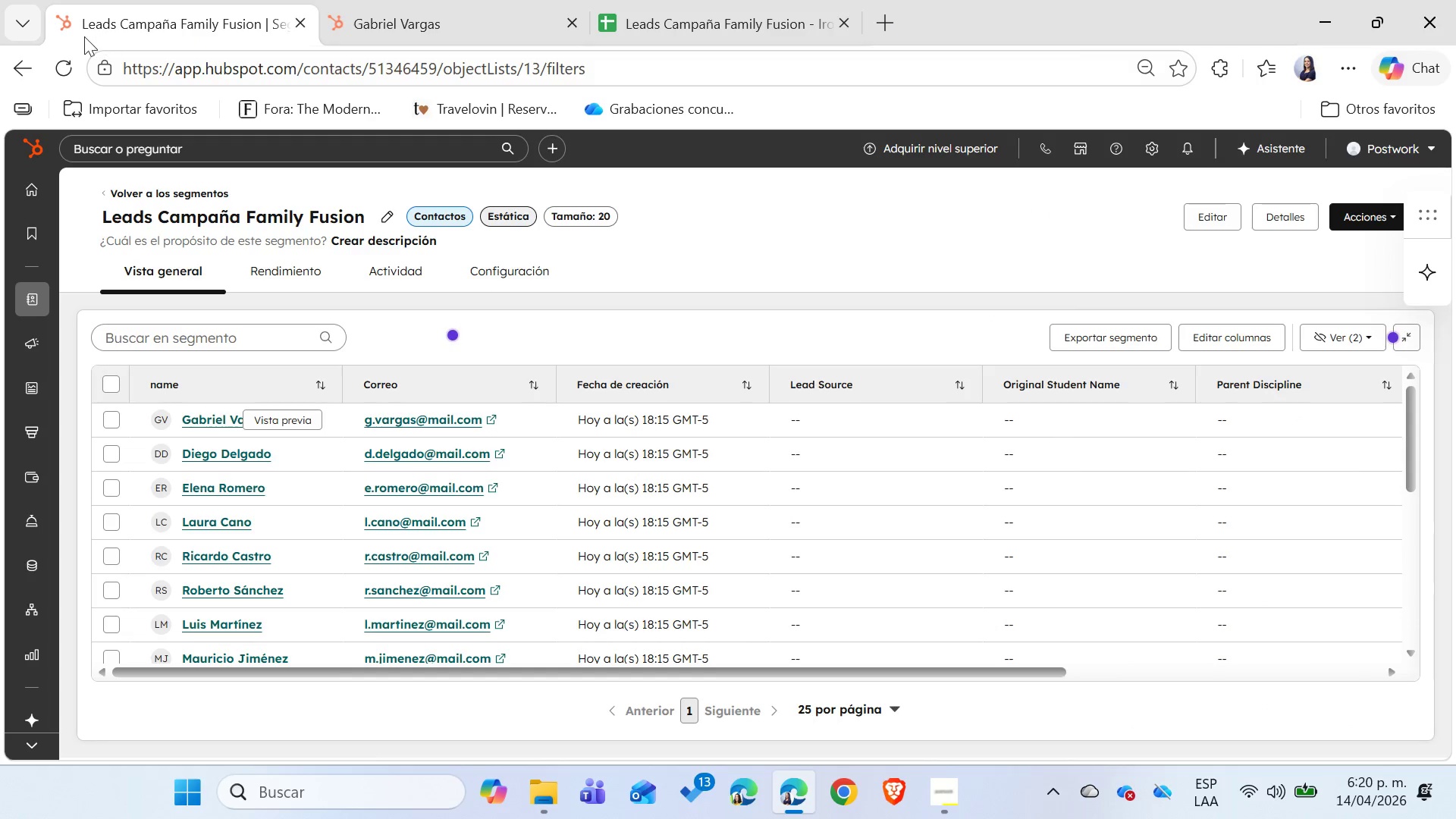 
left_click([63, 57])
 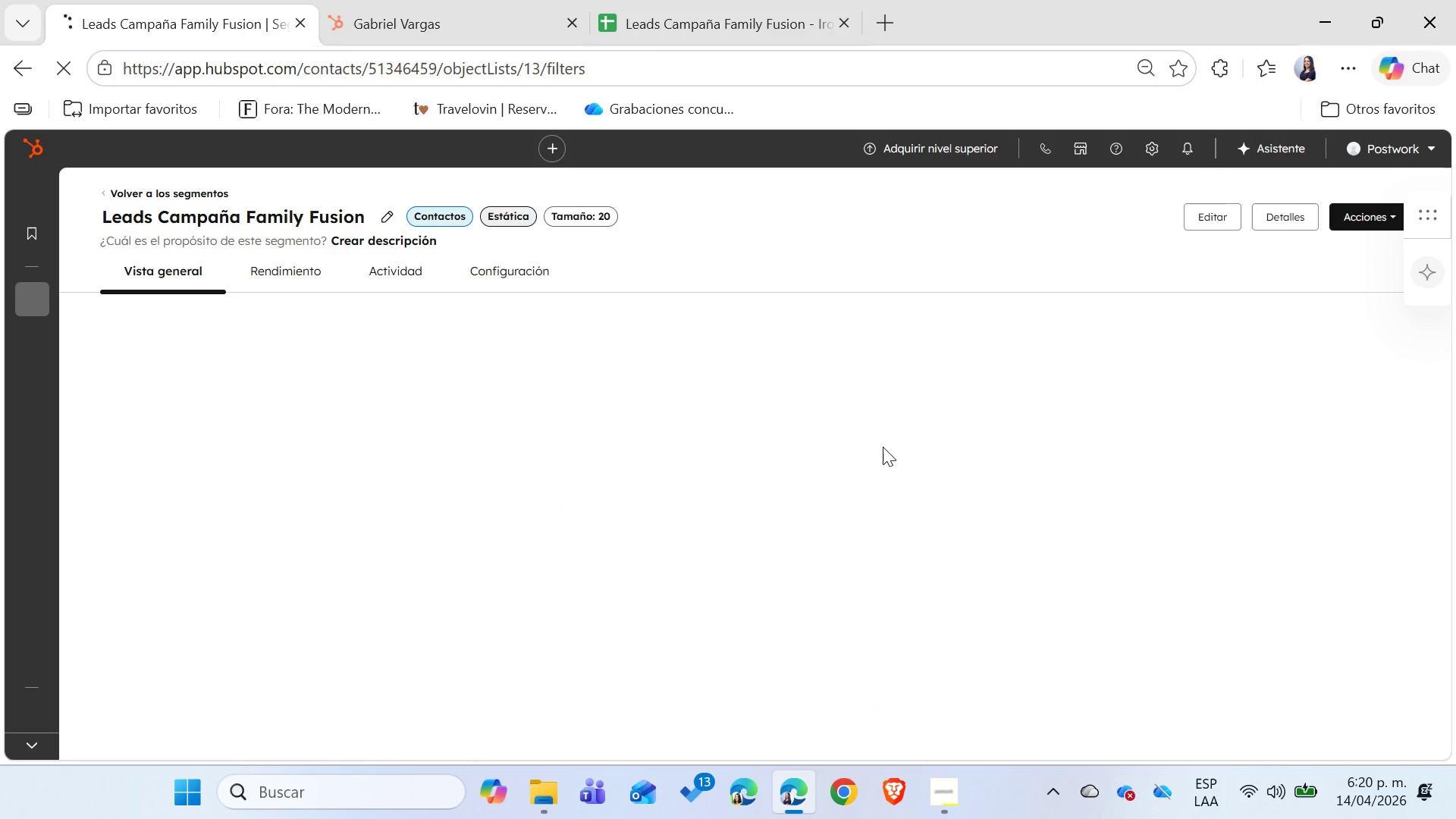 
wait(12.95)
 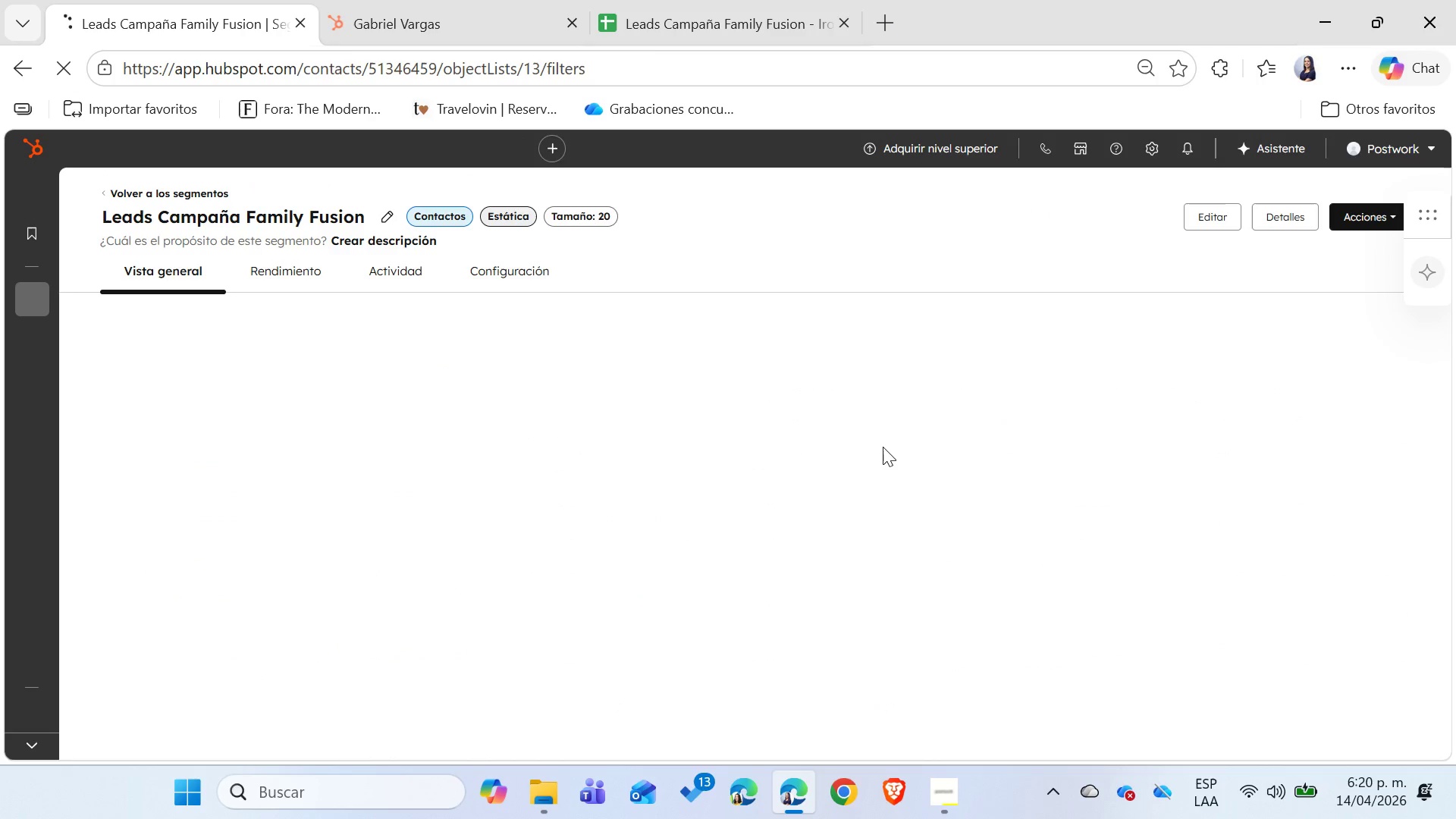 
left_click([1410, 463])
 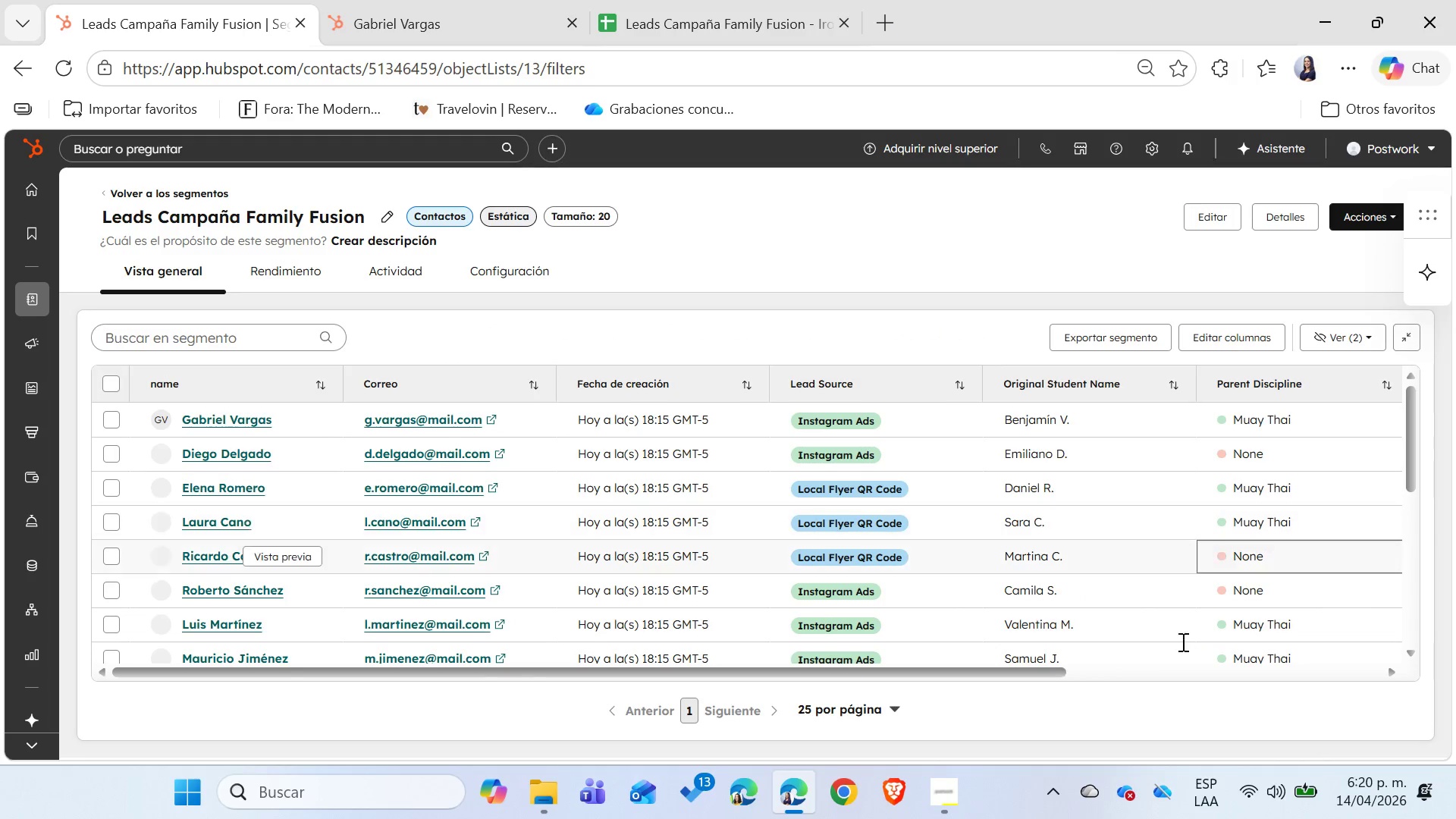 
left_click_drag(start_coordinate=[870, 676], to_coordinate=[561, 664])
 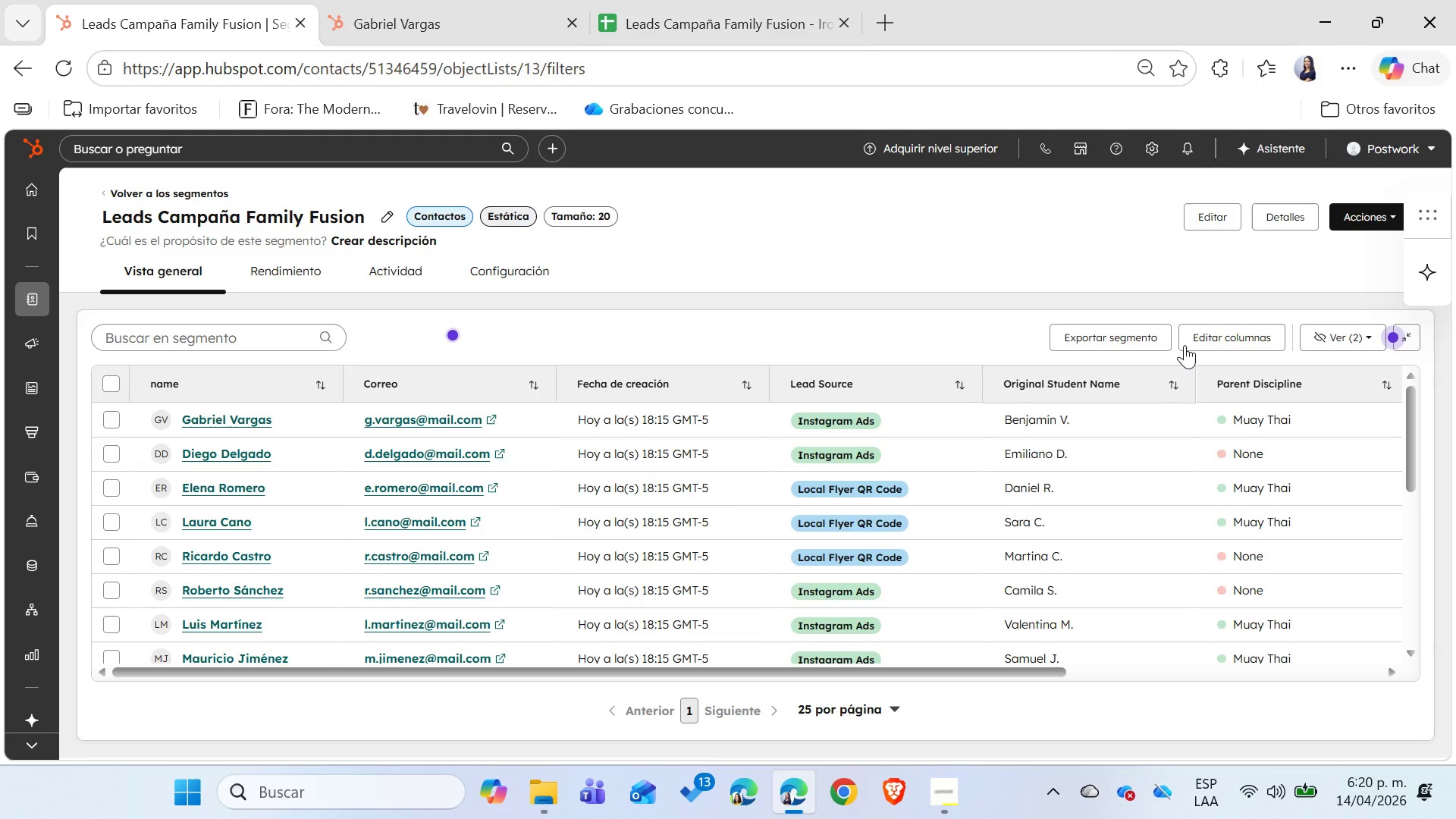 
left_click([1193, 345])
 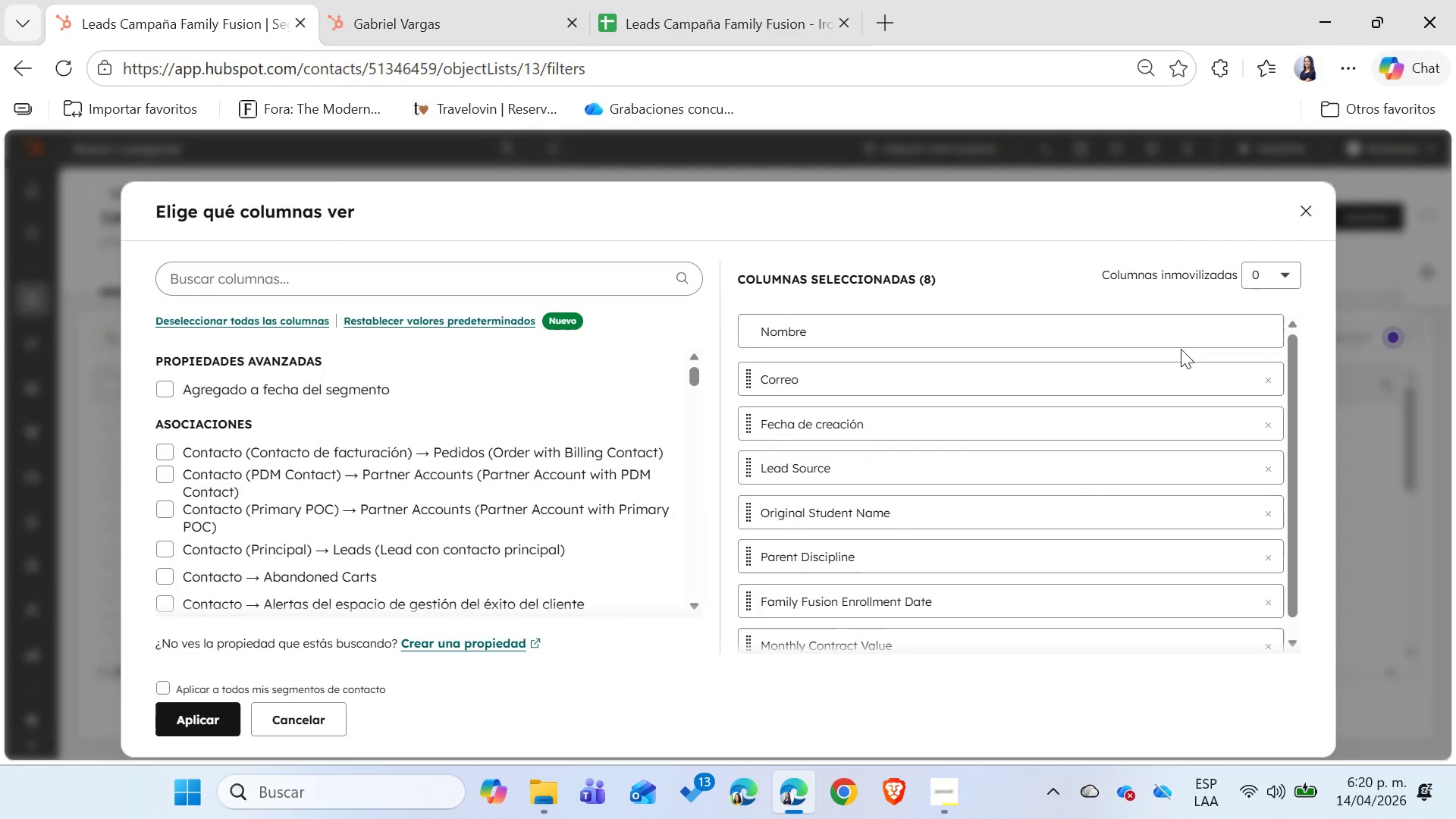 
left_click([300, 275])
 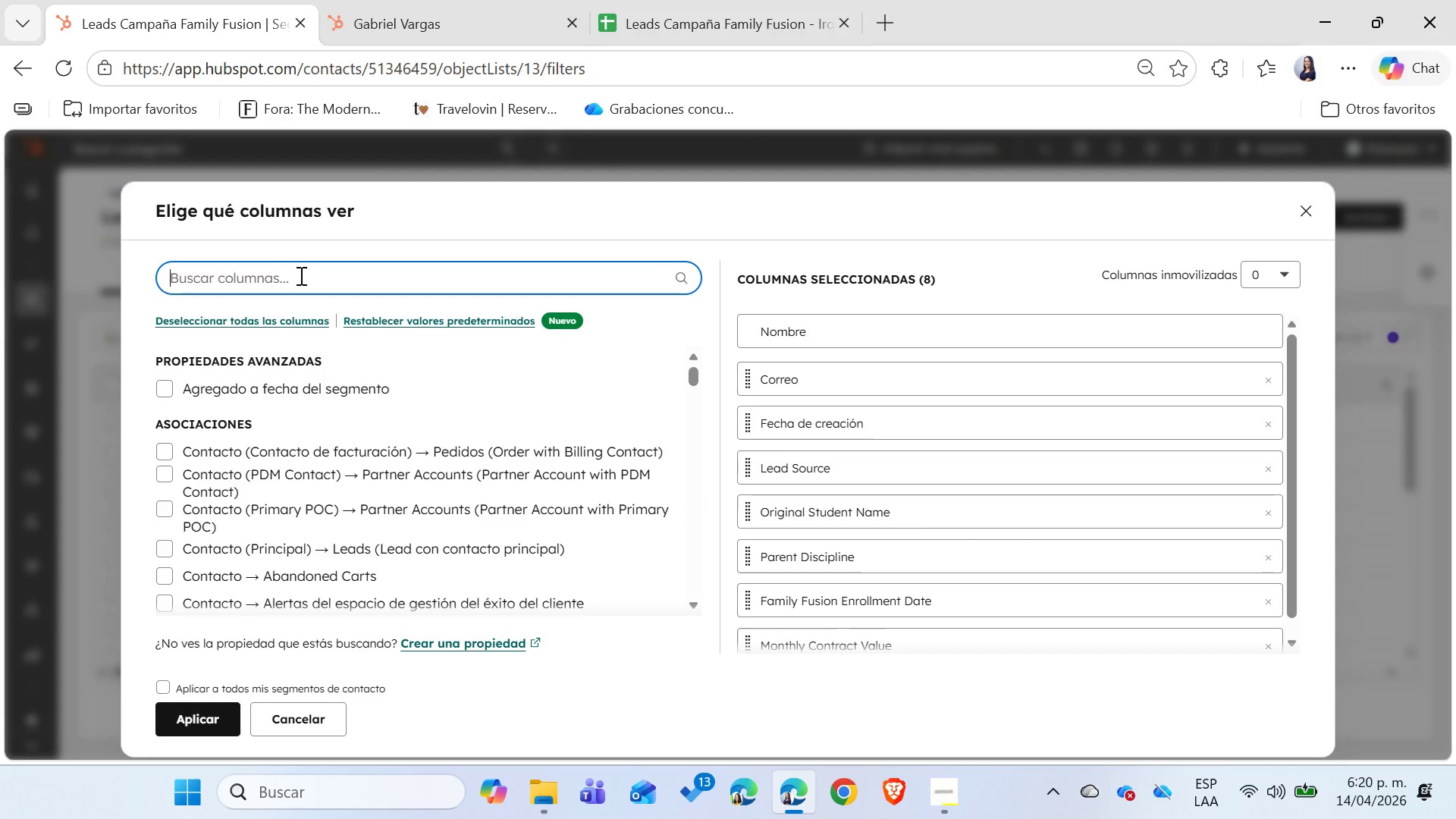 
type(etapa)
 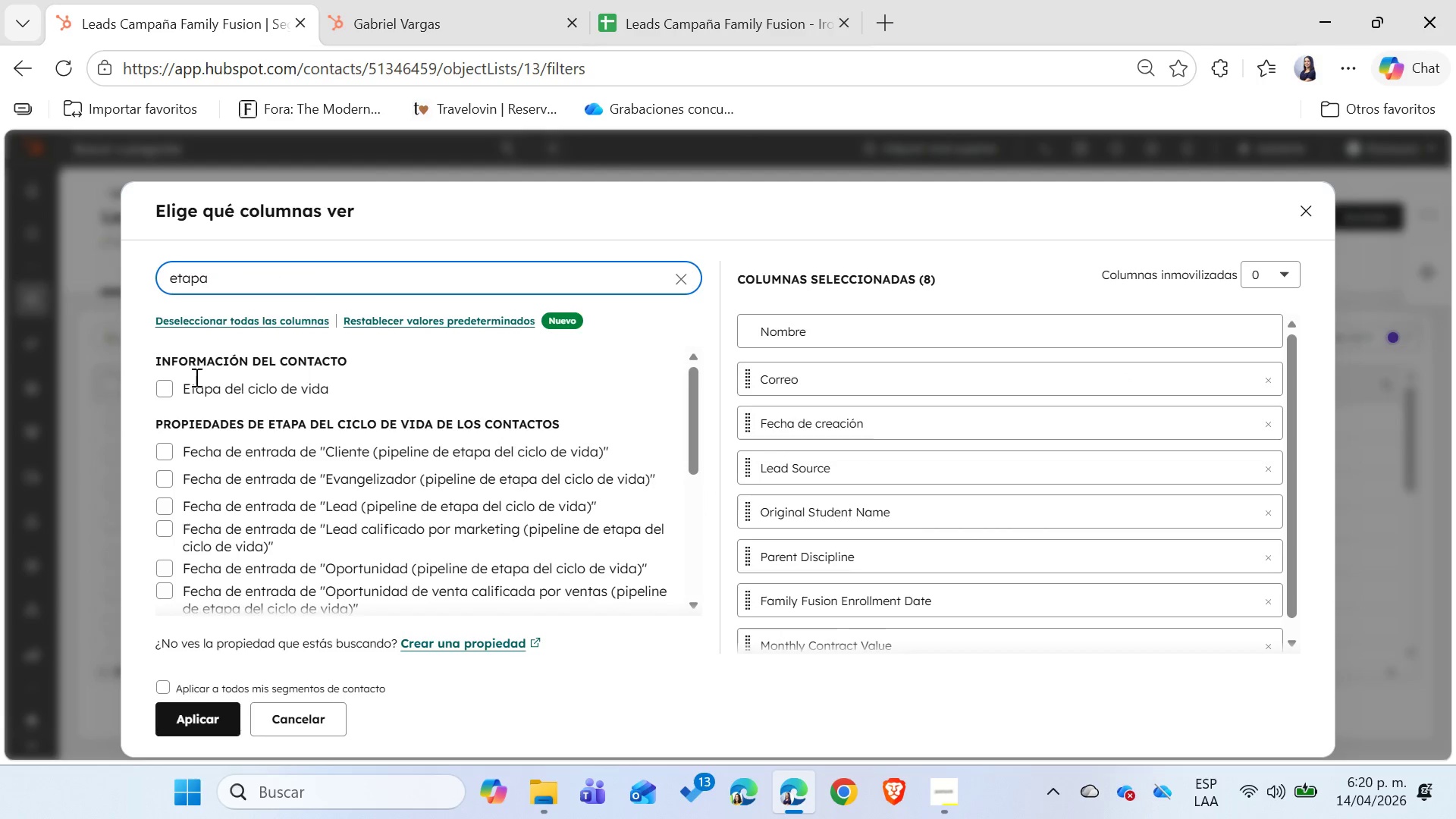 
left_click([158, 393])
 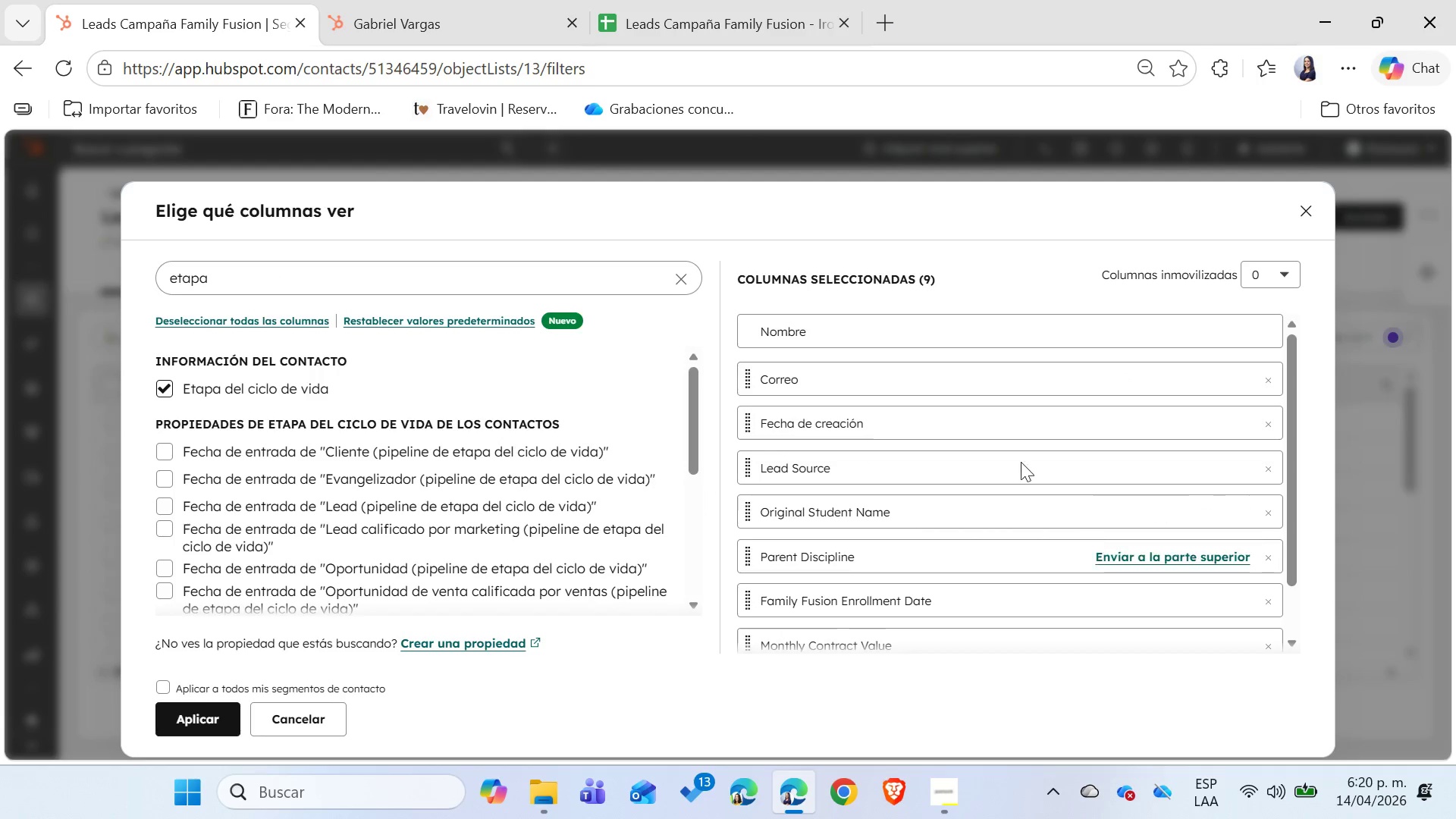 
left_click([460, 35])
 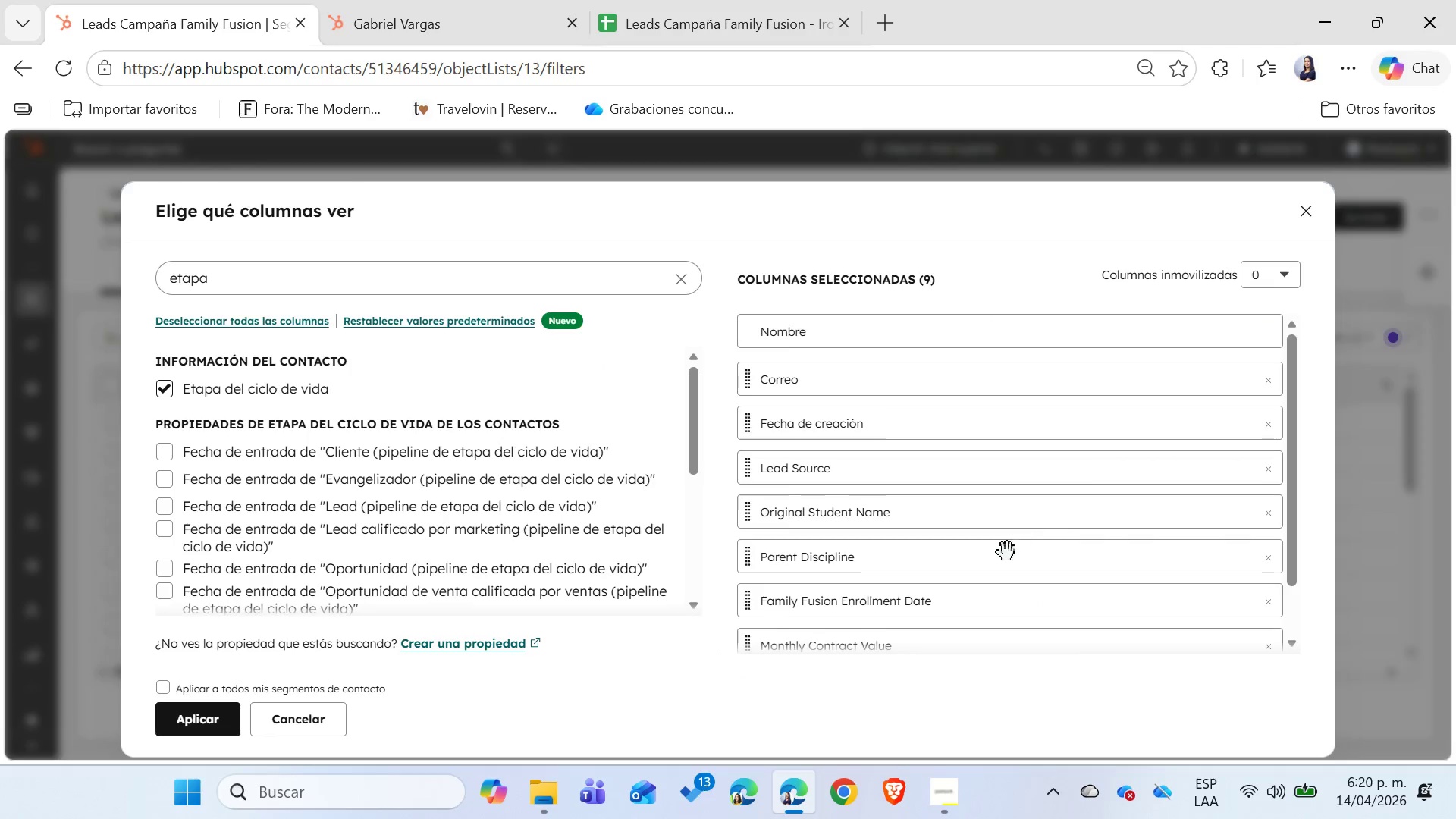 
scroll: coordinate [893, 602], scroll_direction: down, amount: 2.0
 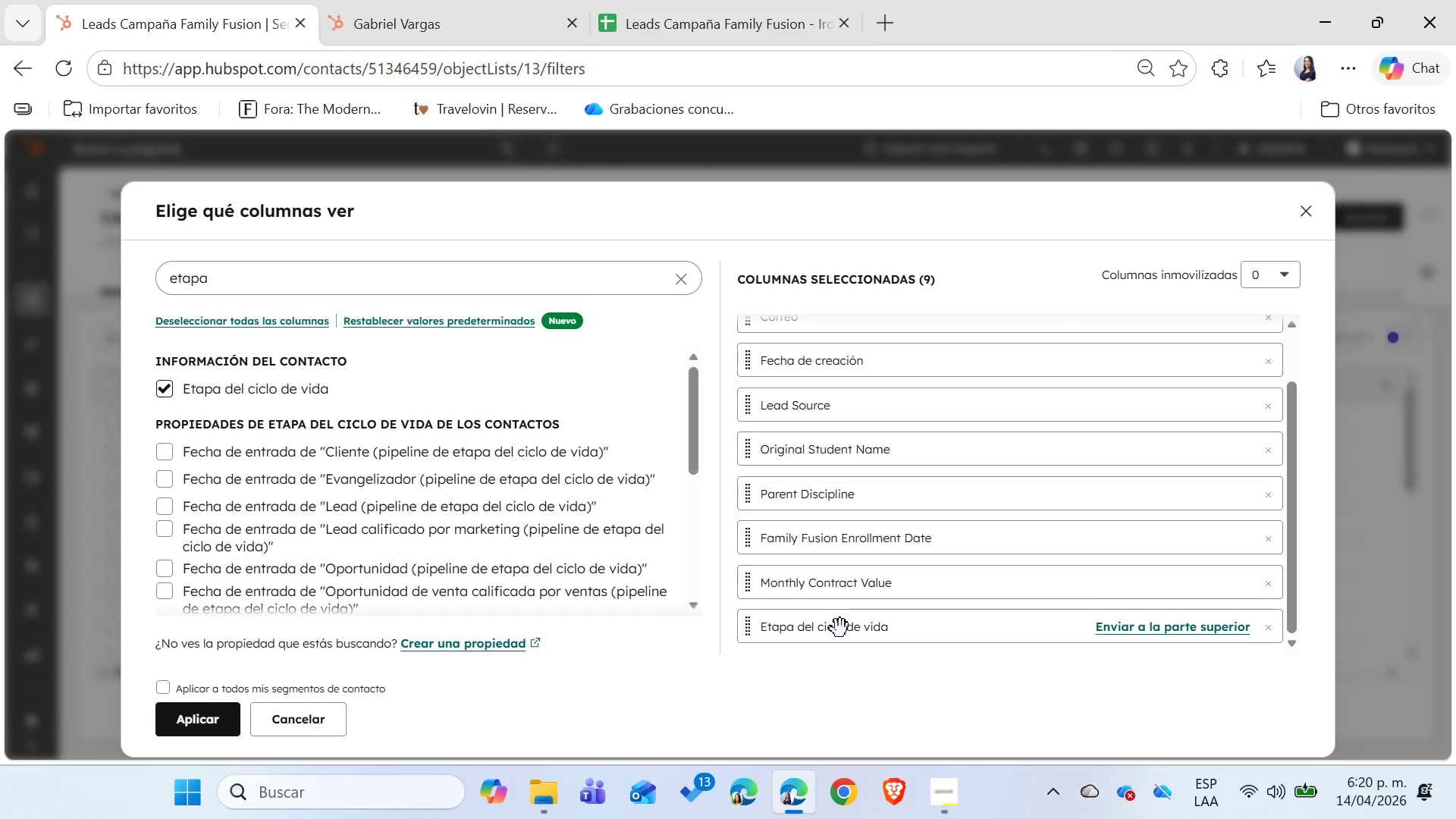 
left_click_drag(start_coordinate=[839, 629], to_coordinate=[841, 453])
 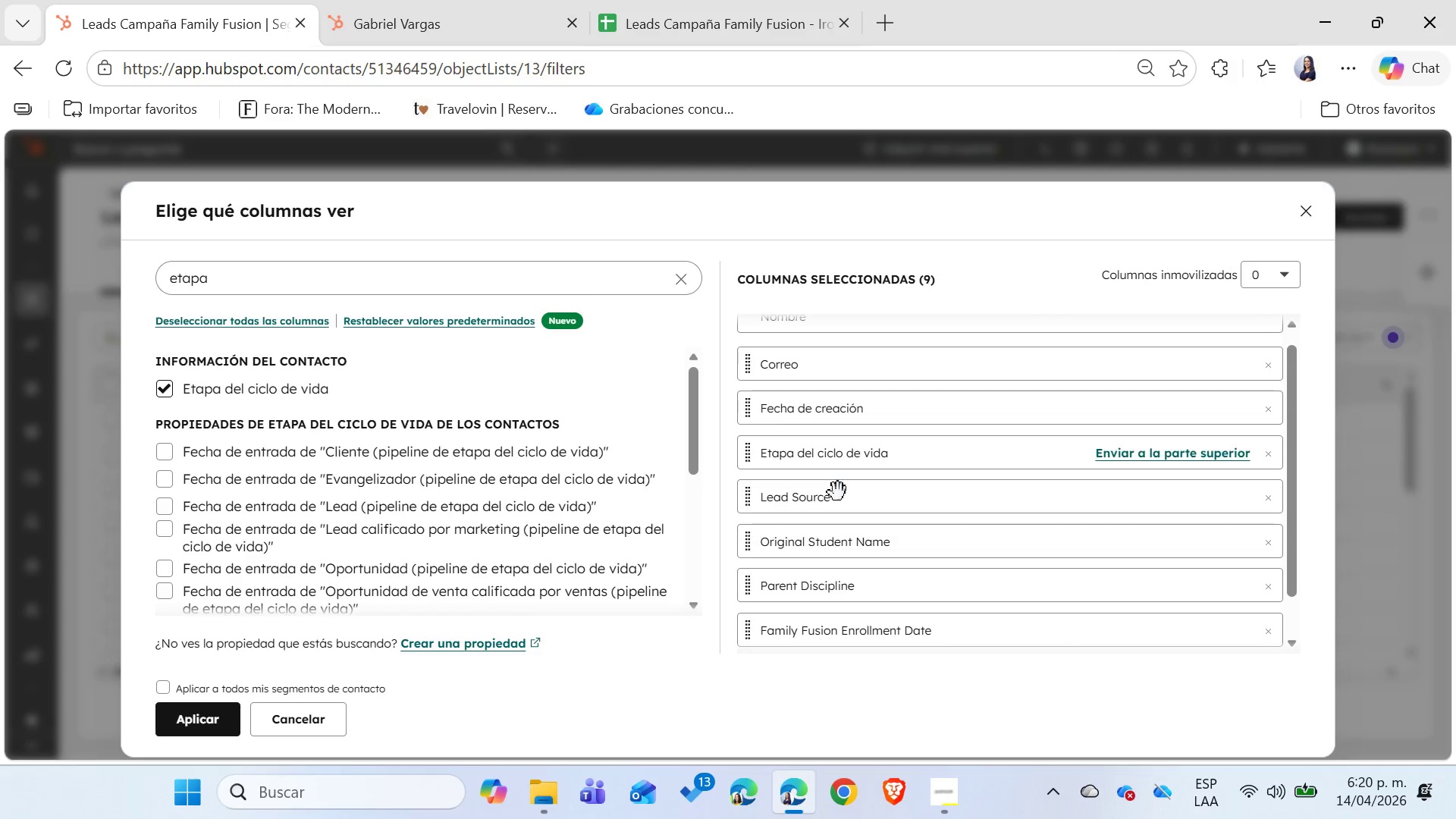 
left_click([426, 0])
 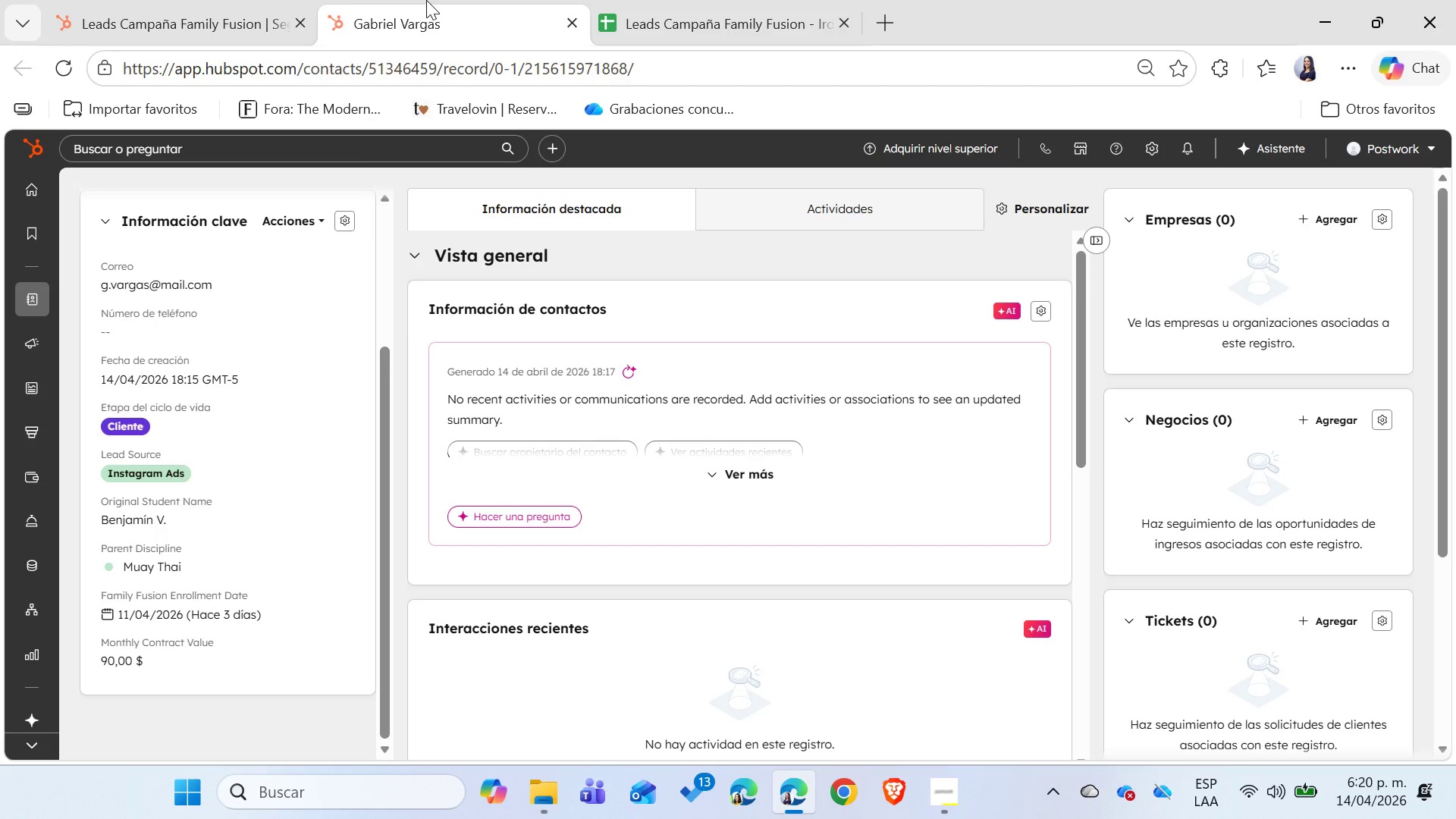 
left_click([214, 0])
 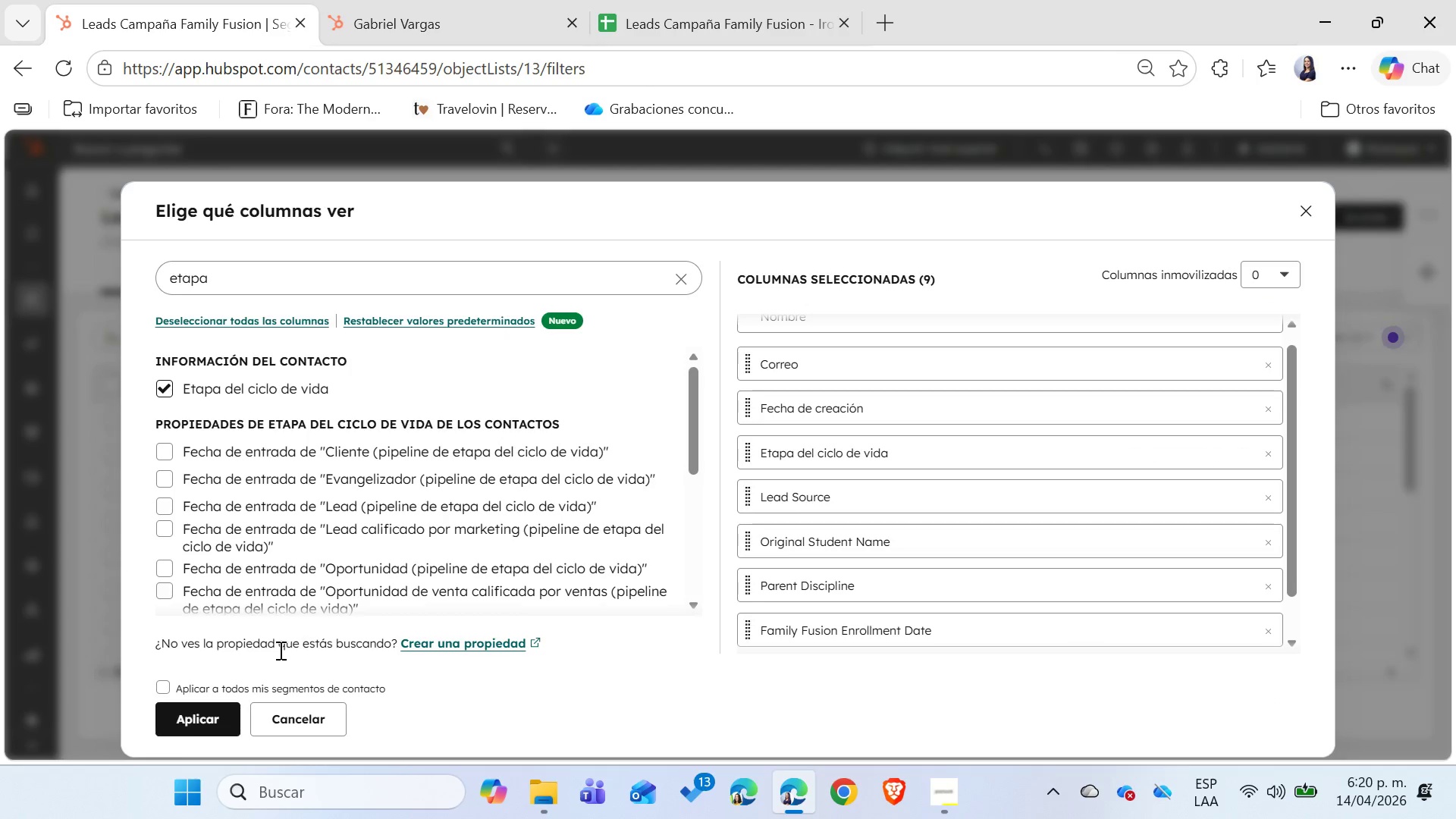 
left_click([181, 731])
 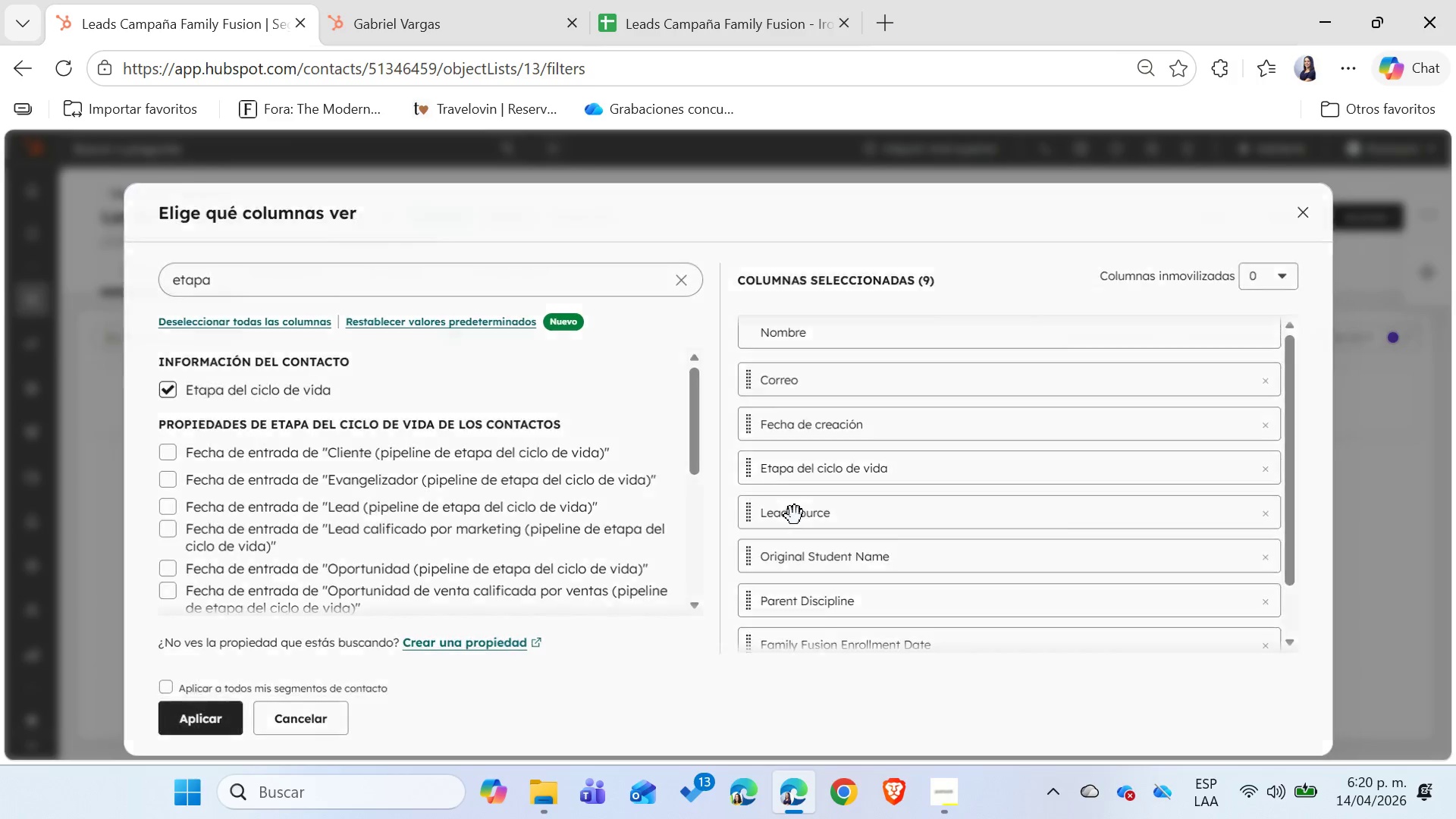 
mouse_move([816, 521])
 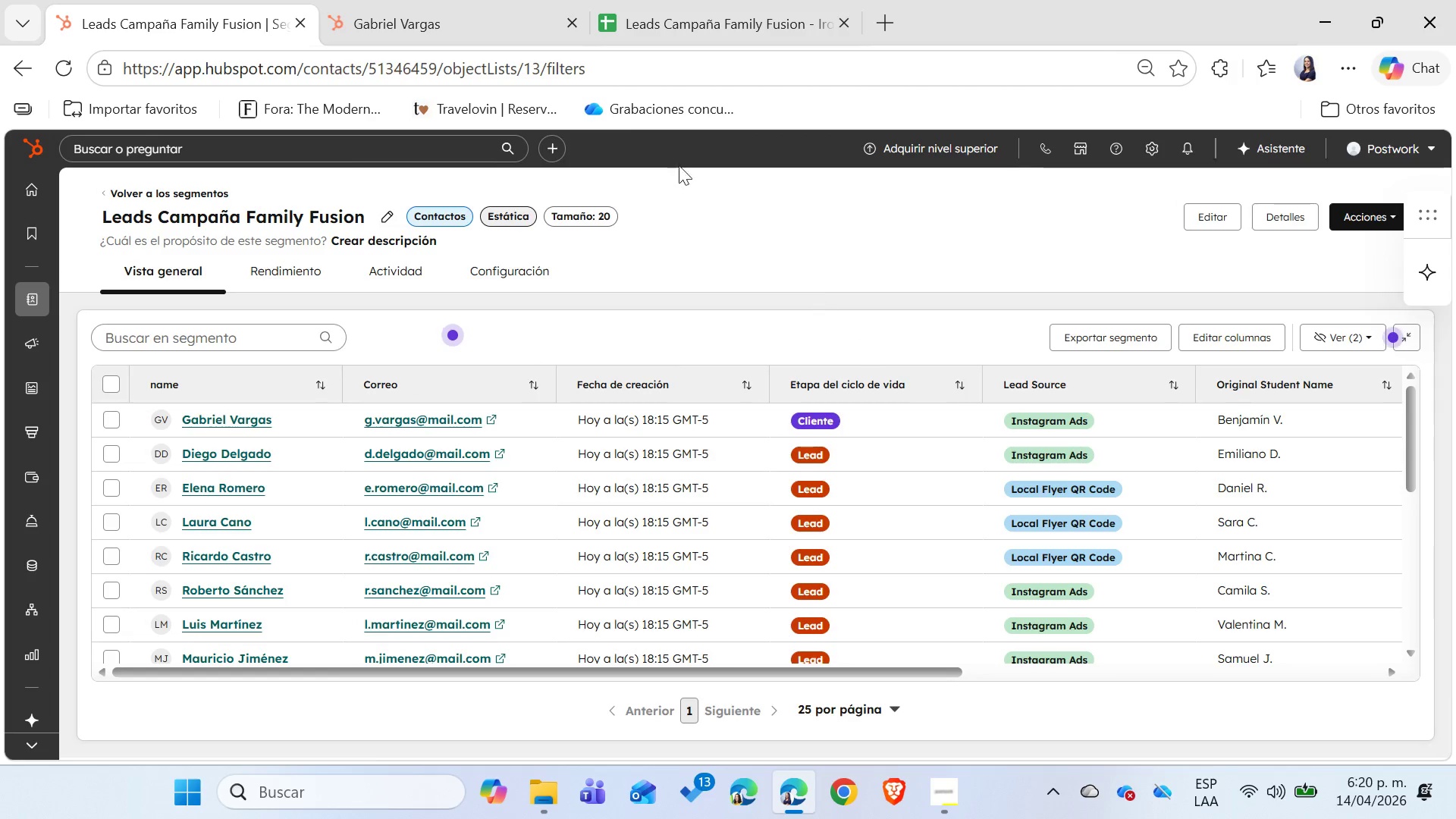 
left_click([572, 26])
 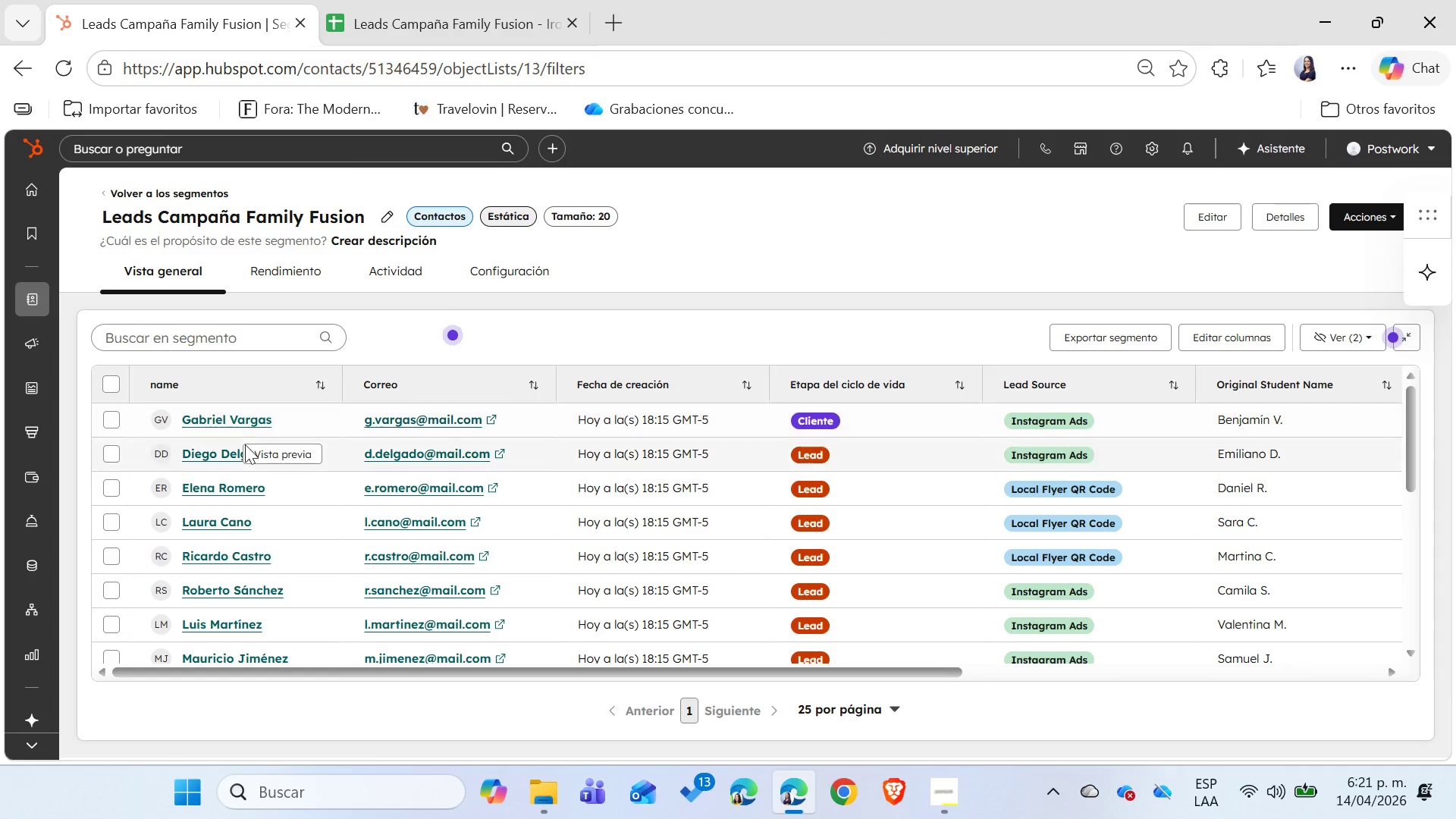 
right_click([218, 453])
 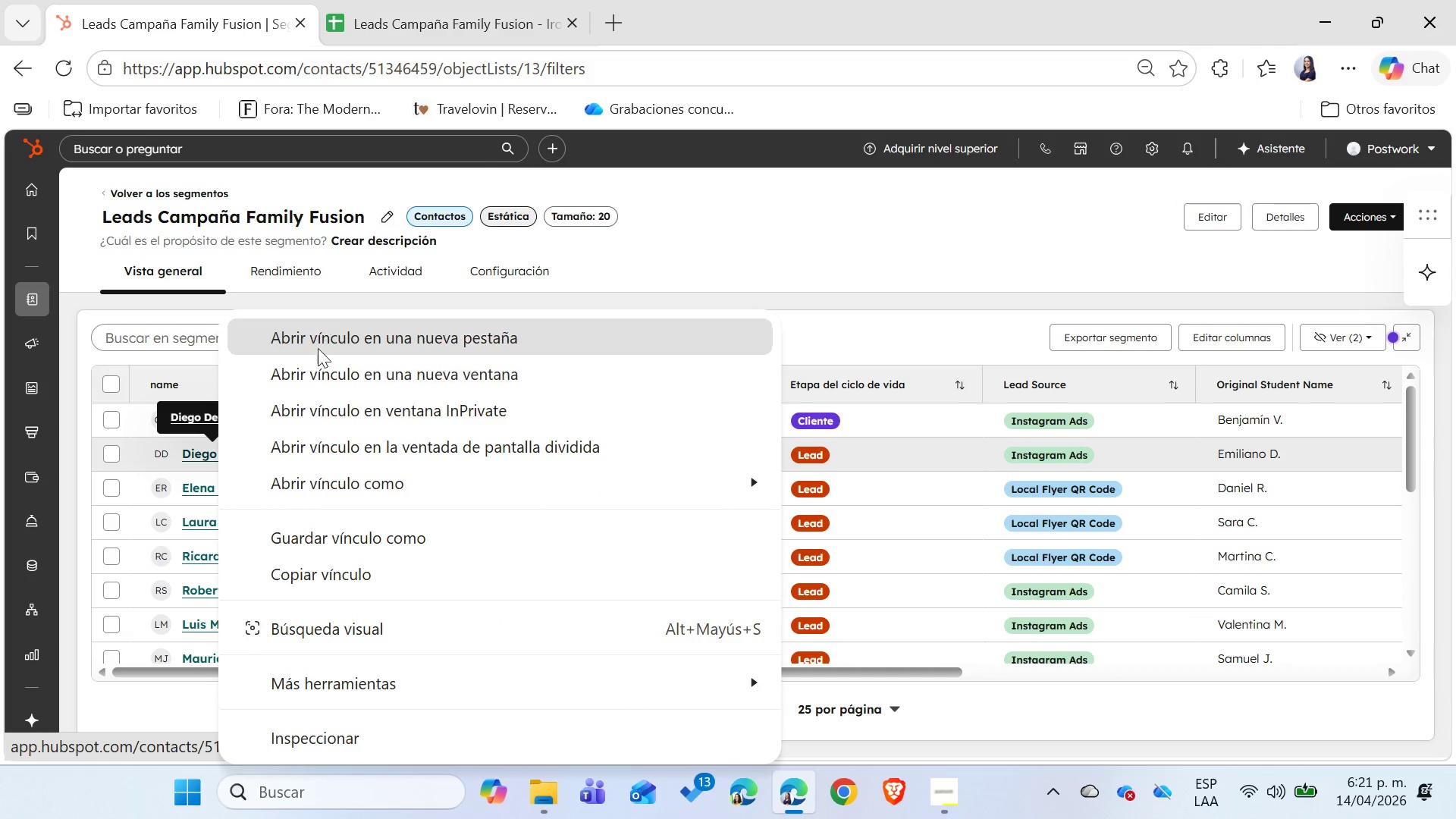 
left_click([317, 344])
 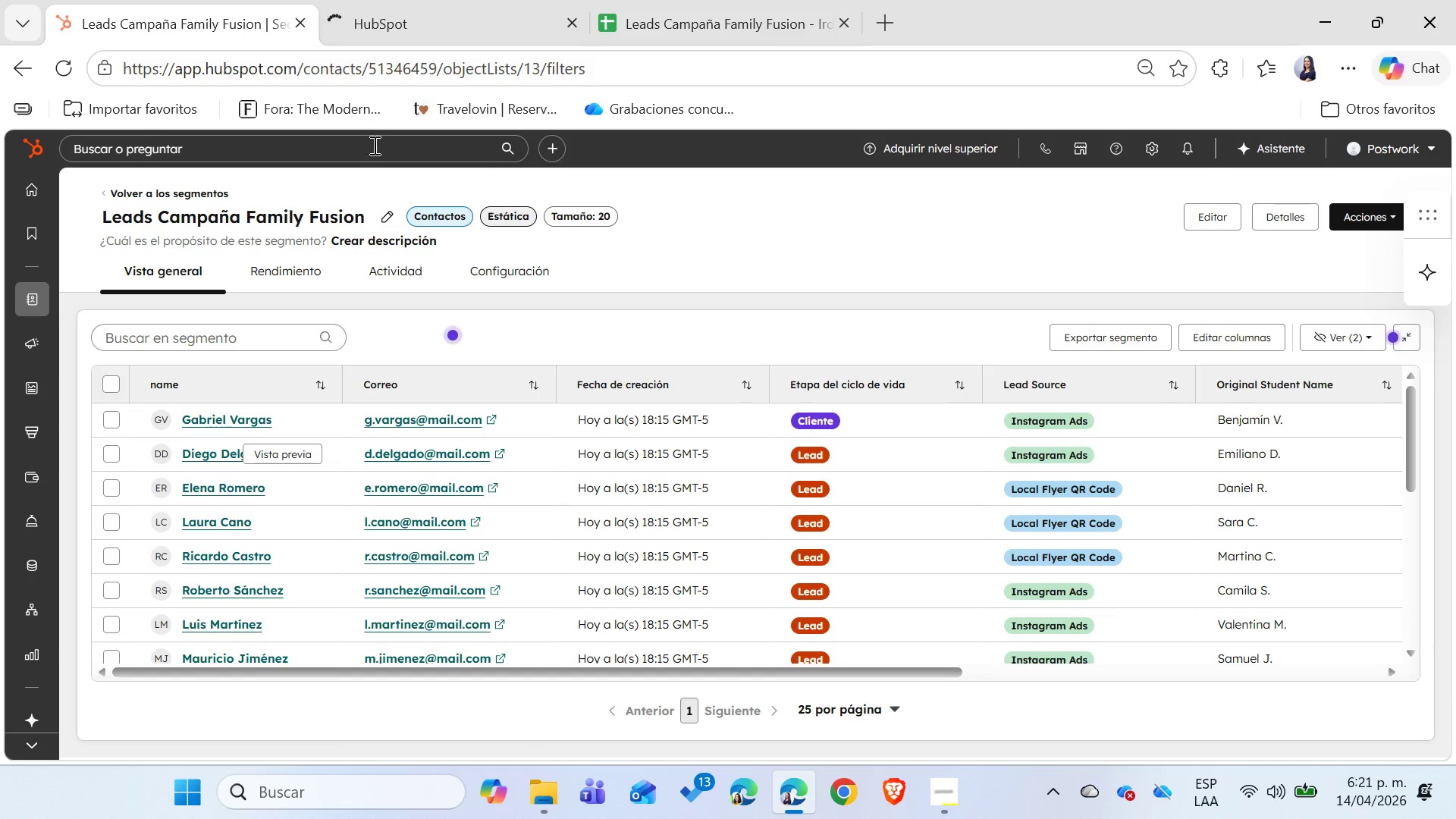 
left_click([372, 22])
 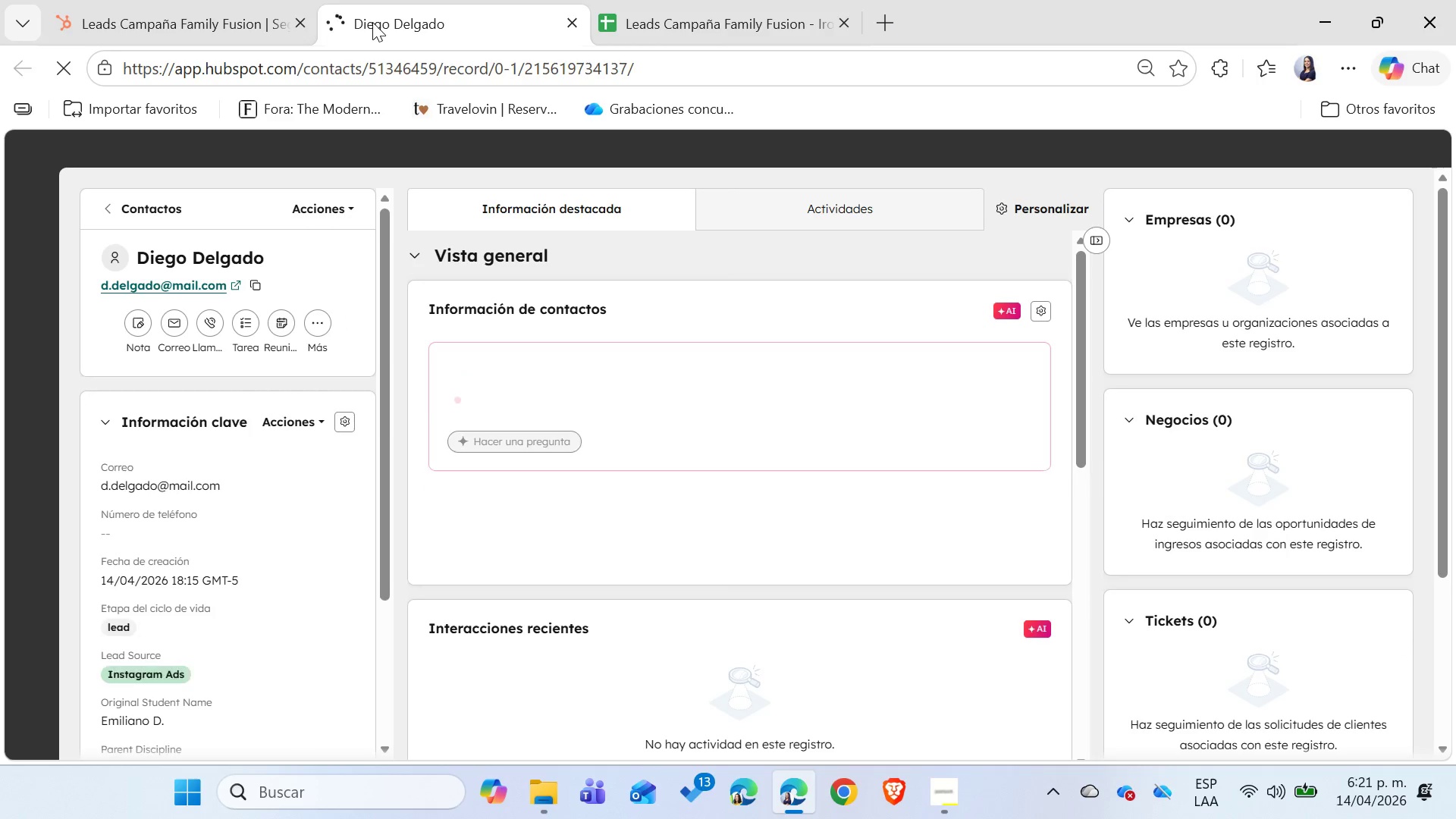 
wait(6.0)
 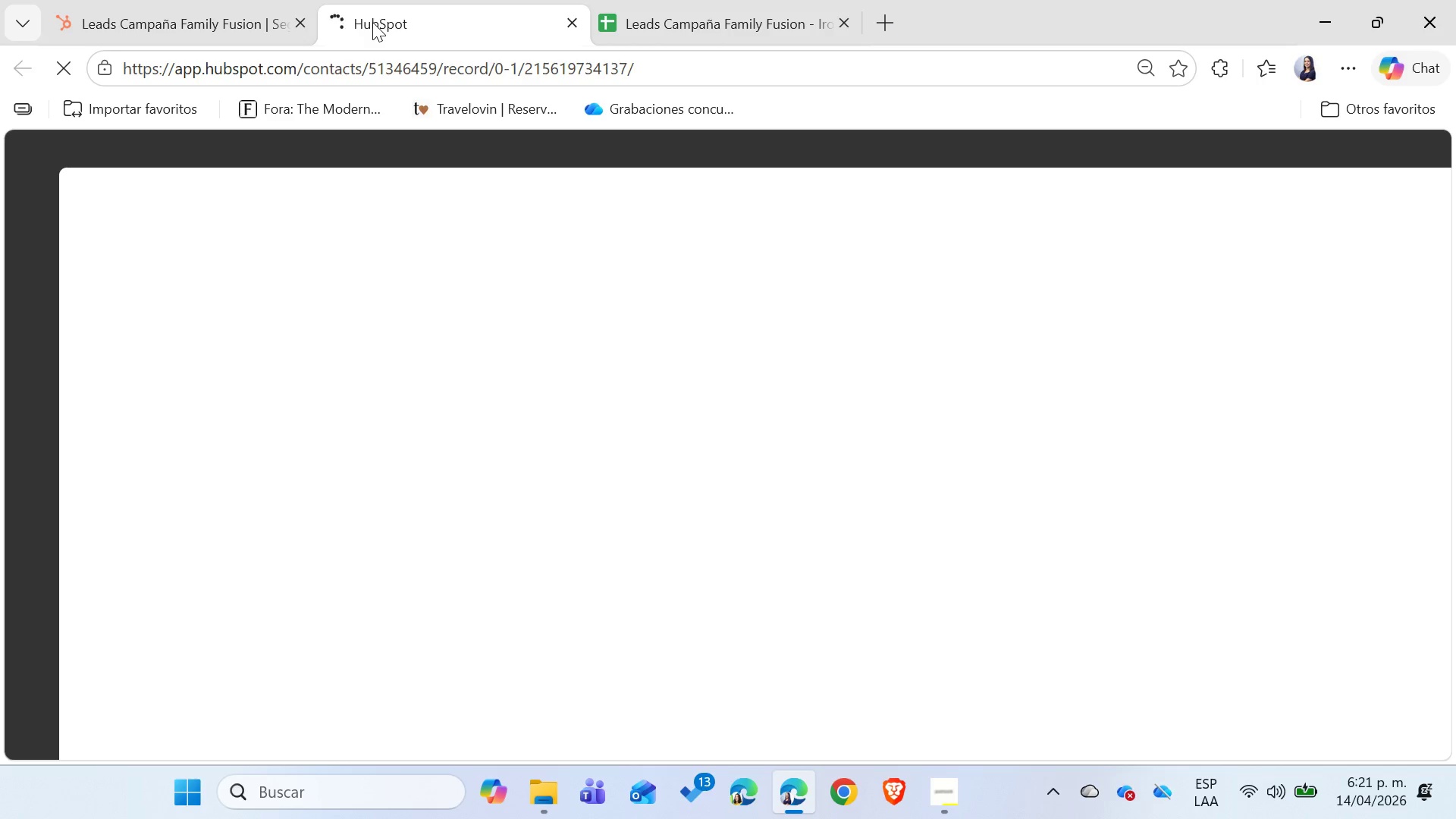 
left_click([632, 2])
 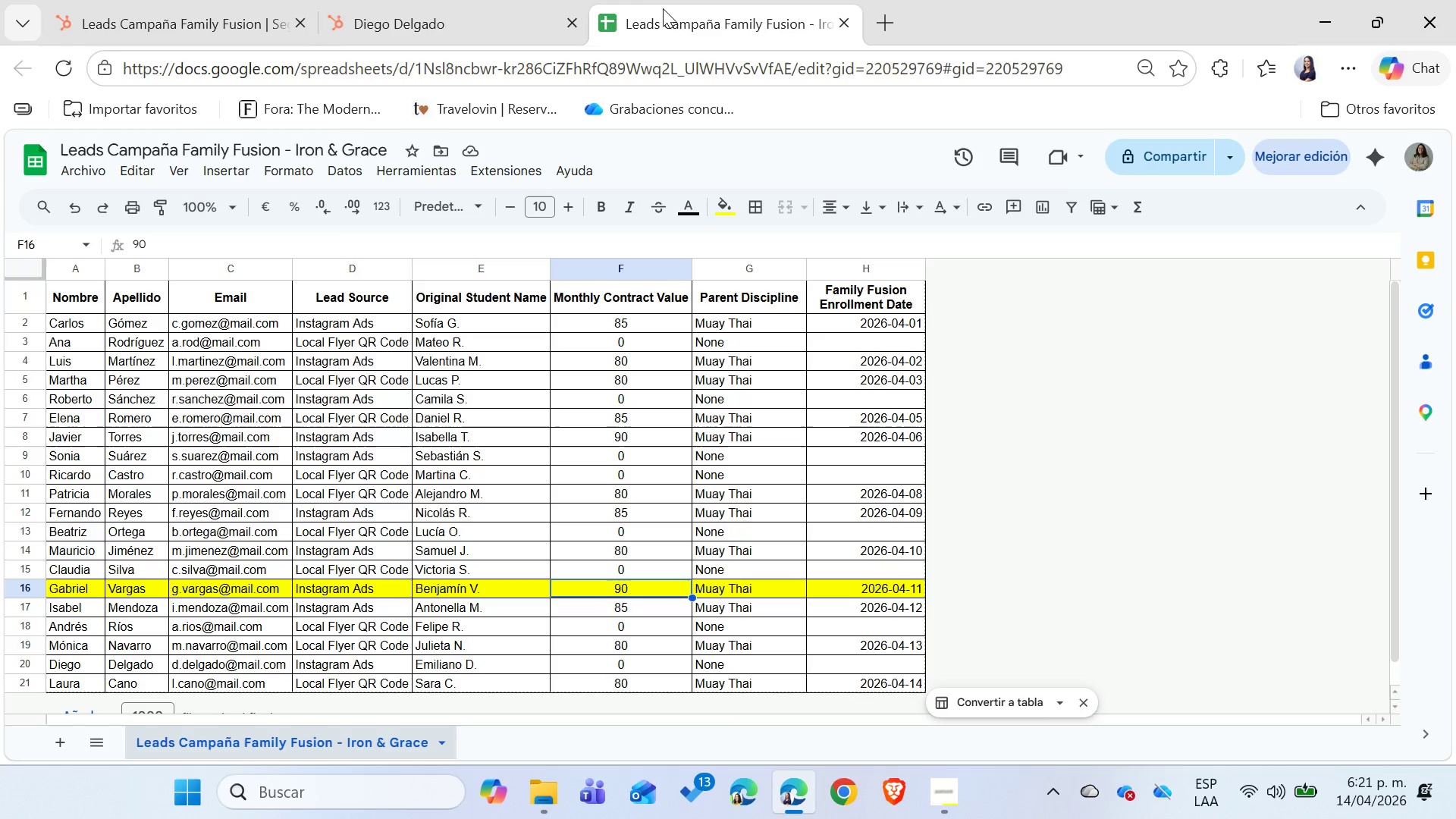 
left_click_drag(start_coordinate=[668, 14], to_coordinate=[1455, 191])
 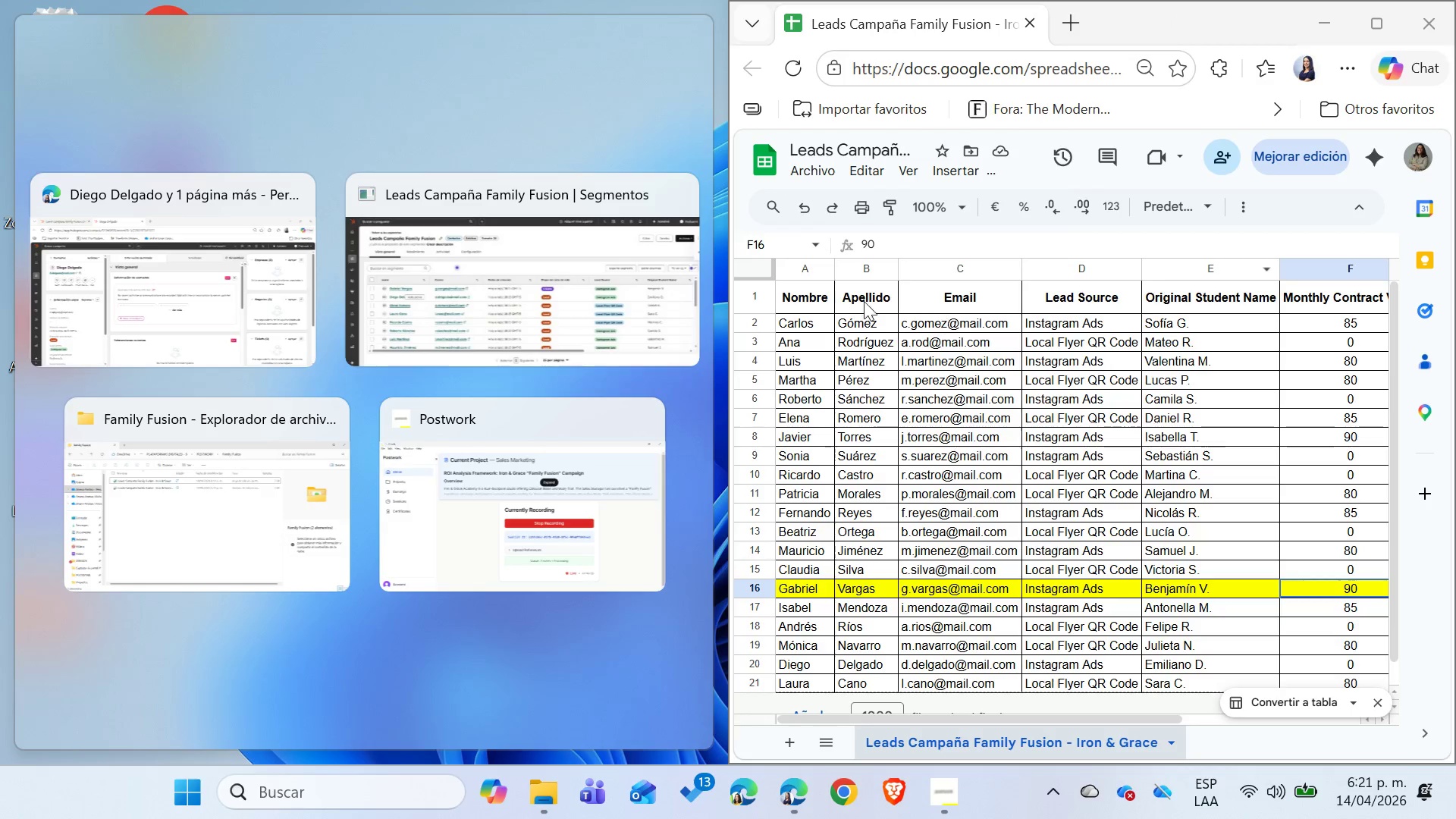 
left_click([243, 262])
 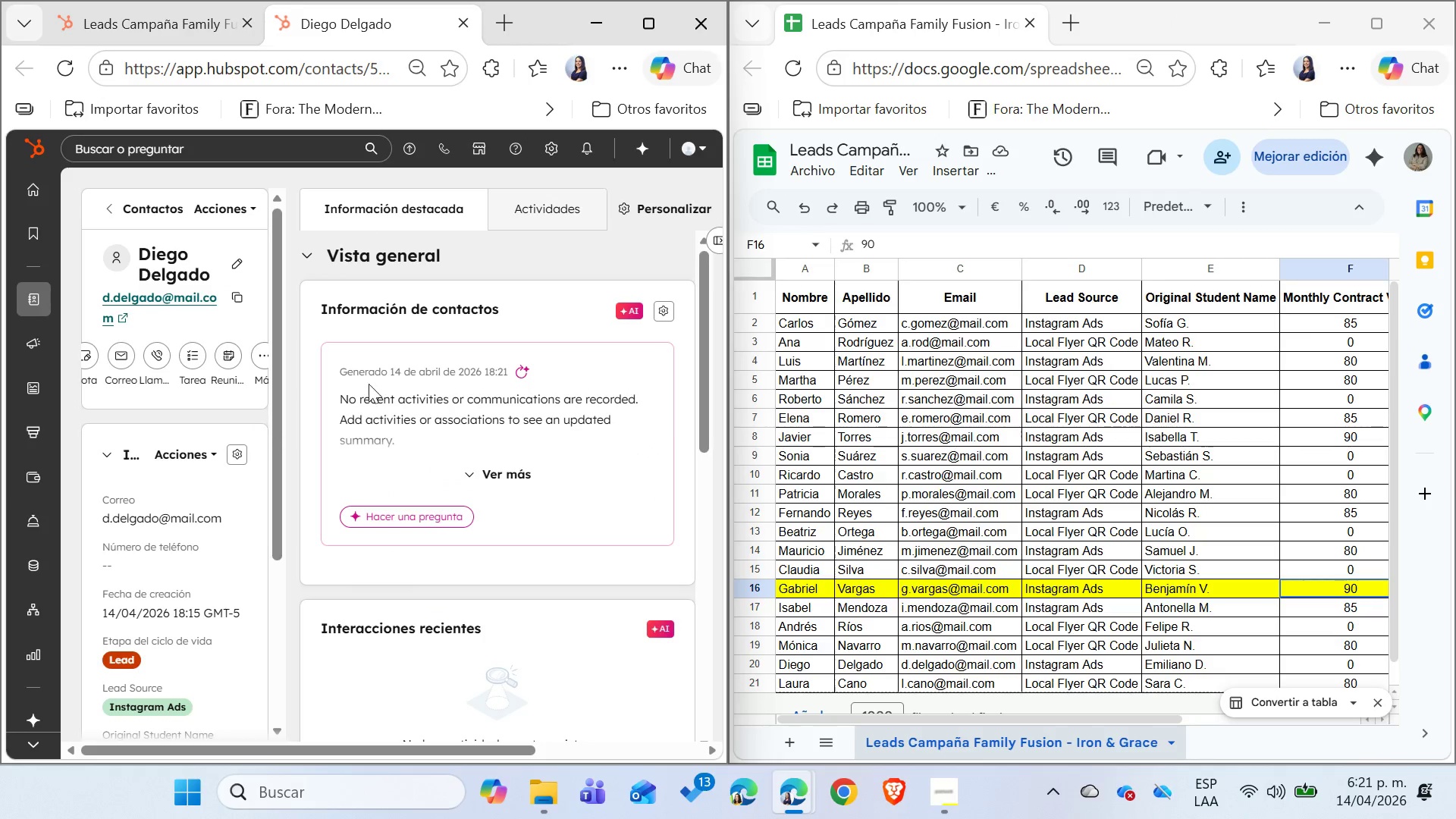 
left_click([617, 71])
 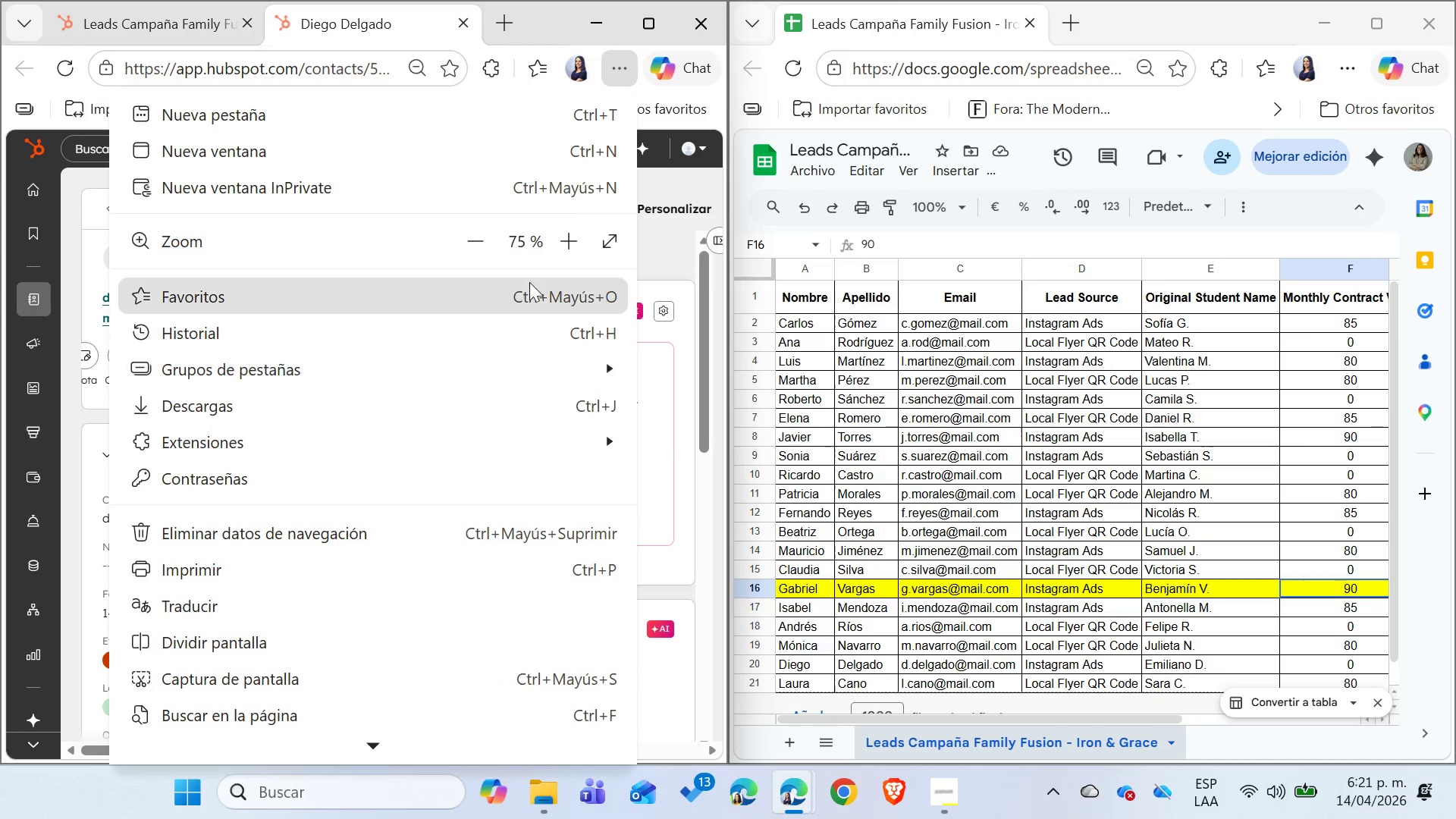 
left_click([475, 243])
 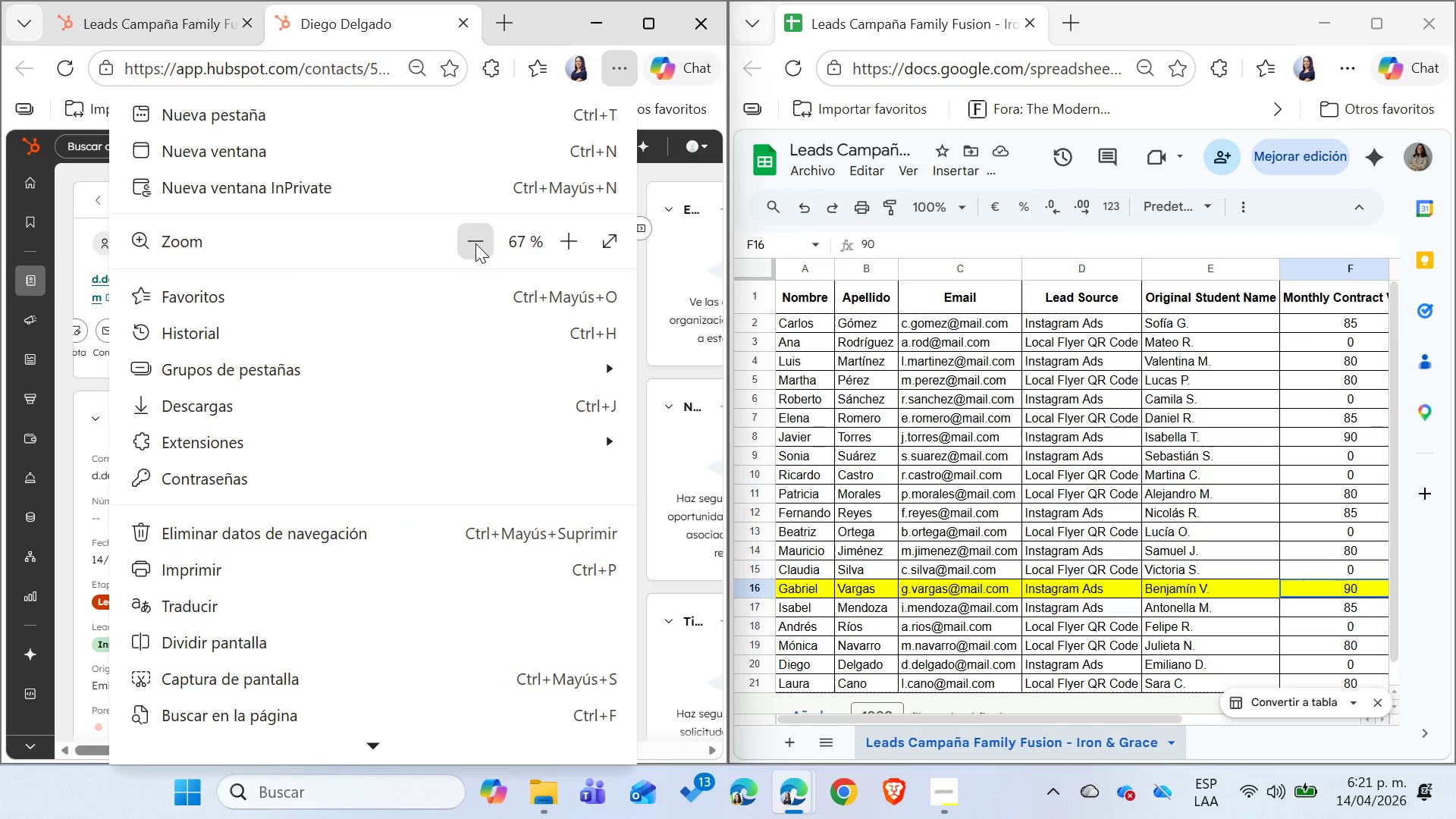 
left_click([475, 243])
 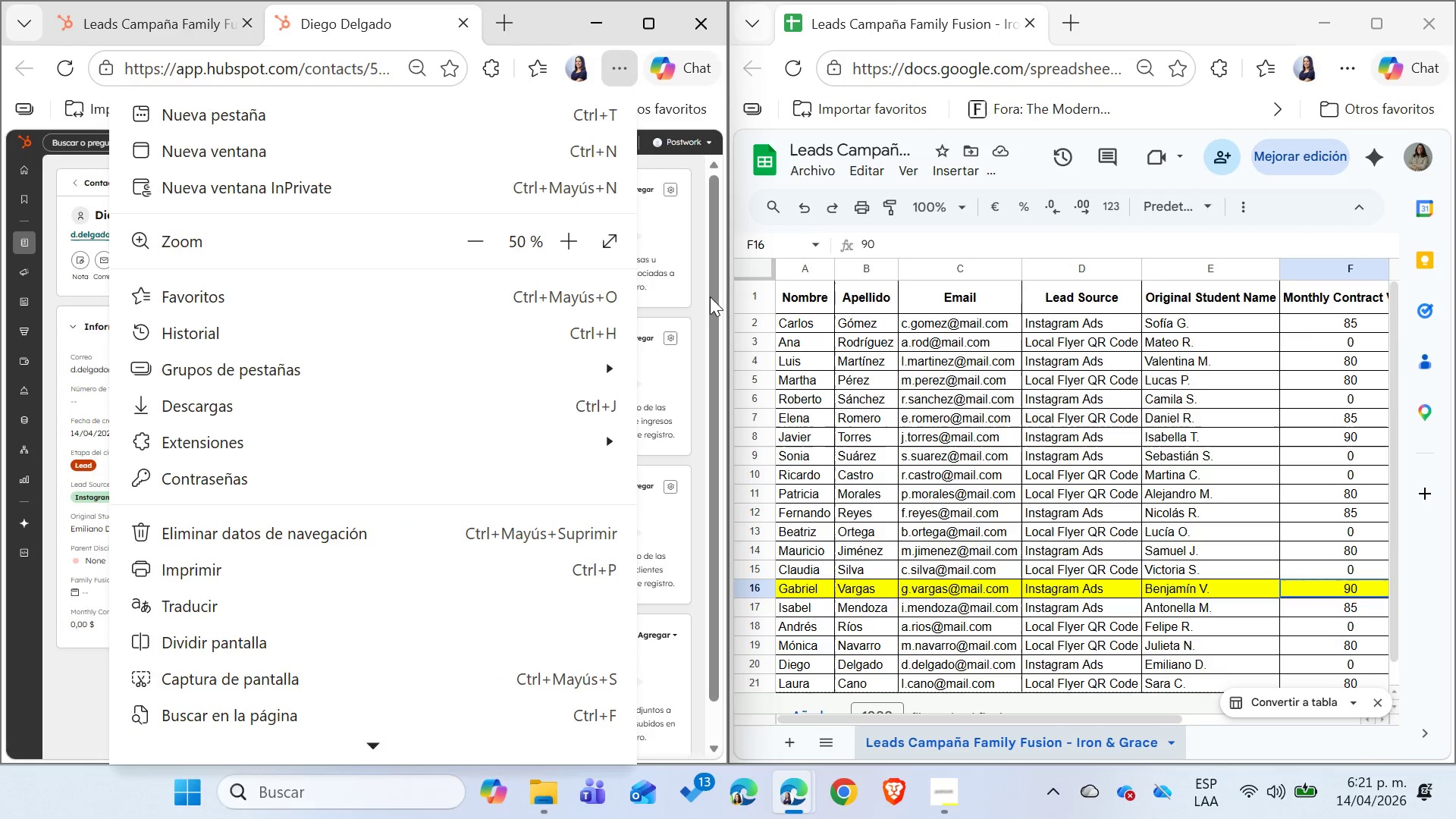 
left_click([706, 297])
 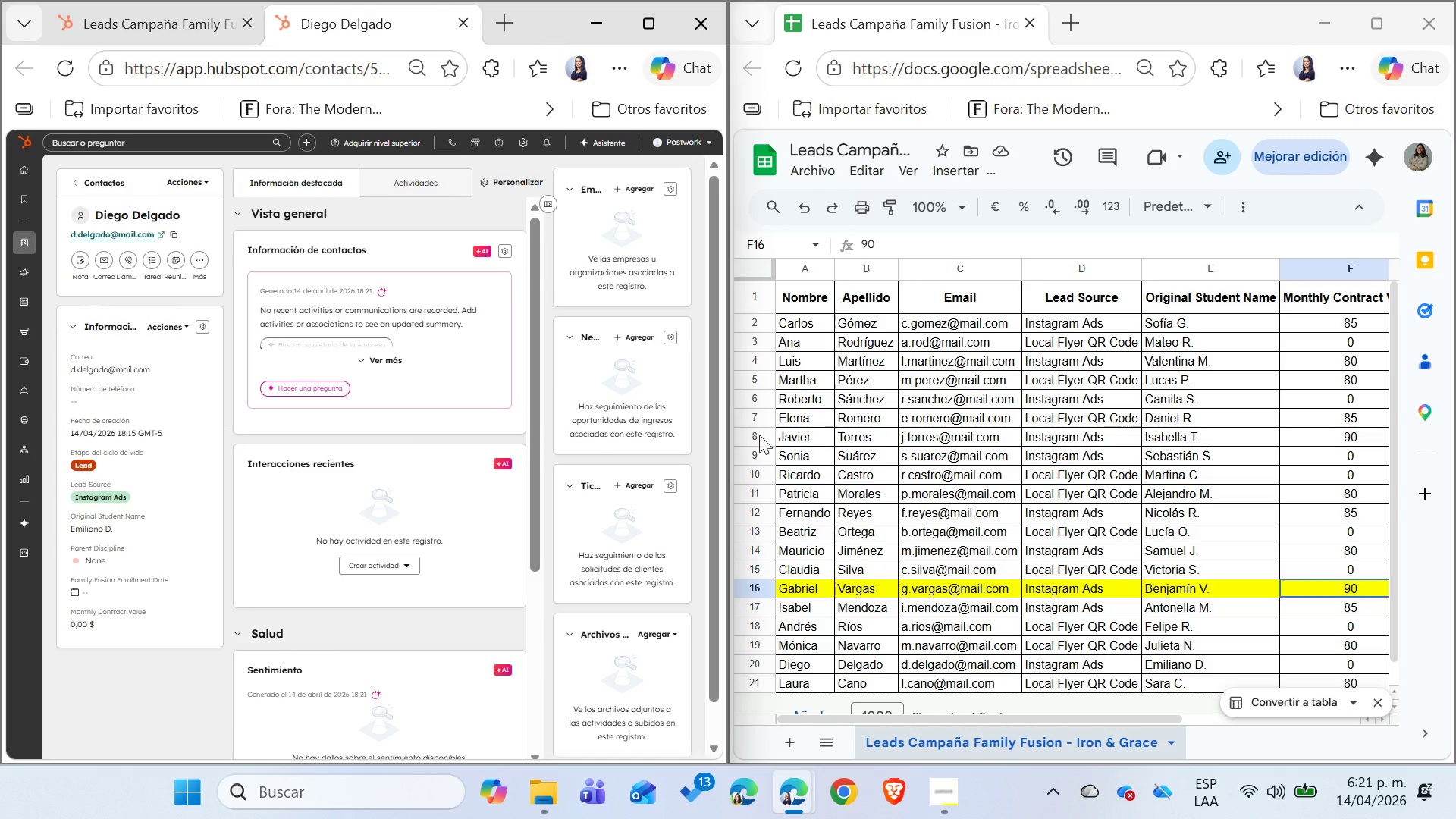 
left_click([858, 585])
 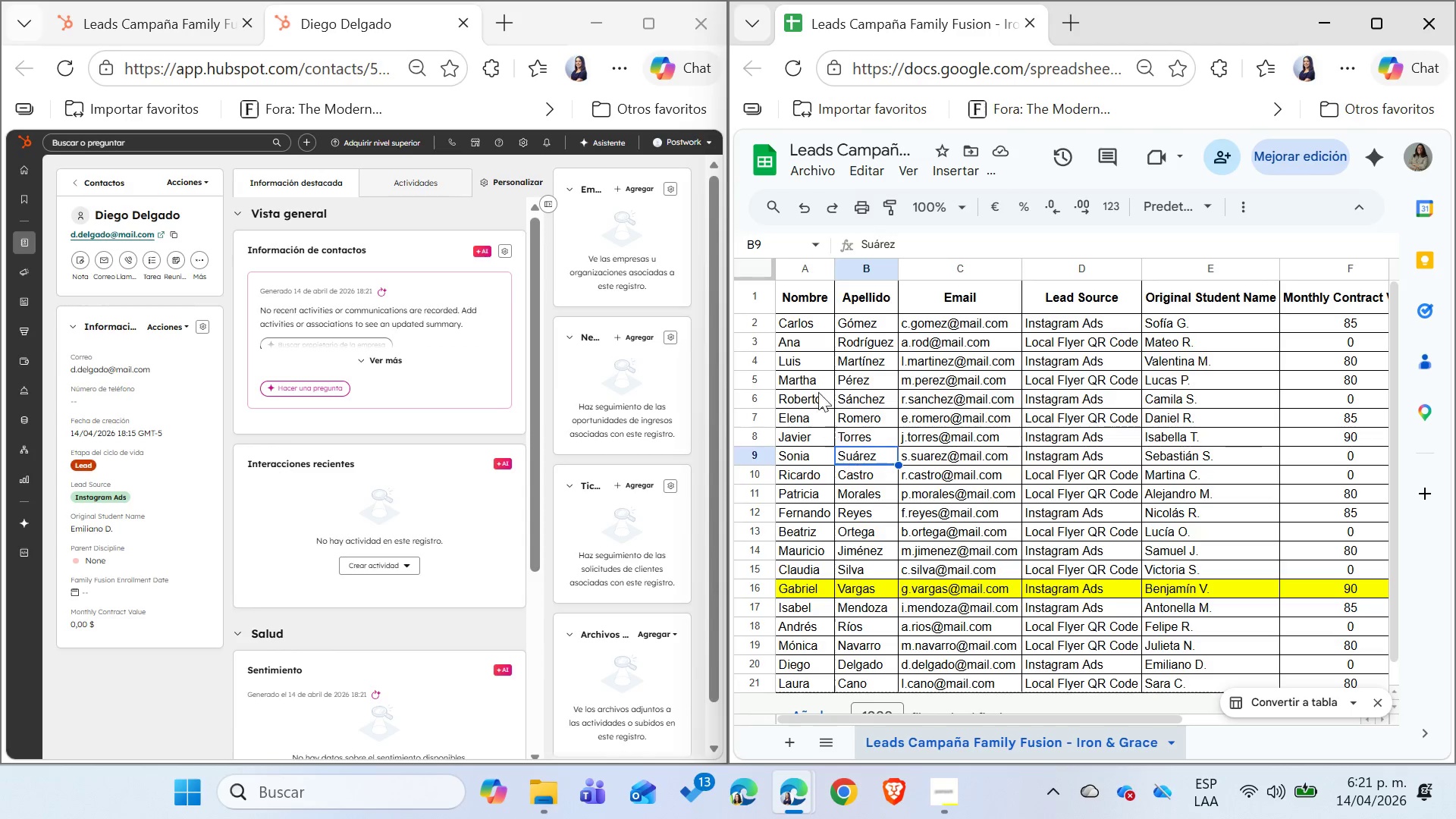 
left_click([811, 362])
 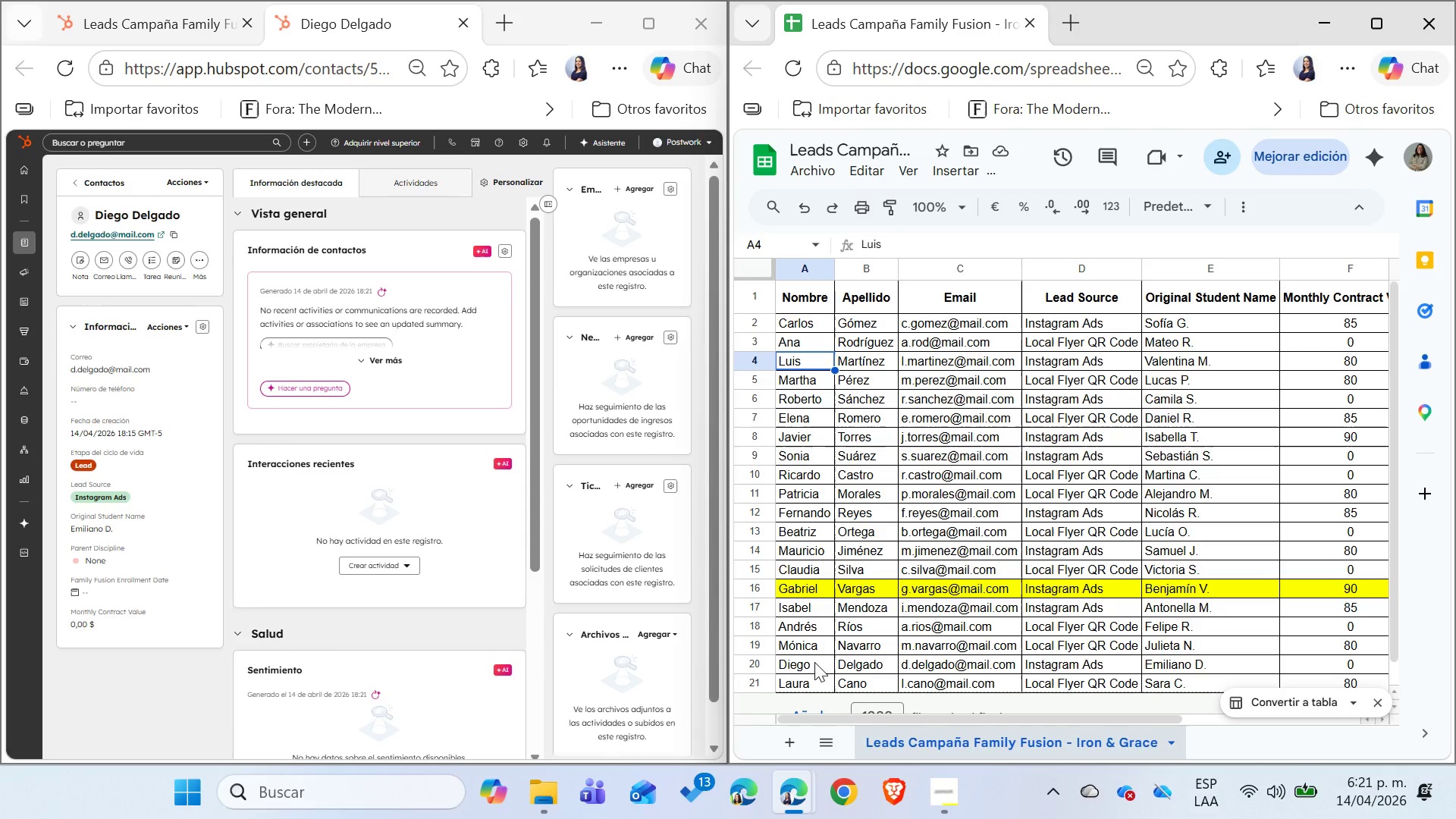 
left_click_drag(start_coordinate=[804, 664], to_coordinate=[1351, 664])
 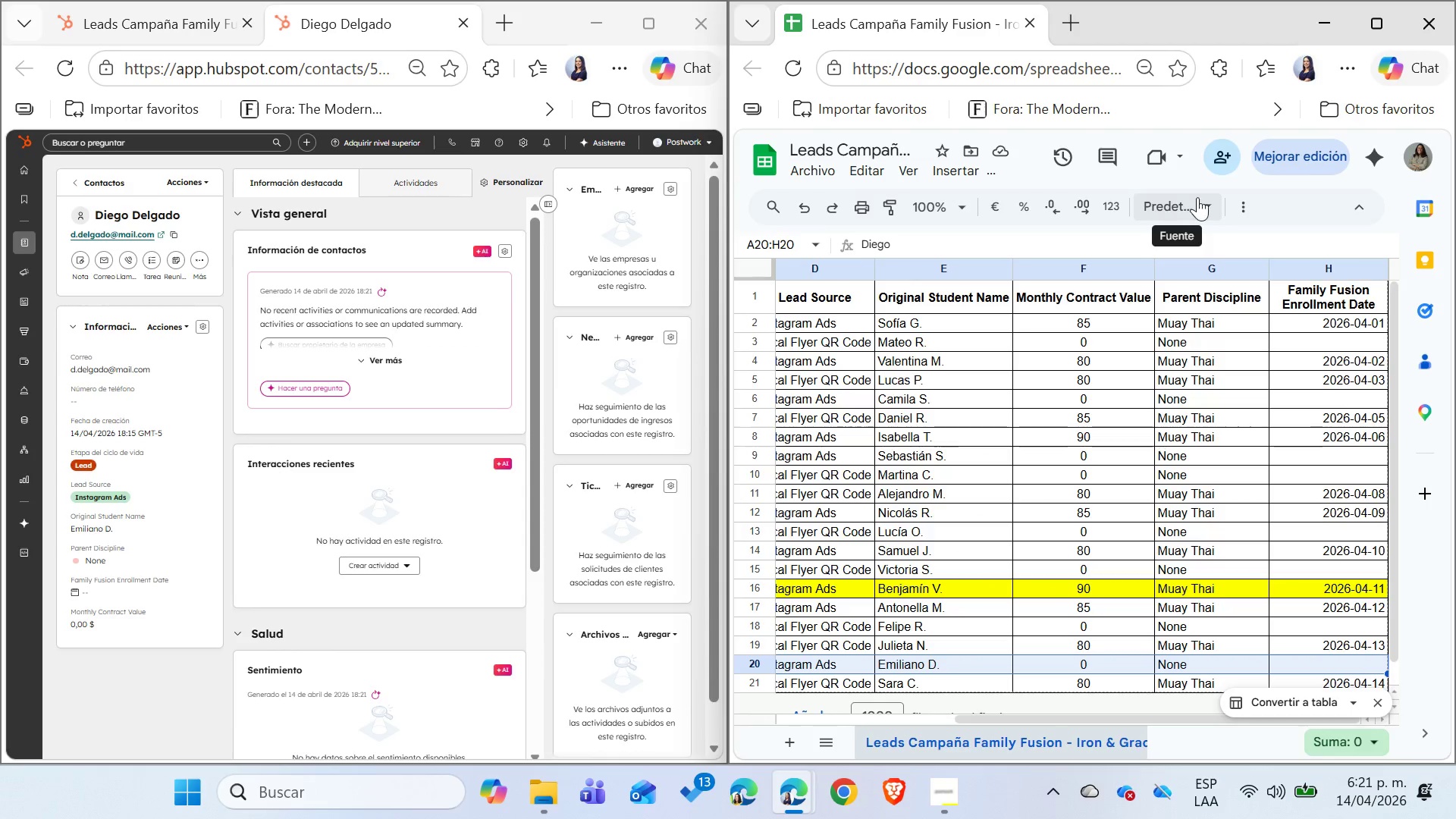 
left_click([1256, 201])
 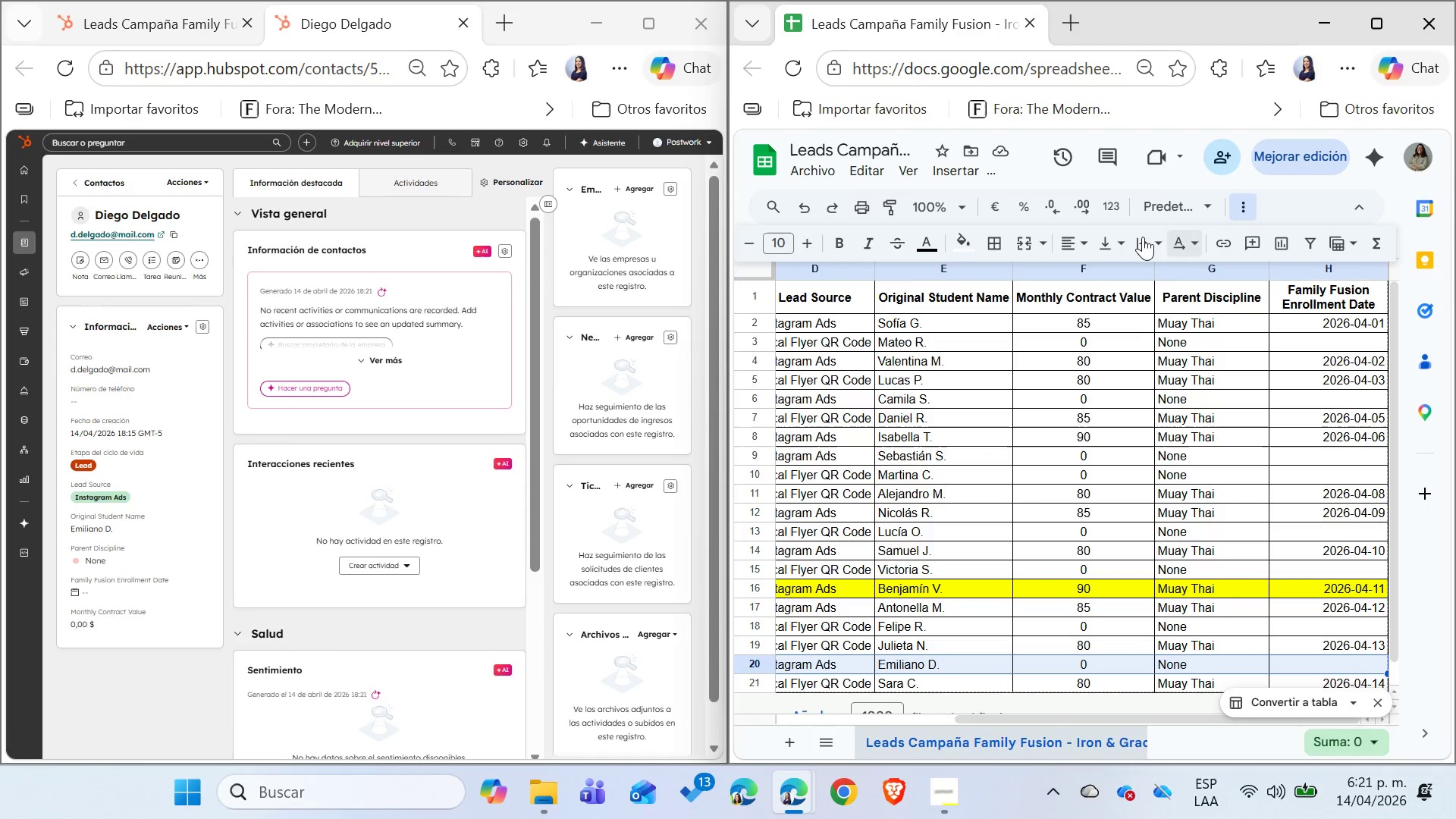 
left_click([953, 246])
 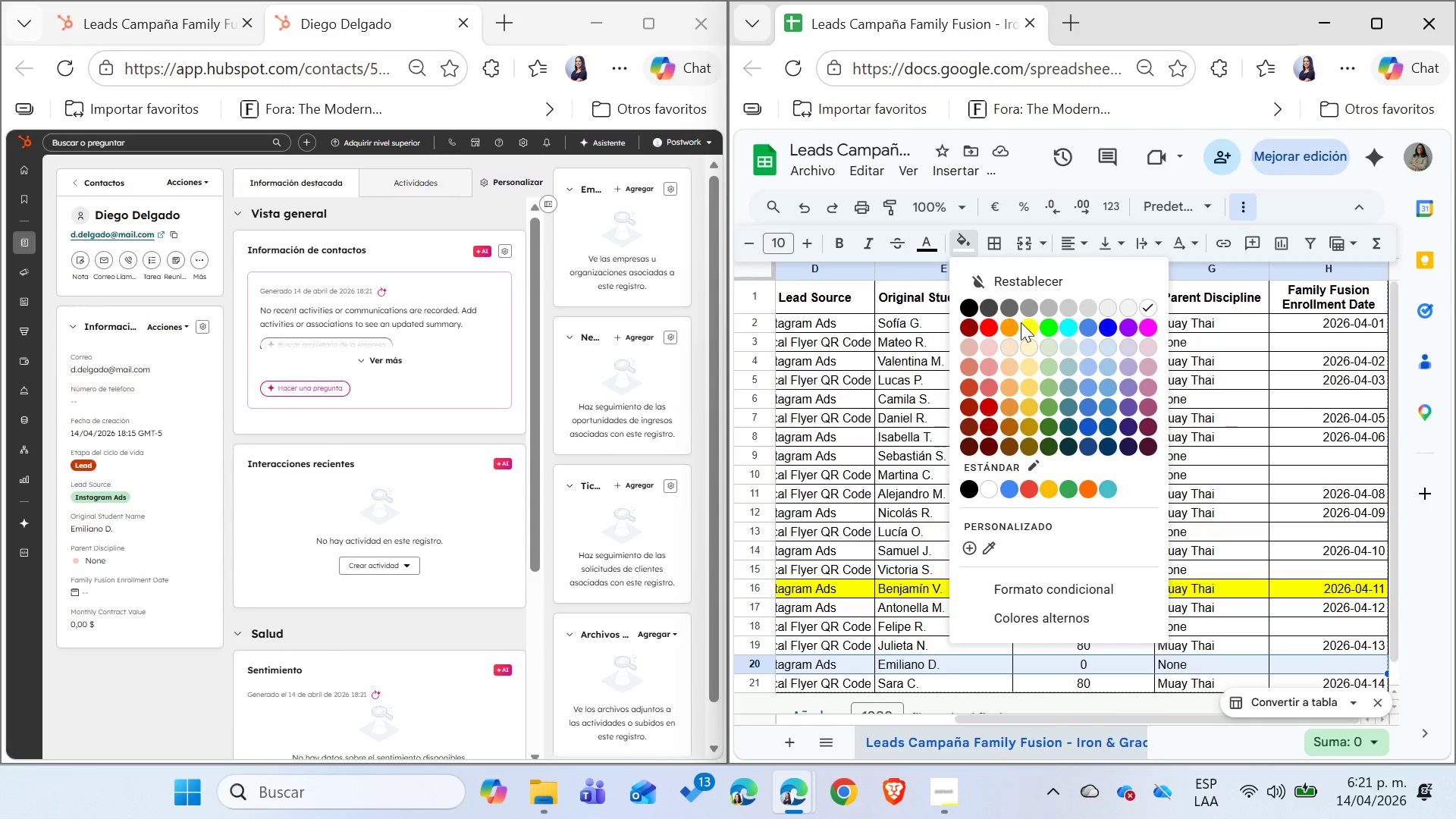 
left_click([1021, 322])
 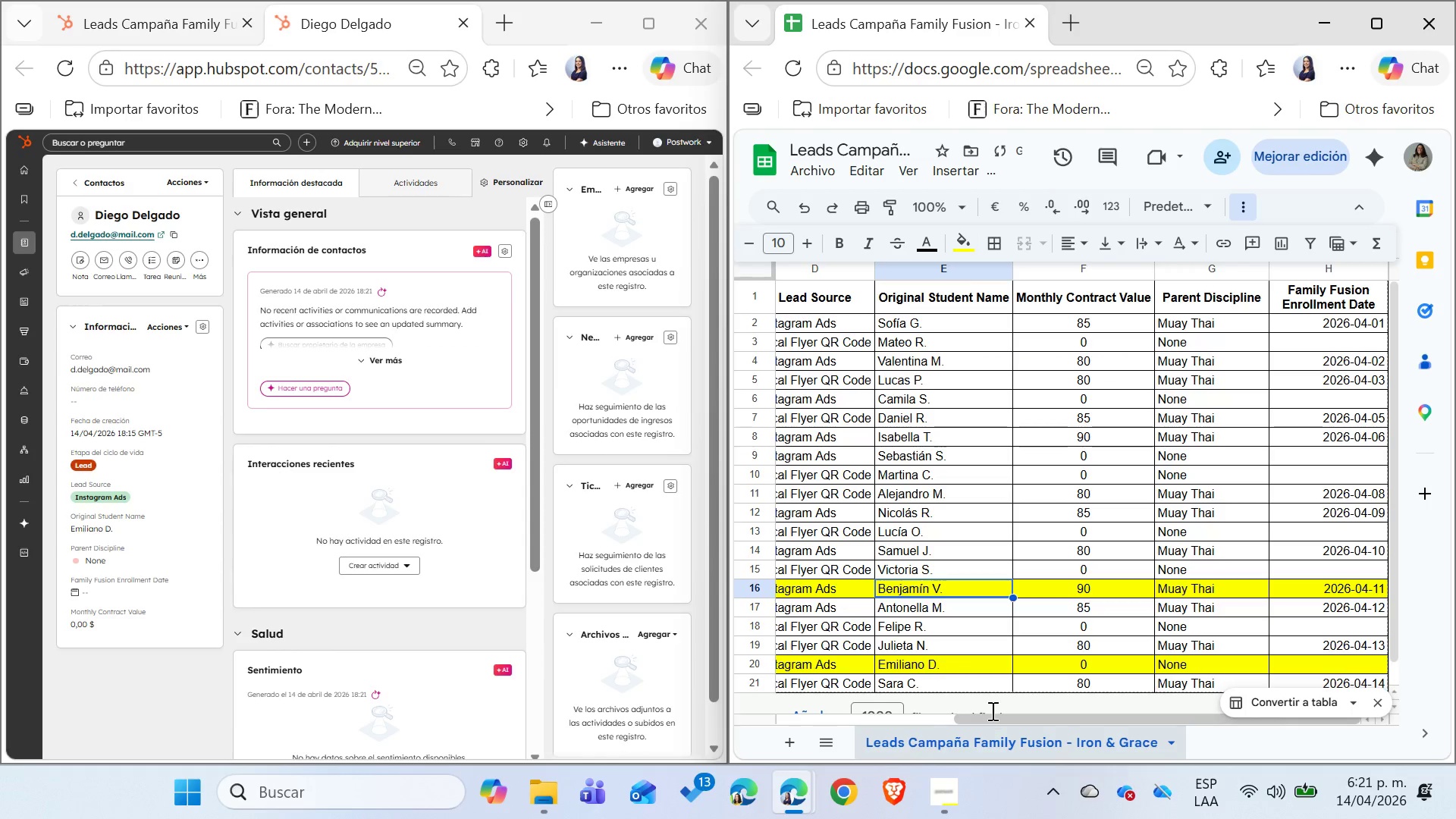 
left_click([974, 667])
 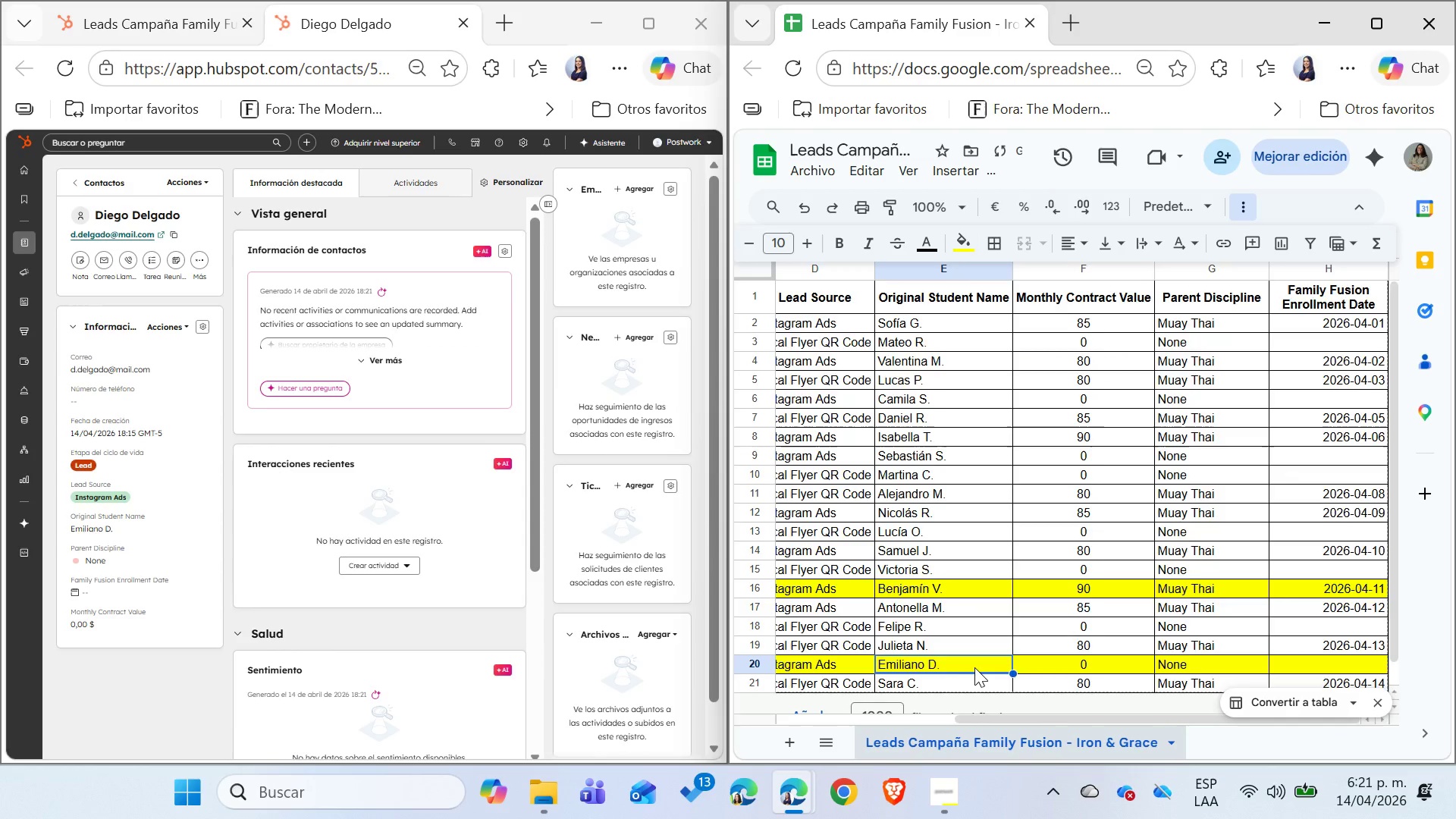 
key(ArrowLeft)
 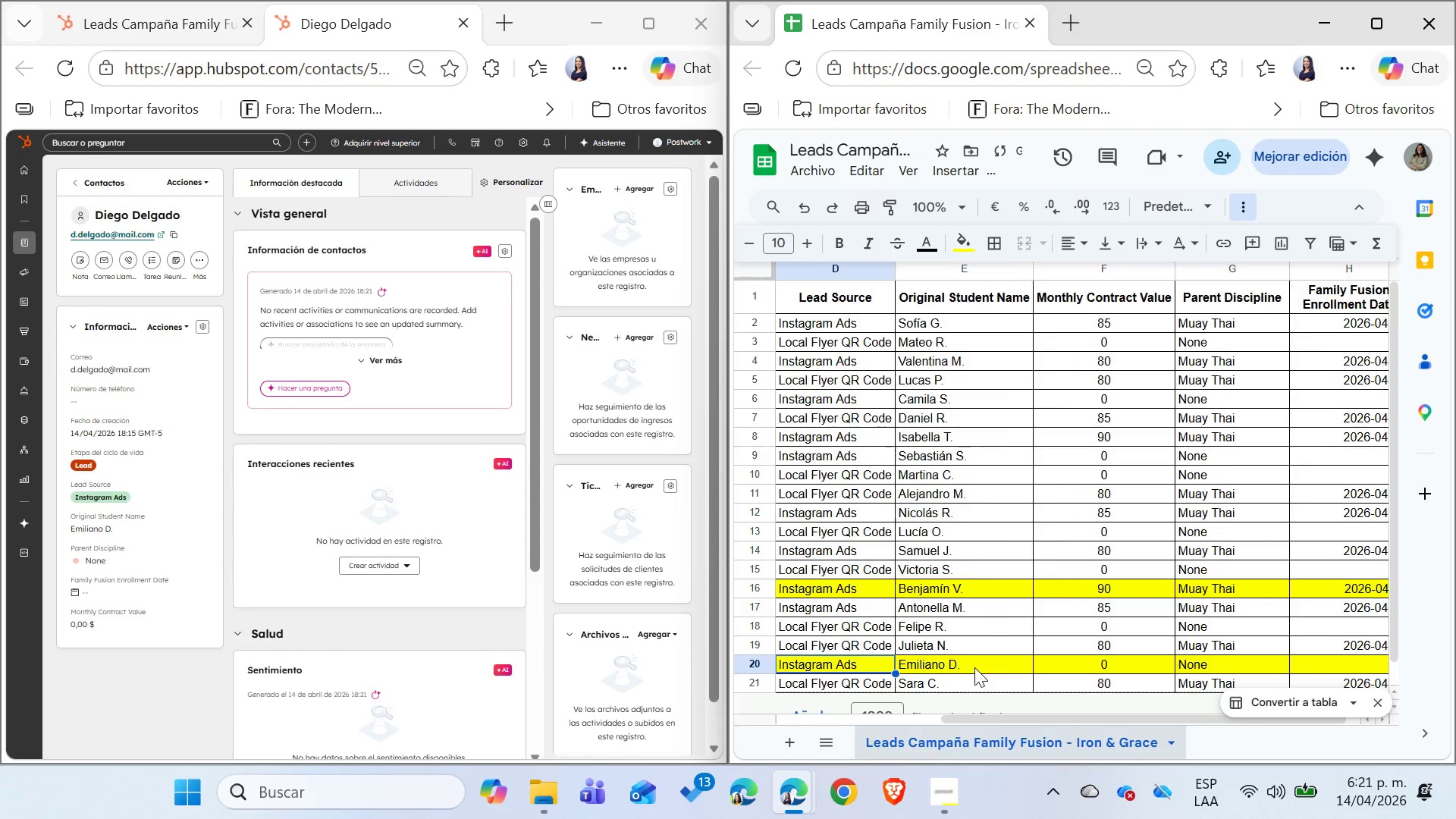 
key(ArrowLeft)
 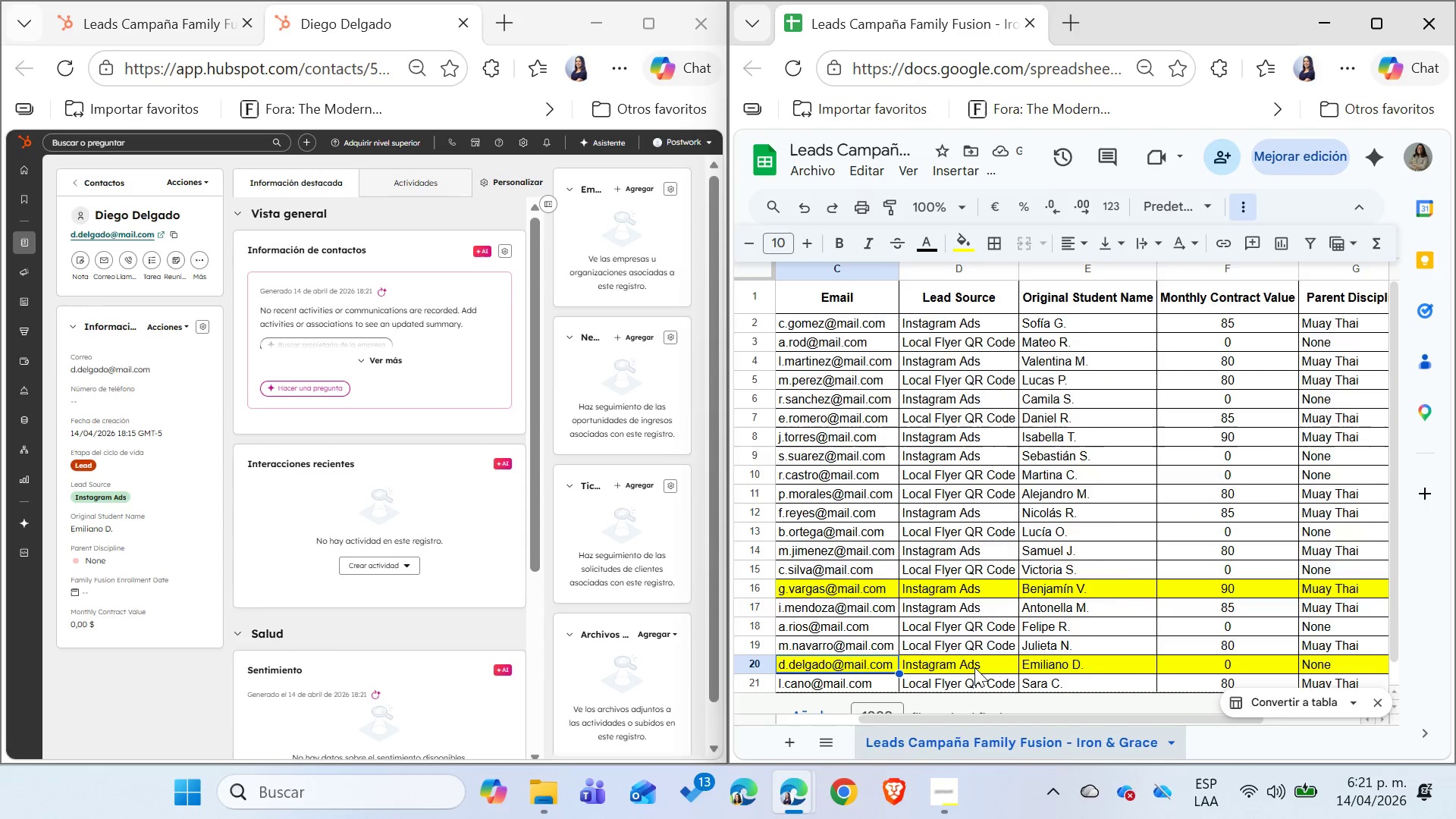 
key(ArrowLeft)
 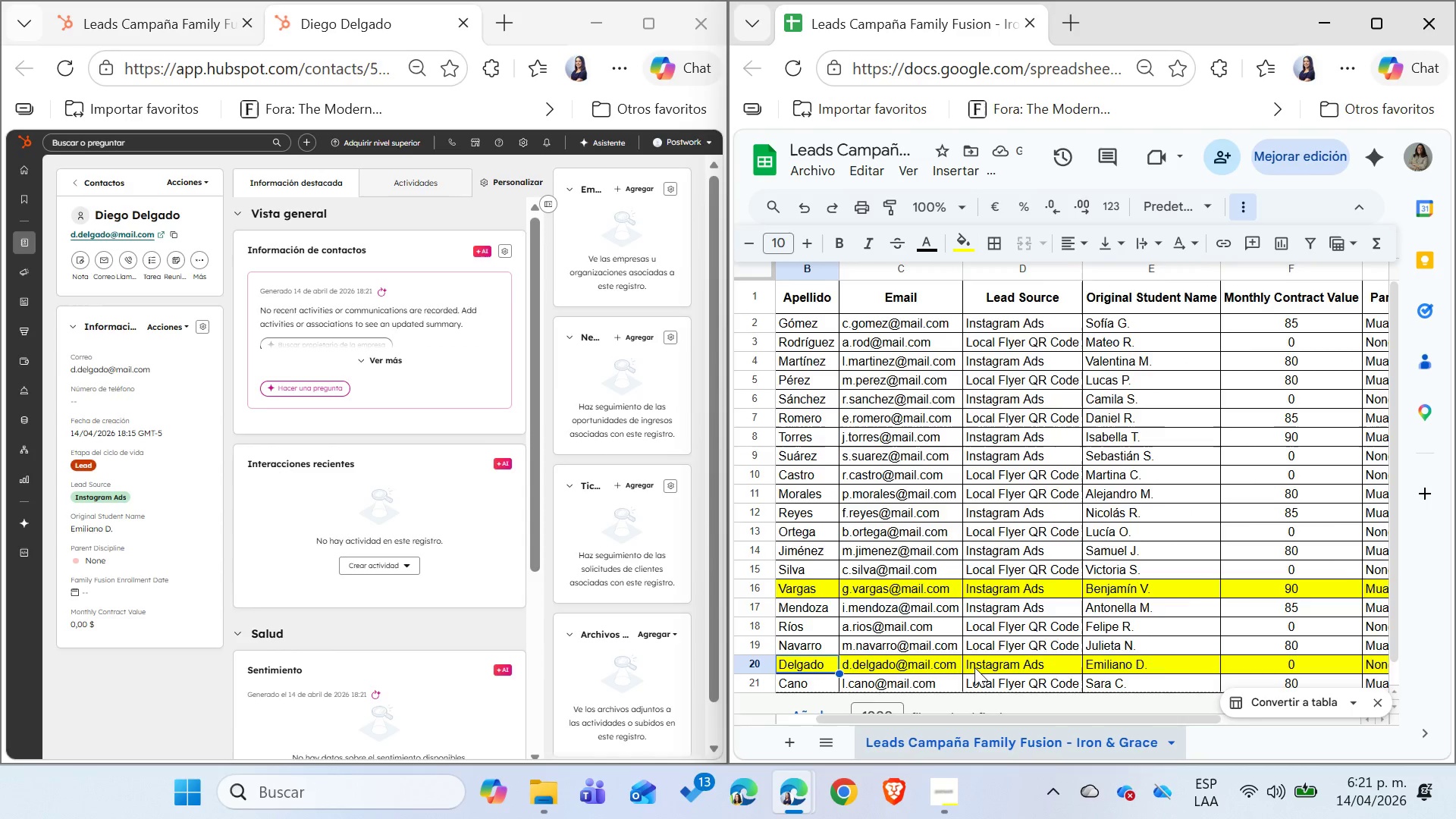 
key(ArrowLeft)
 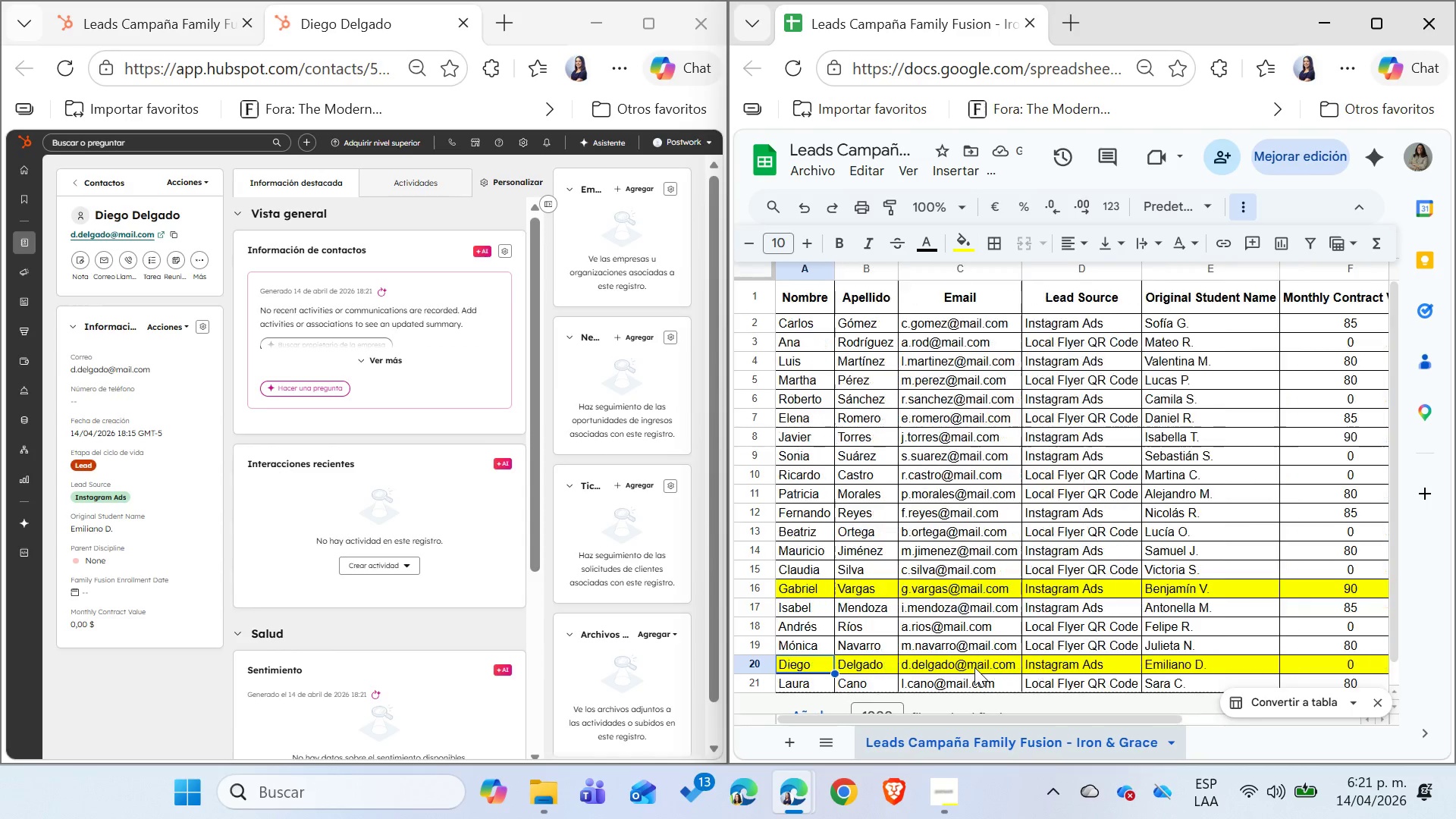 
key(ArrowLeft)
 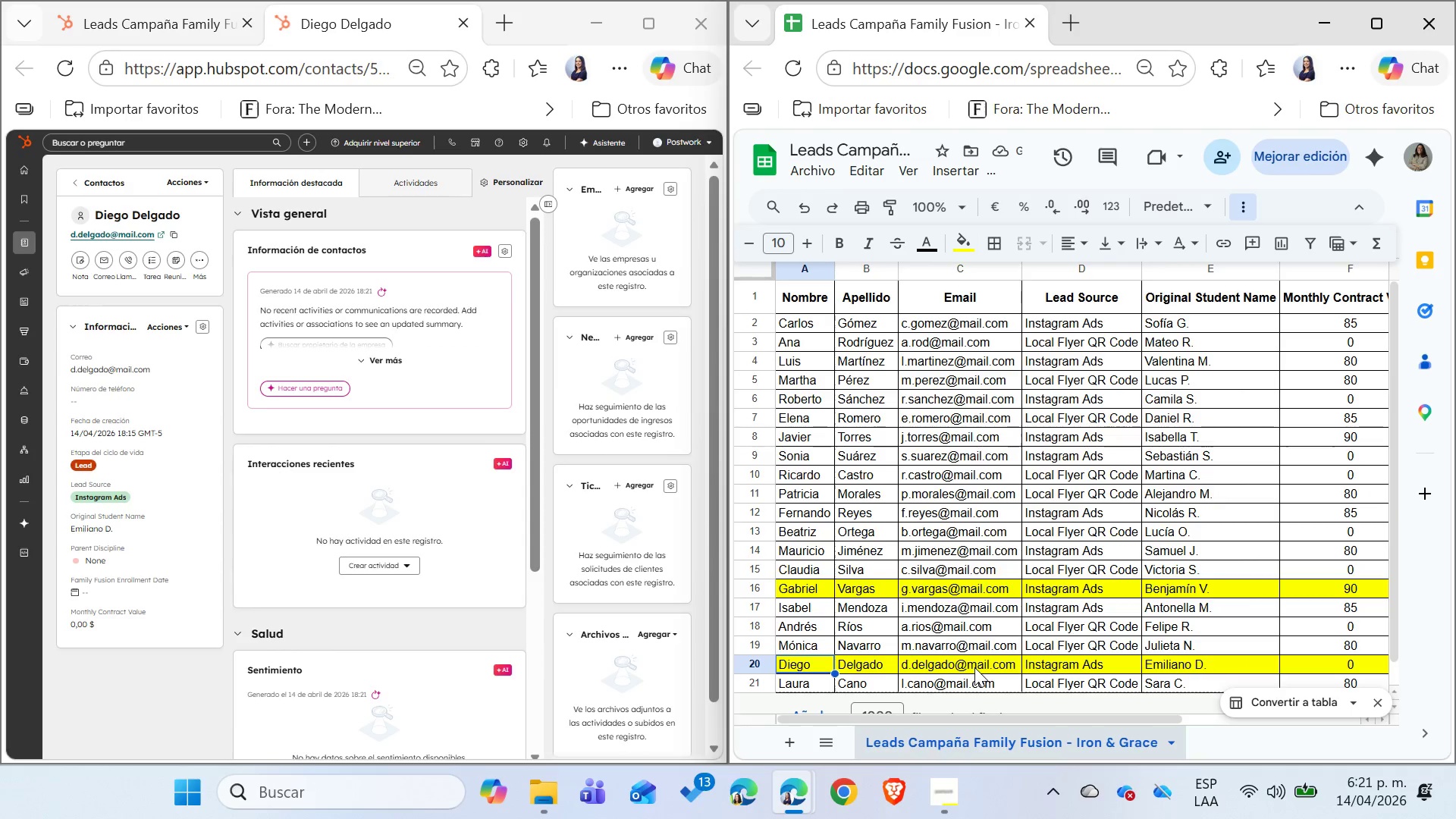 
key(ArrowLeft)
 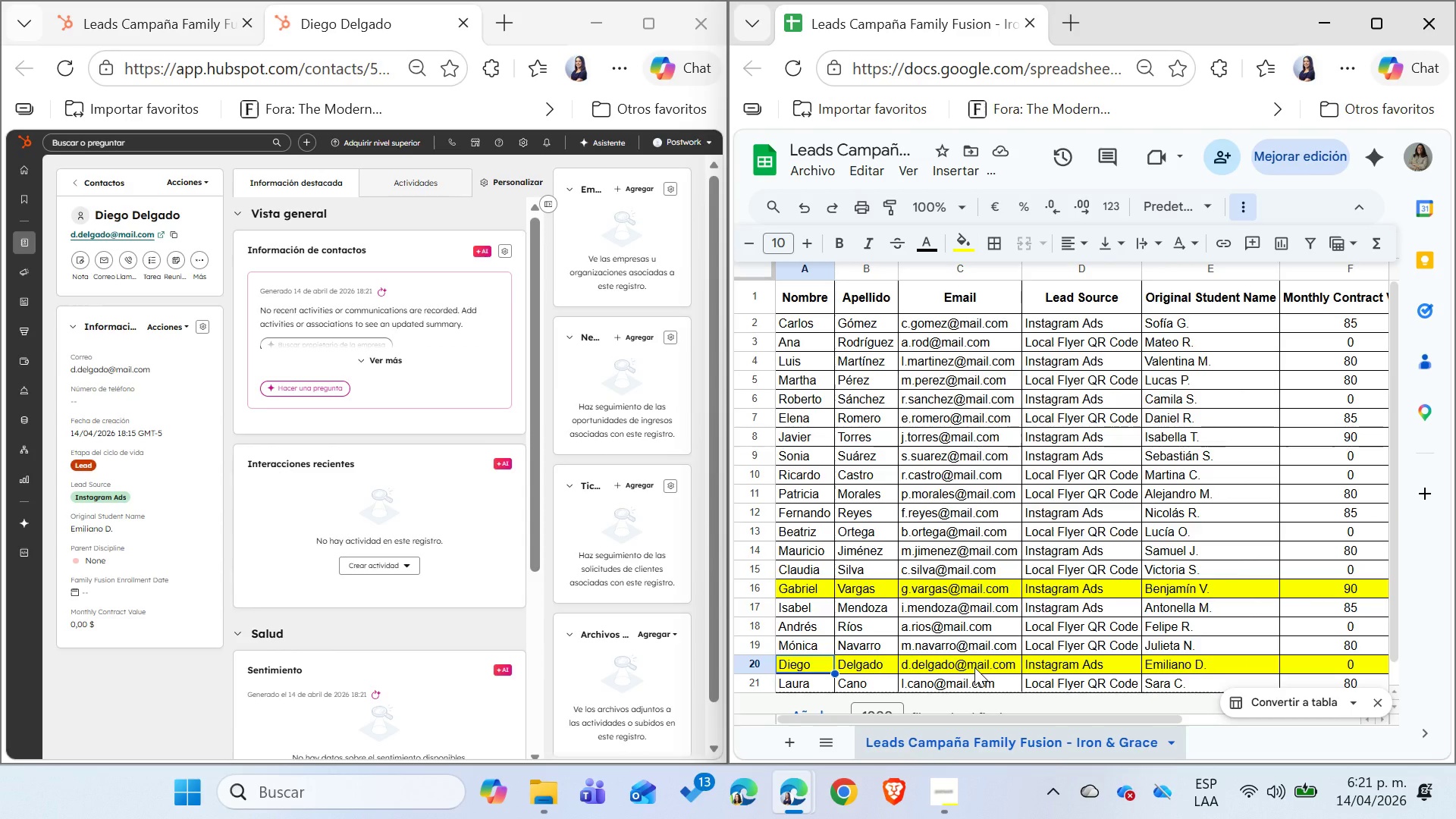 
wait(9.42)
 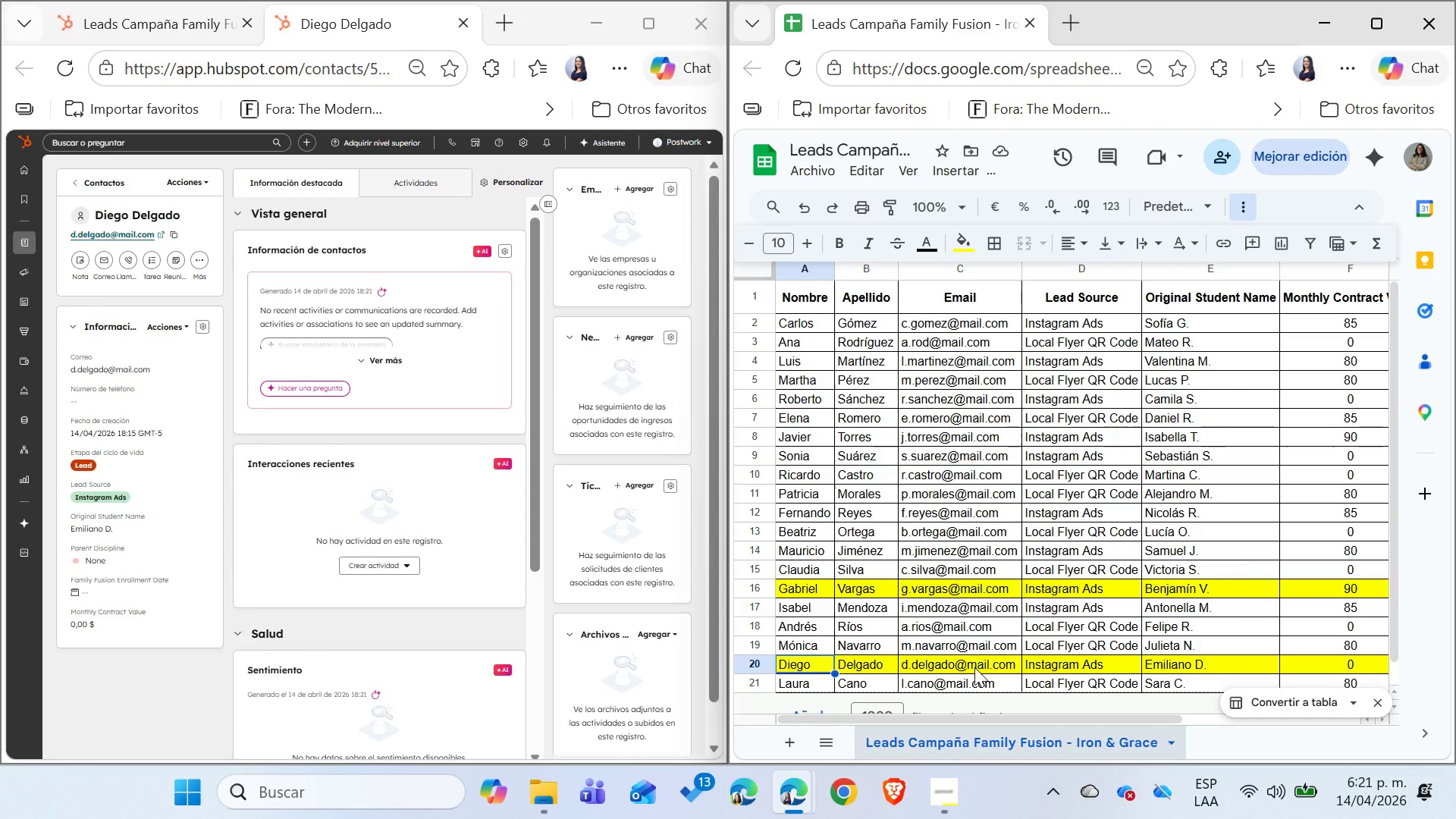 
left_click([97, 462])
 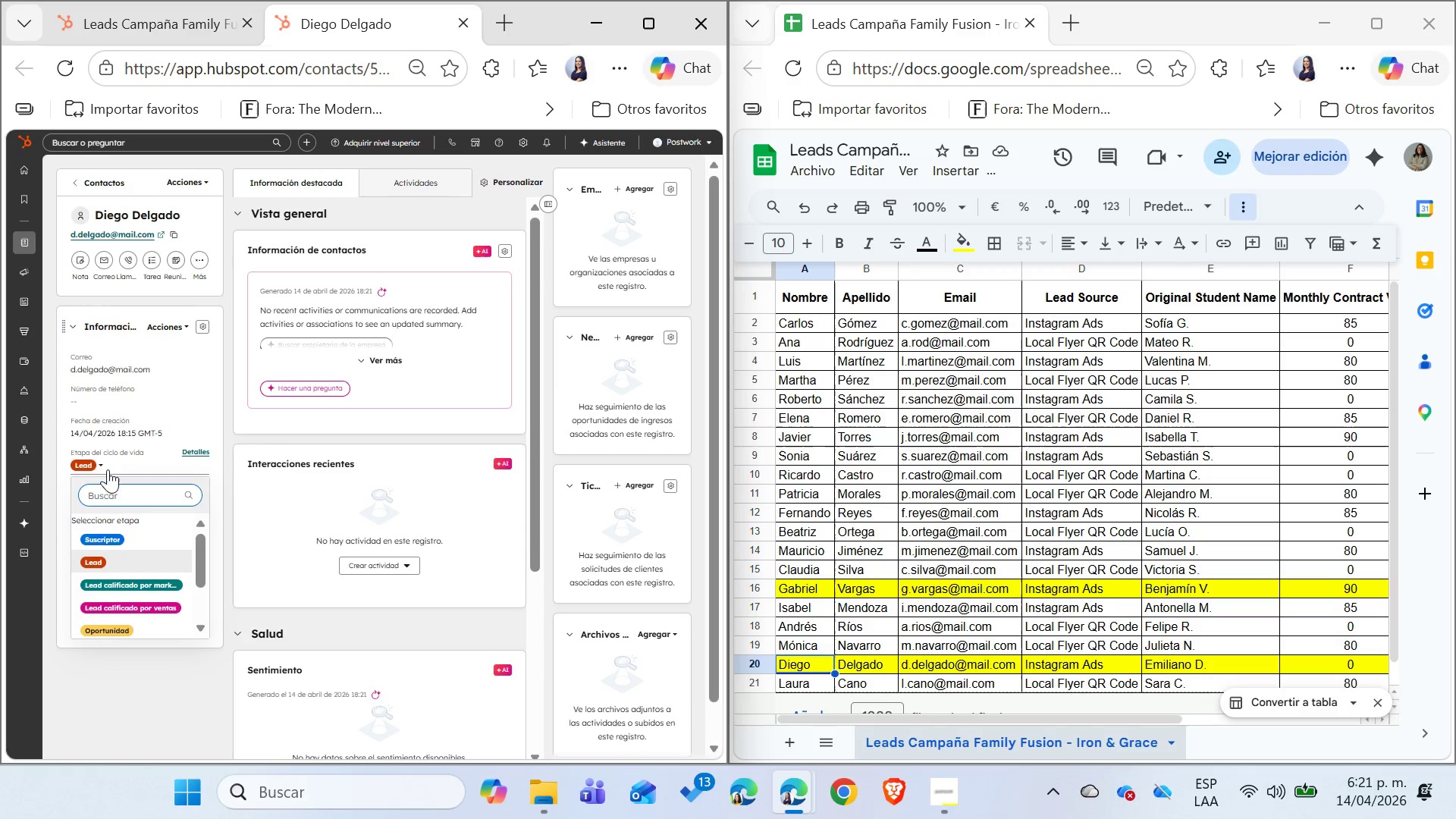 
left_click([140, 628])
 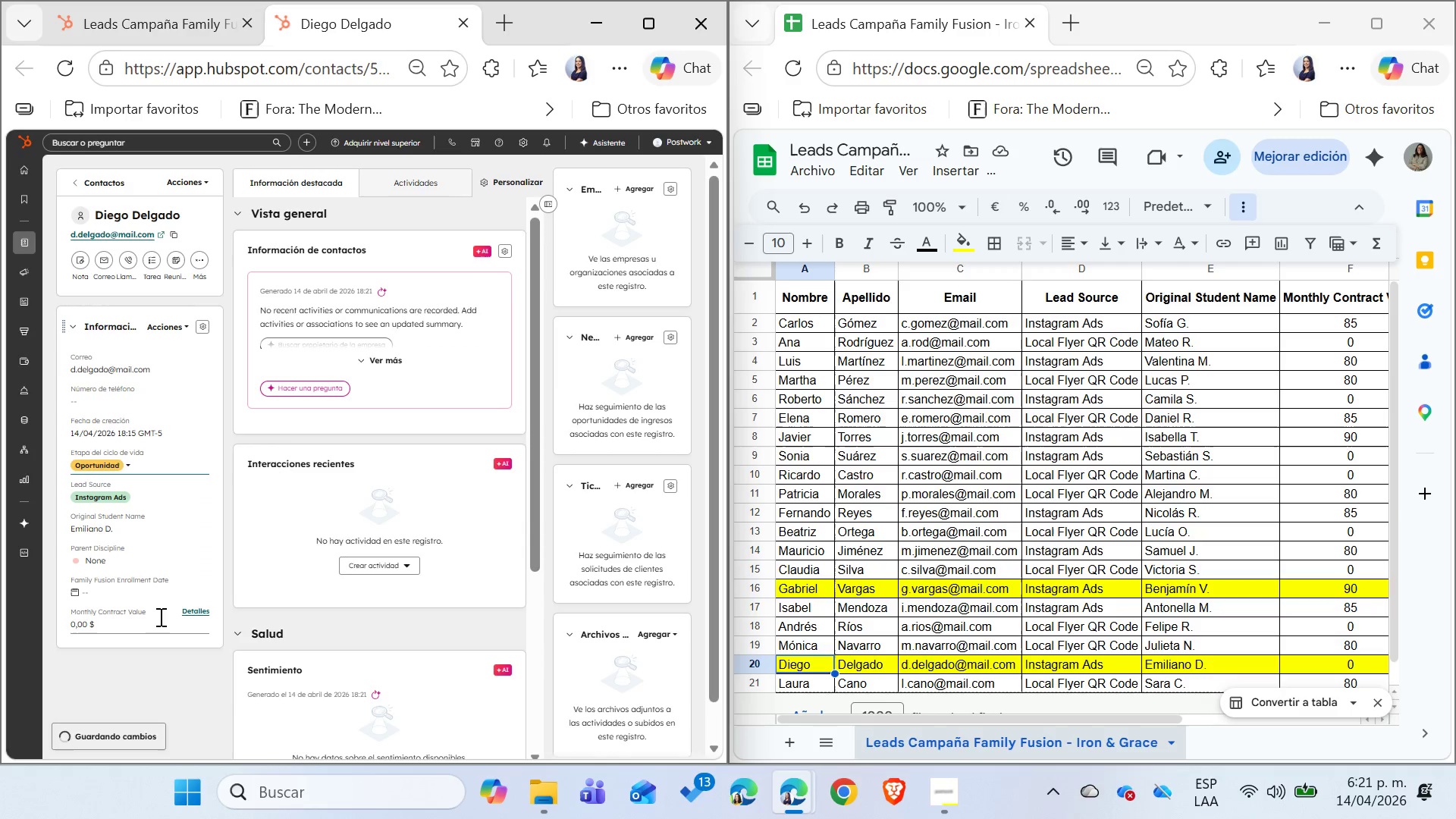 
mouse_move([136, 499])
 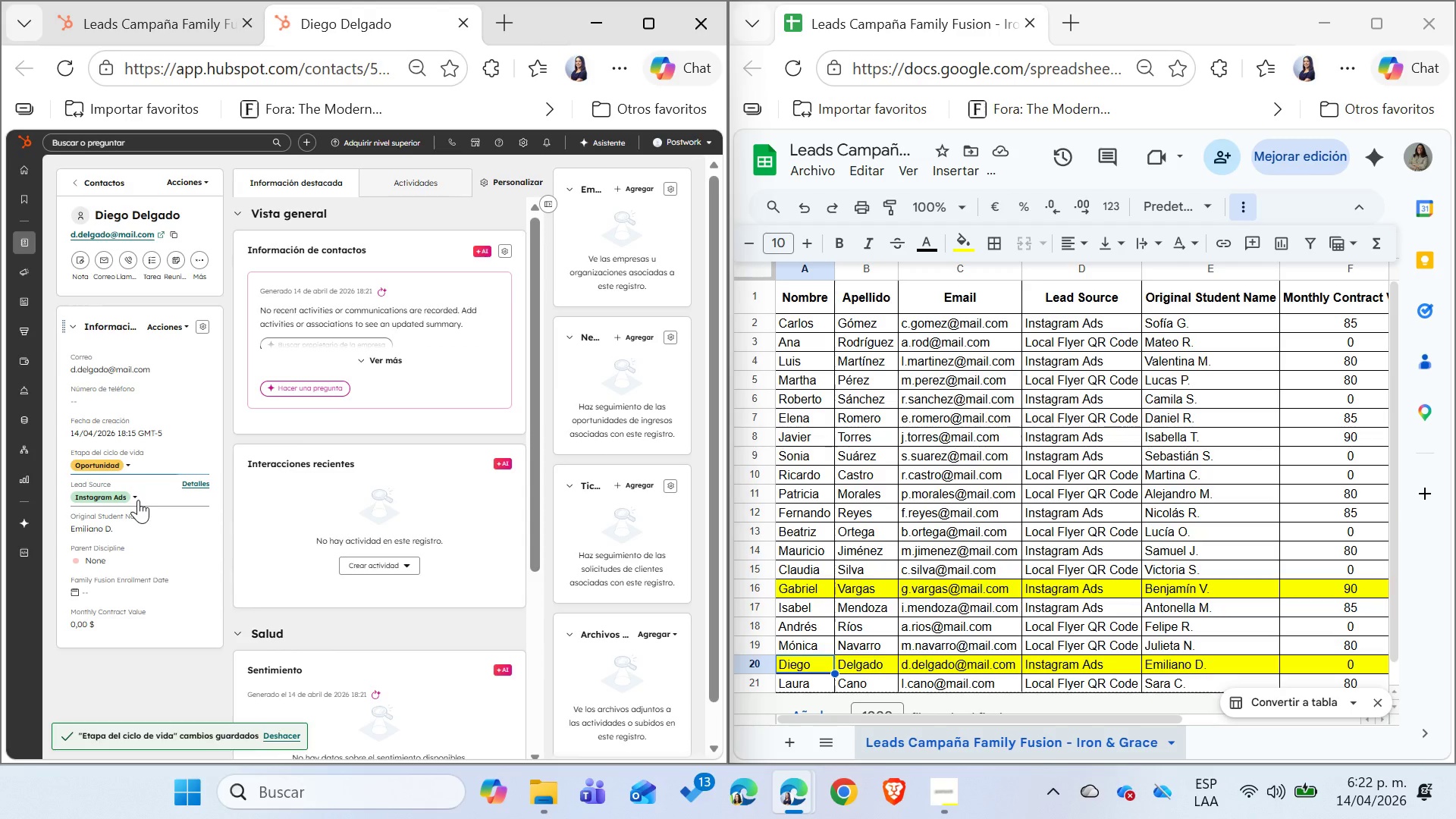 
wait(11.85)
 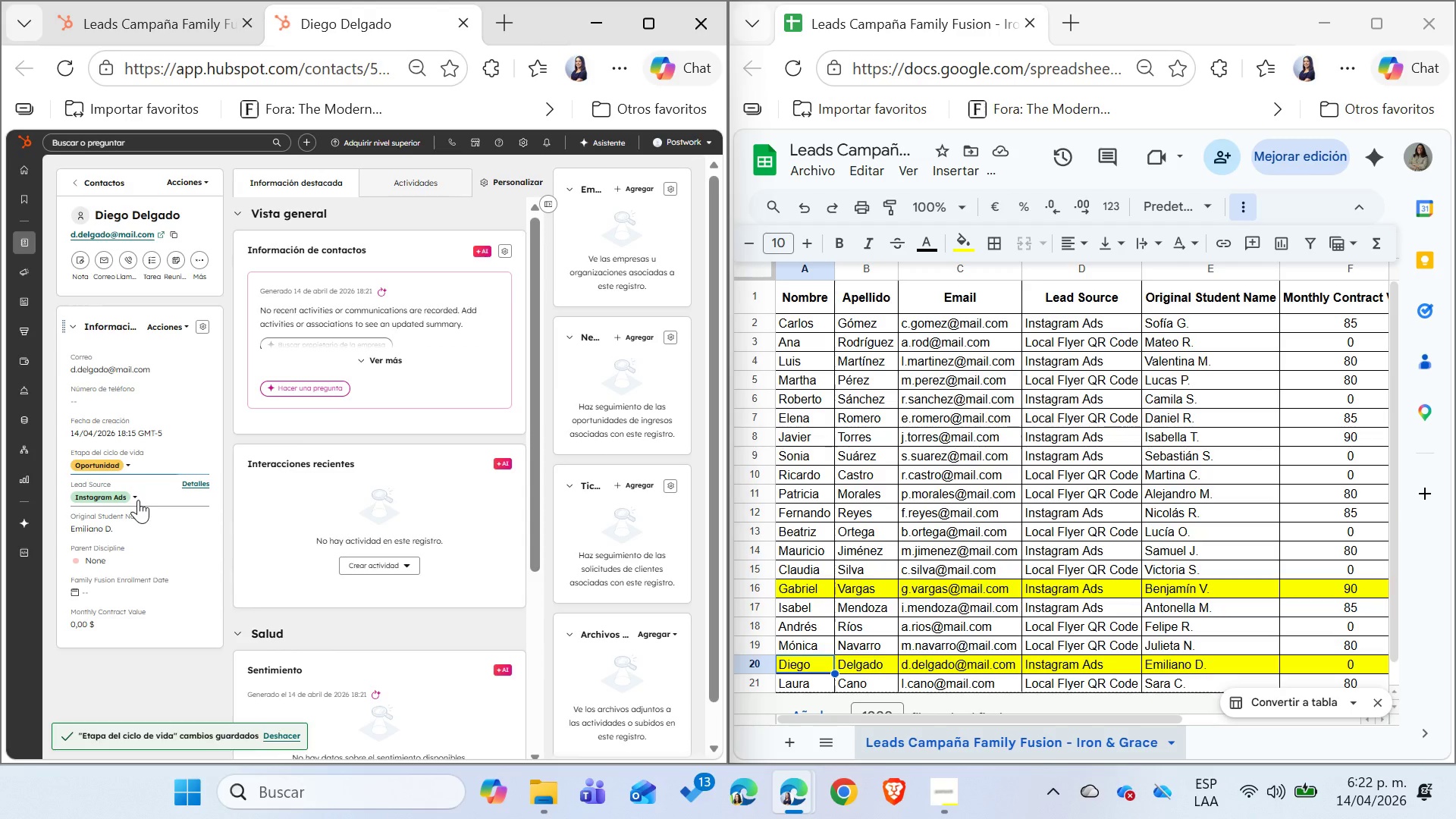 
left_click([462, 23])
 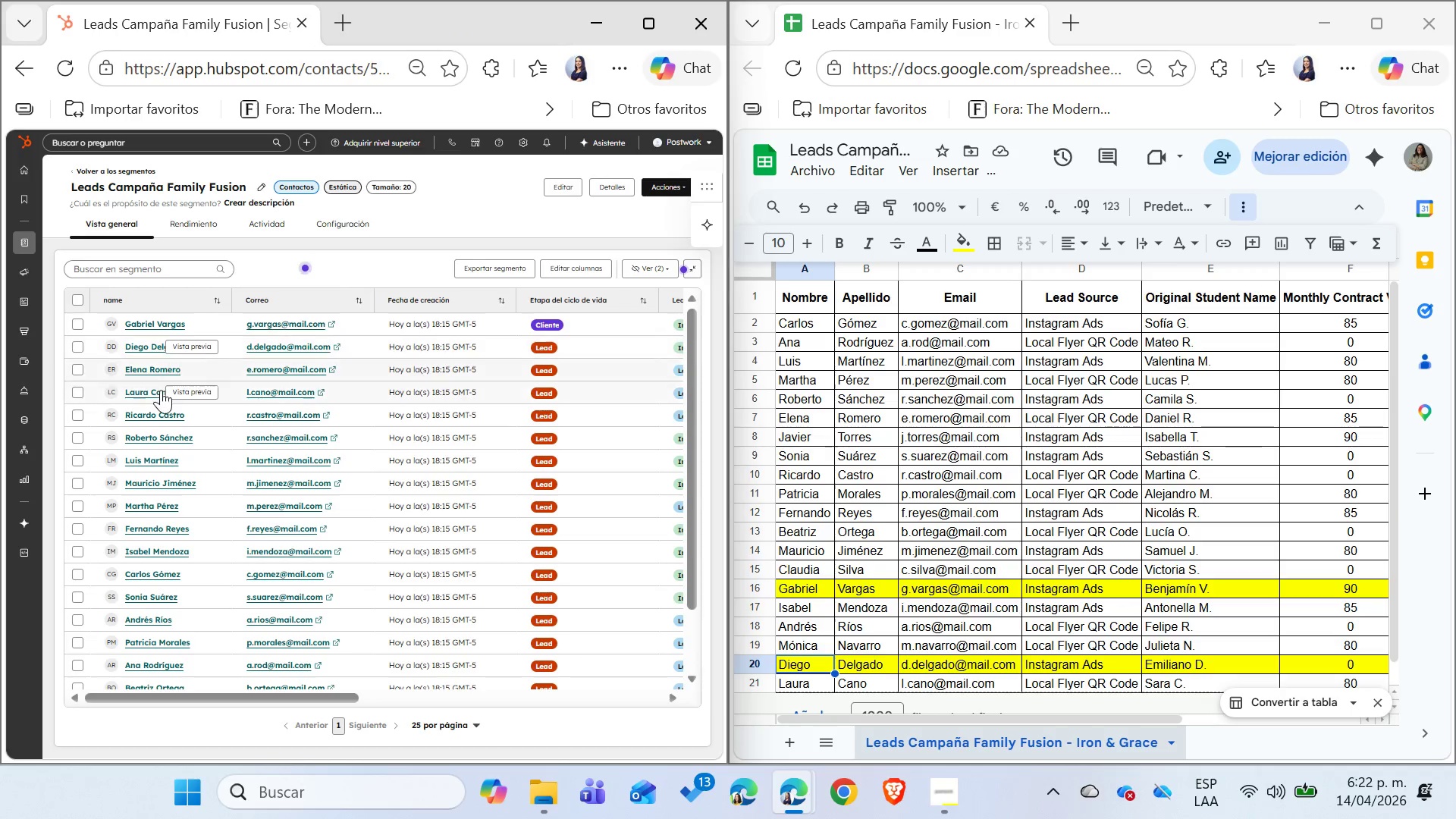 
right_click([149, 369])
 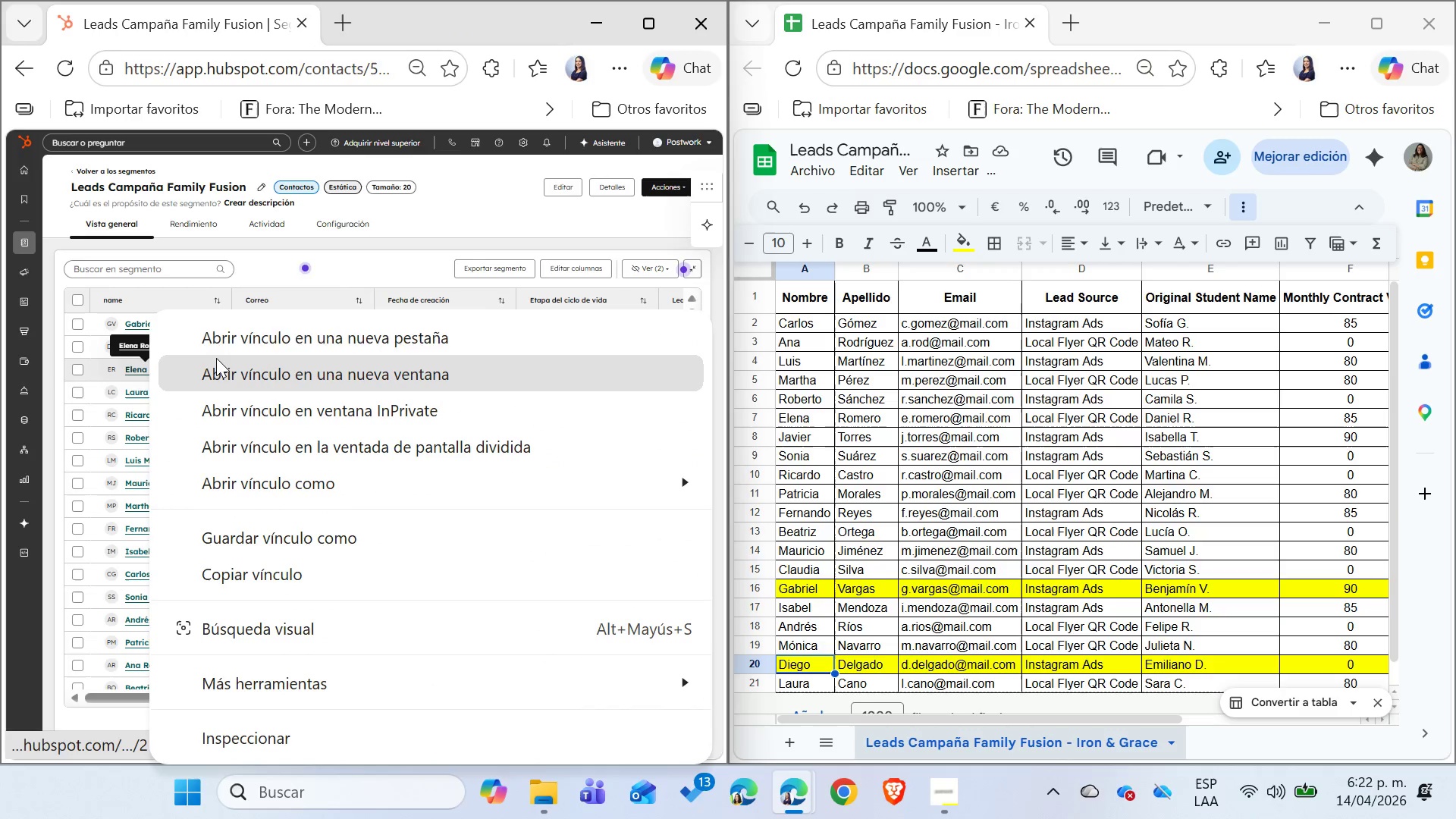 
left_click([239, 345])
 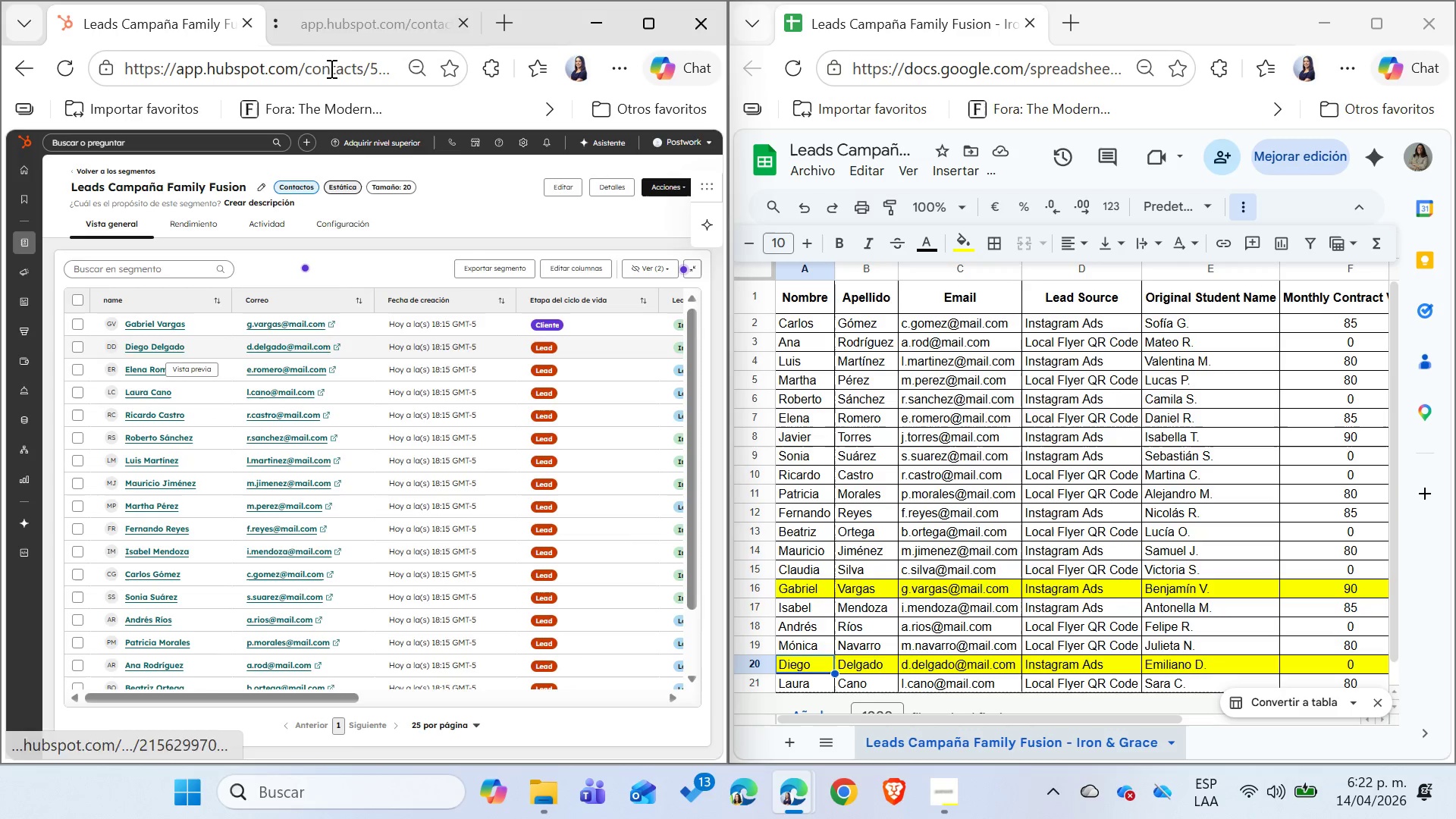 
left_click([322, 26])
 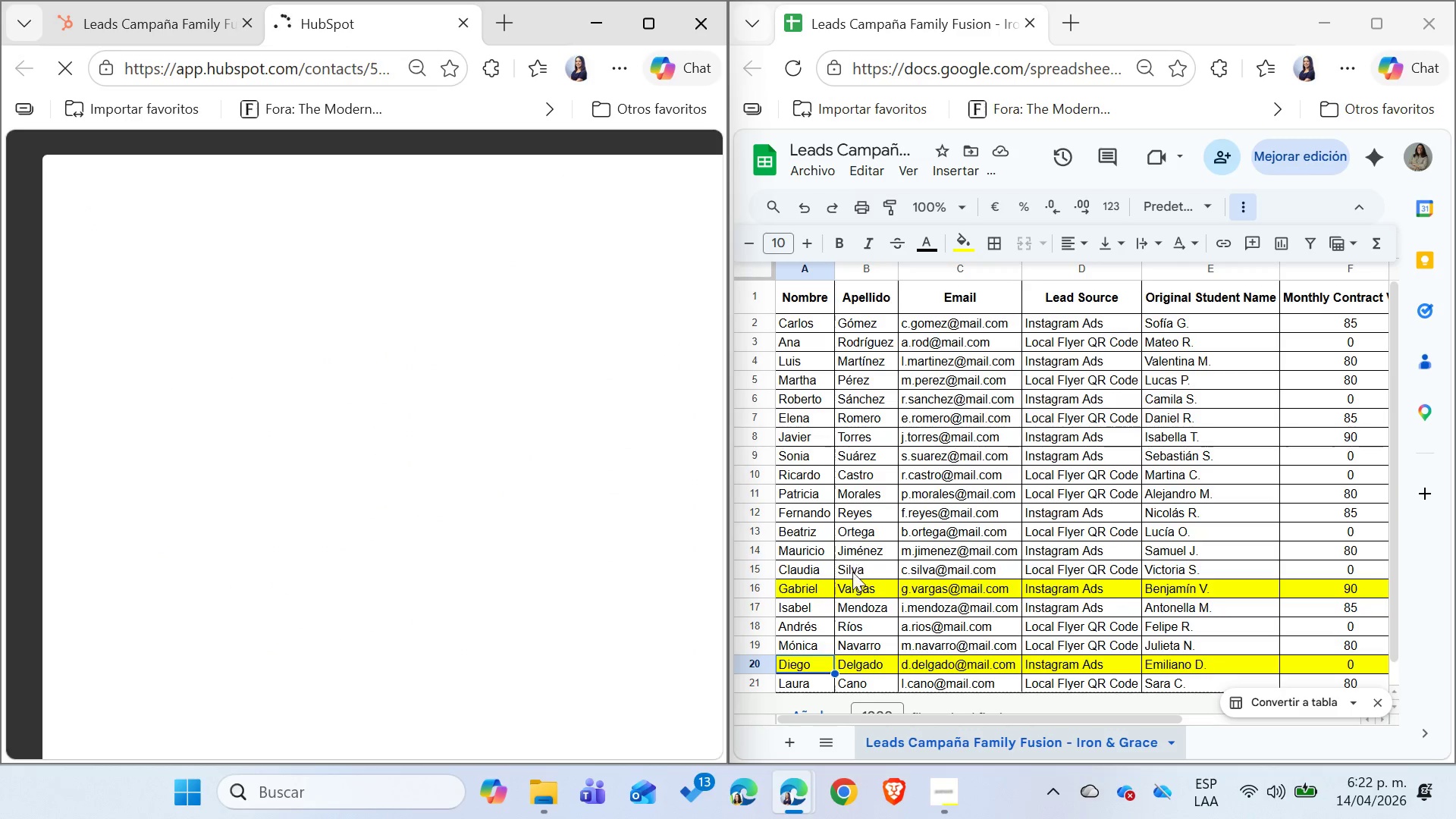 
left_click([861, 513])
 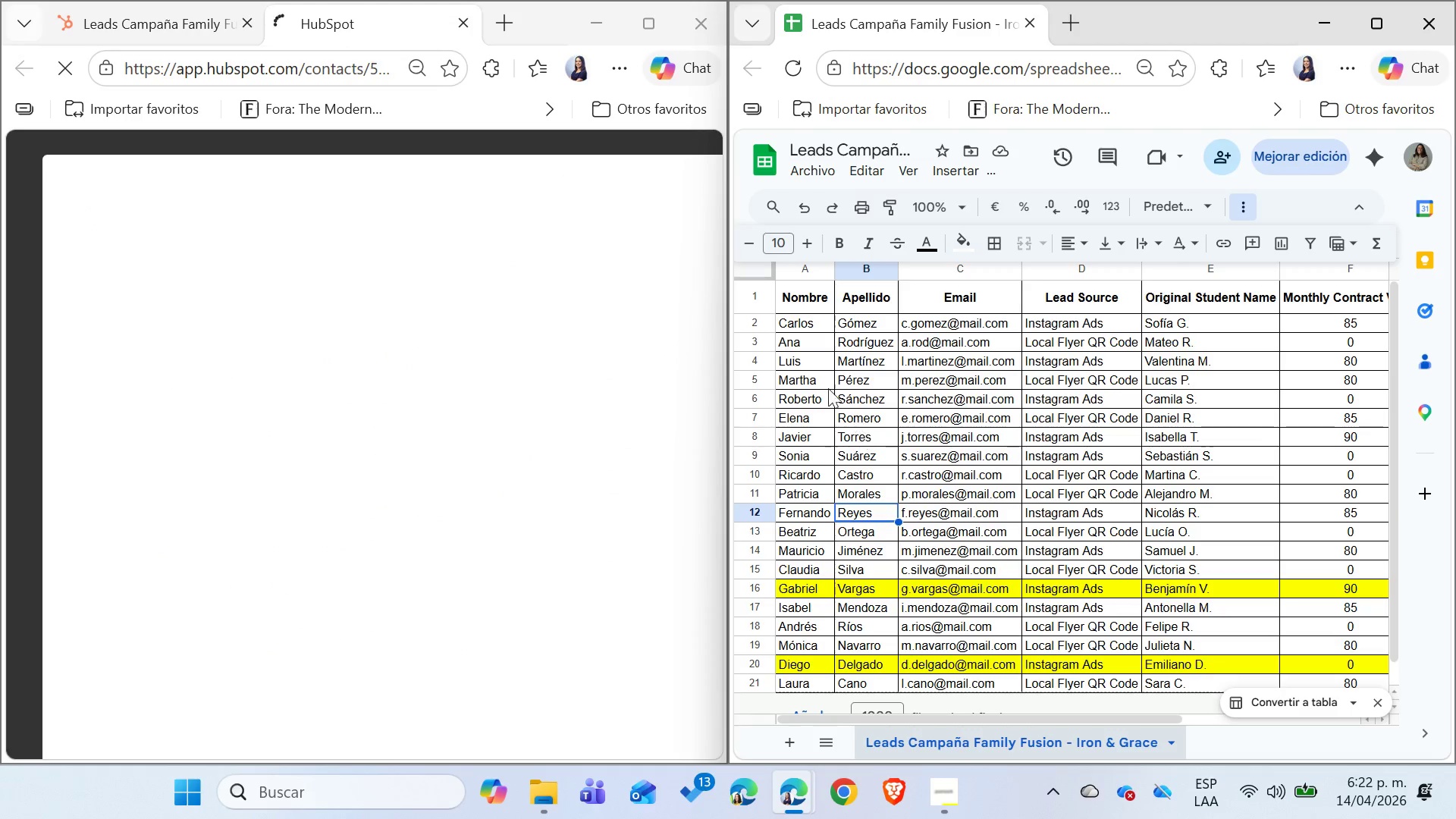 
left_click([812, 375])
 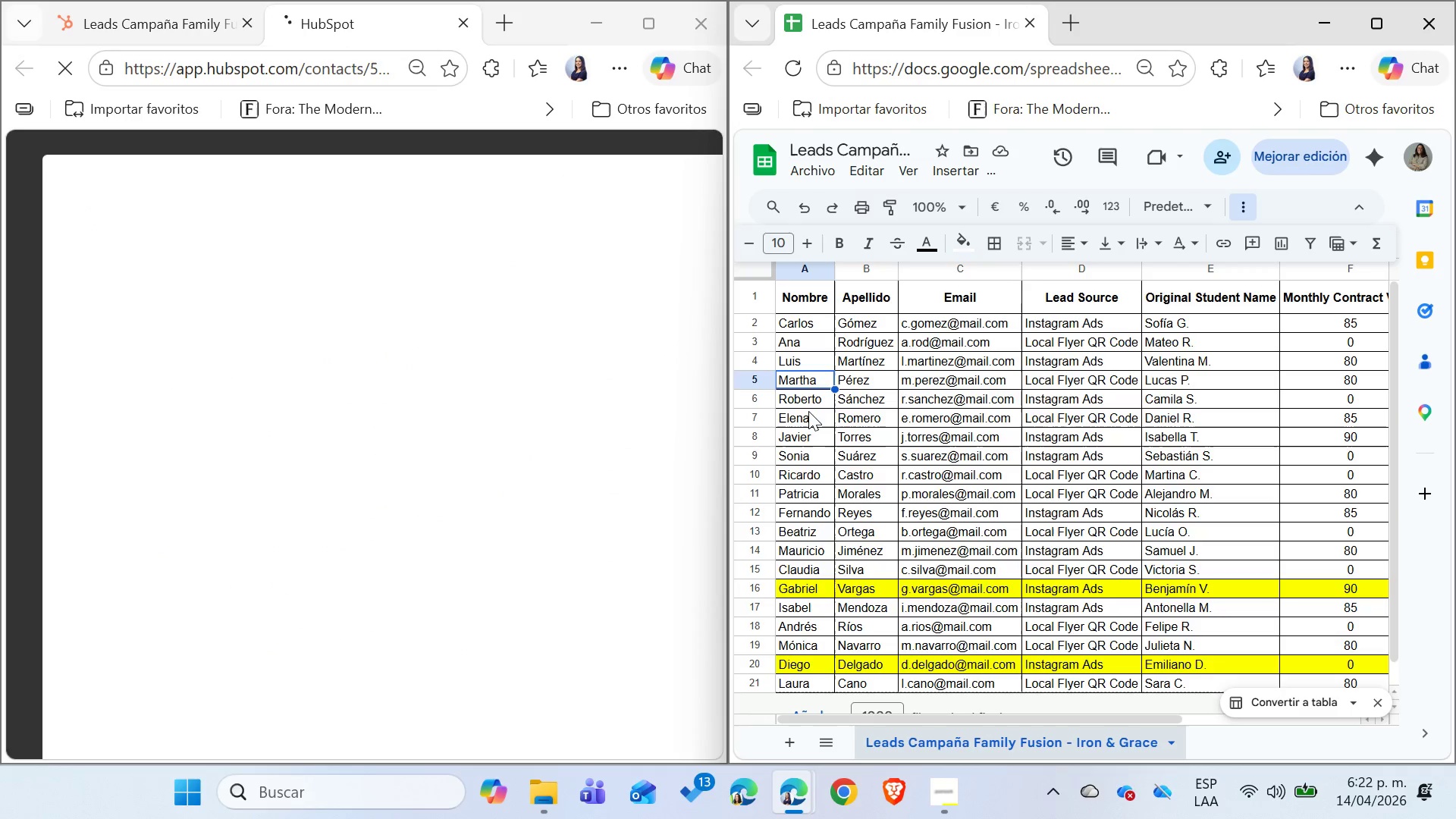 
left_click([808, 412])
 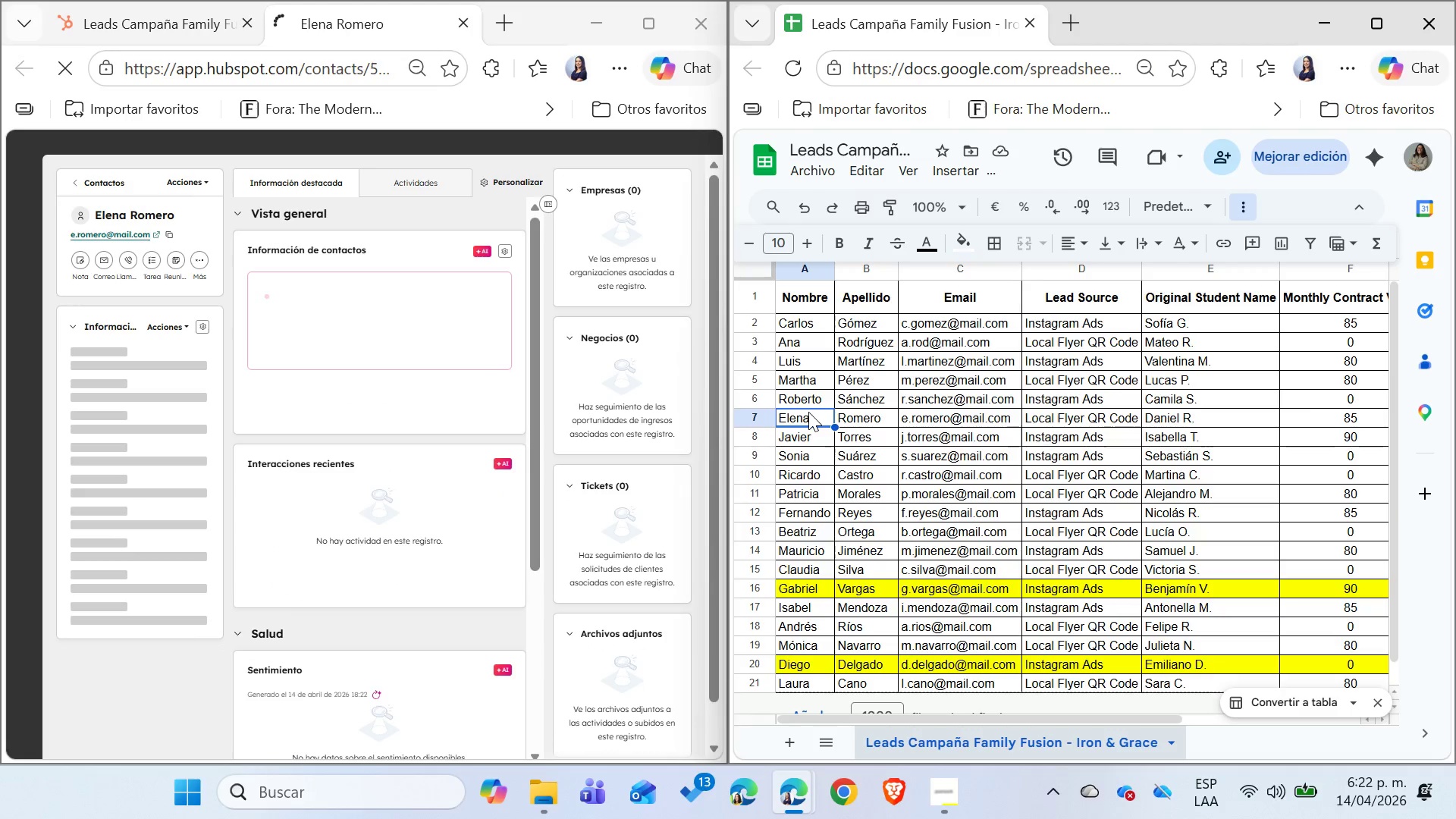 
key(Shift+ArrowRight)
 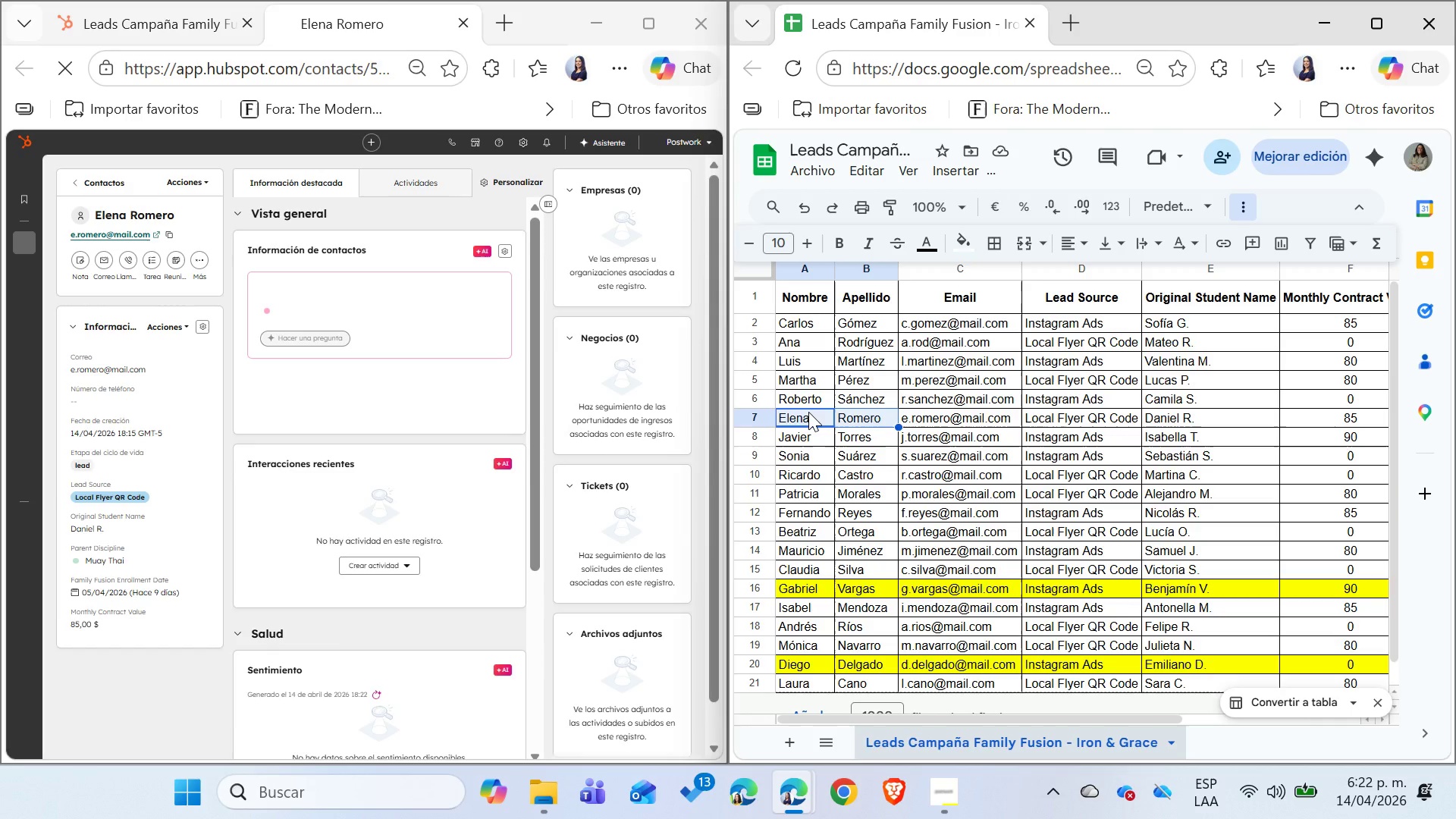 
key(Shift+ArrowRight)
 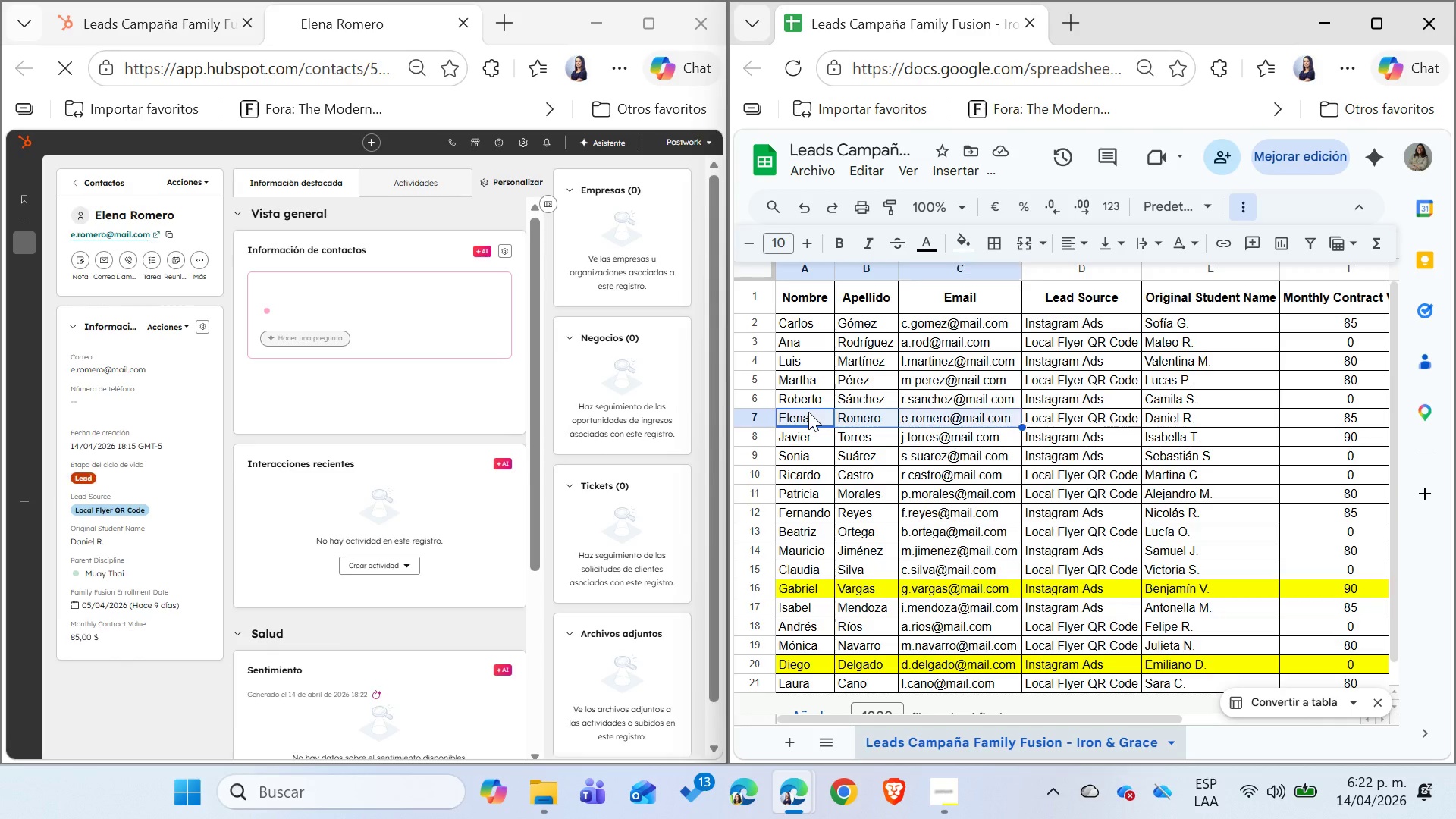 
key(Shift+ArrowRight)
 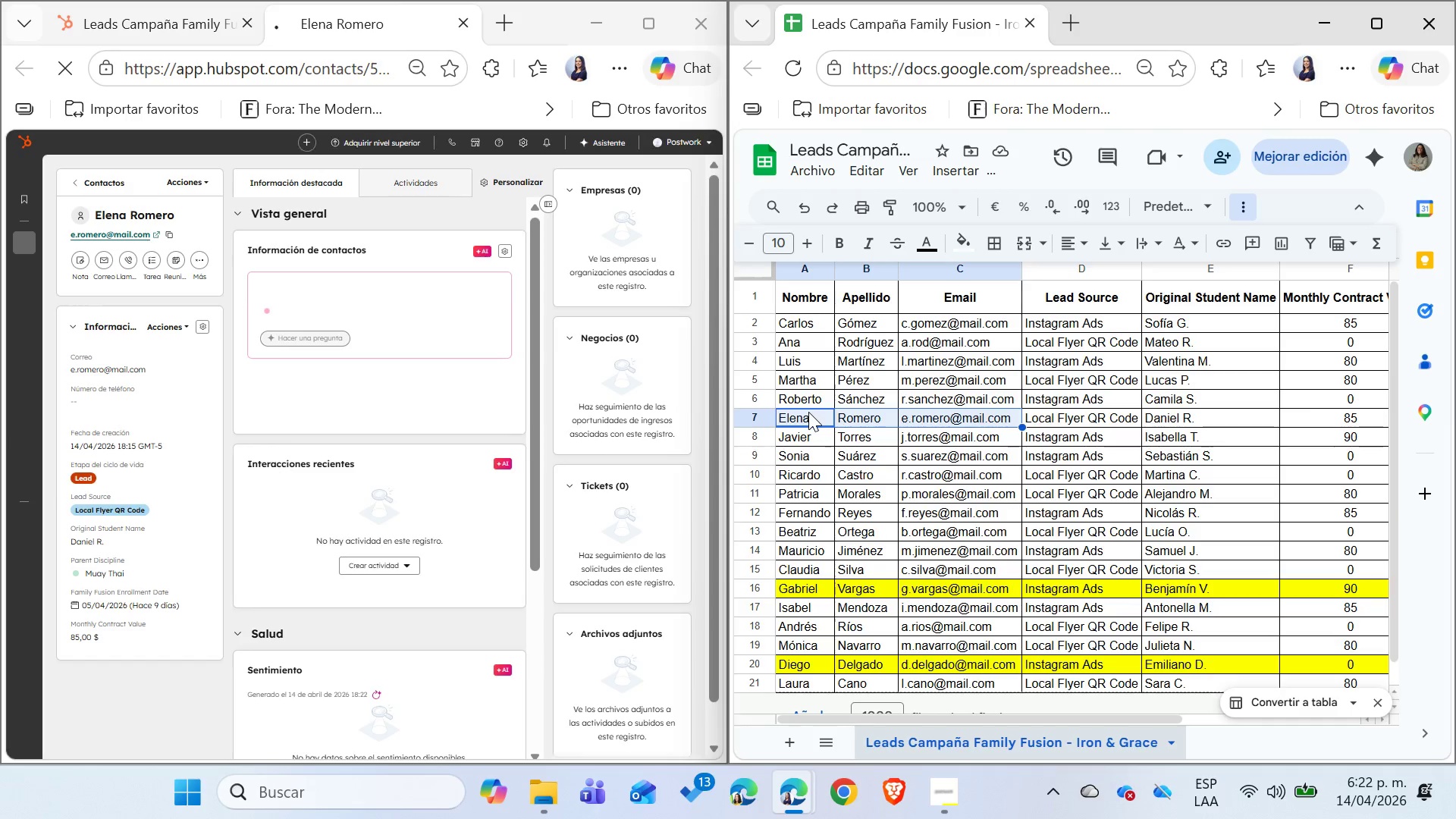 
key(Shift+ArrowRight)
 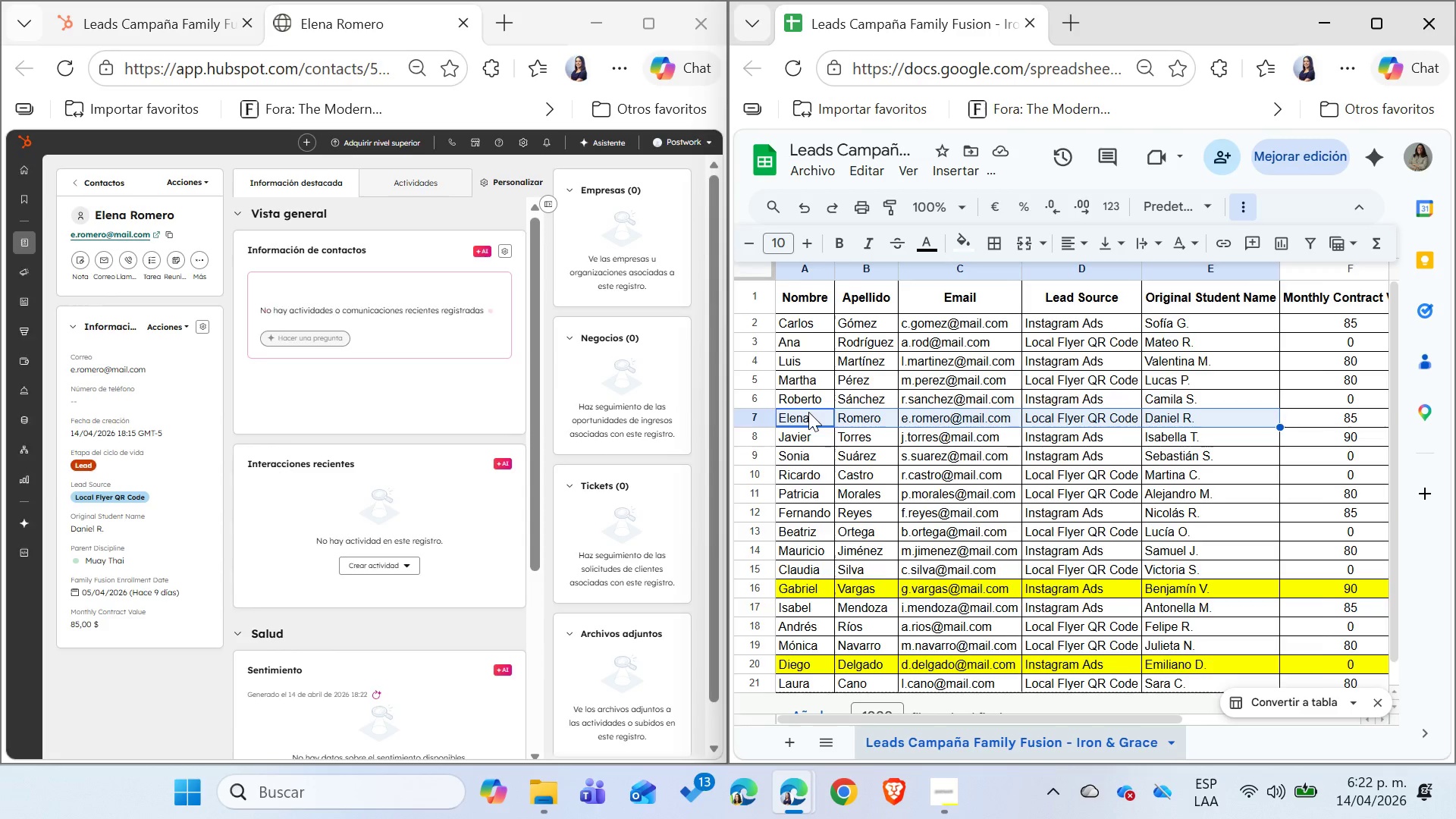 
key(Shift+ArrowRight)
 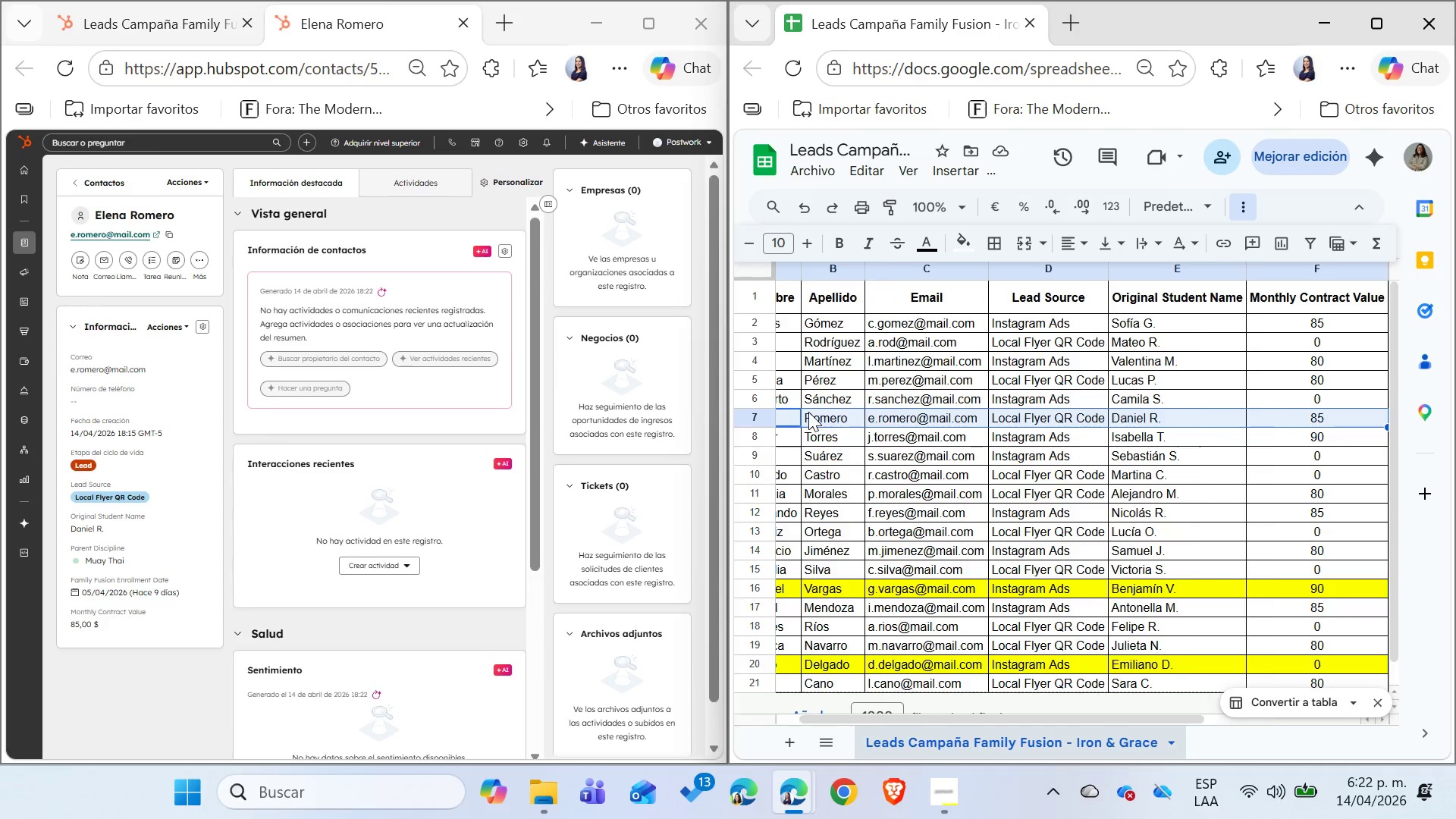 
key(Shift+ArrowRight)
 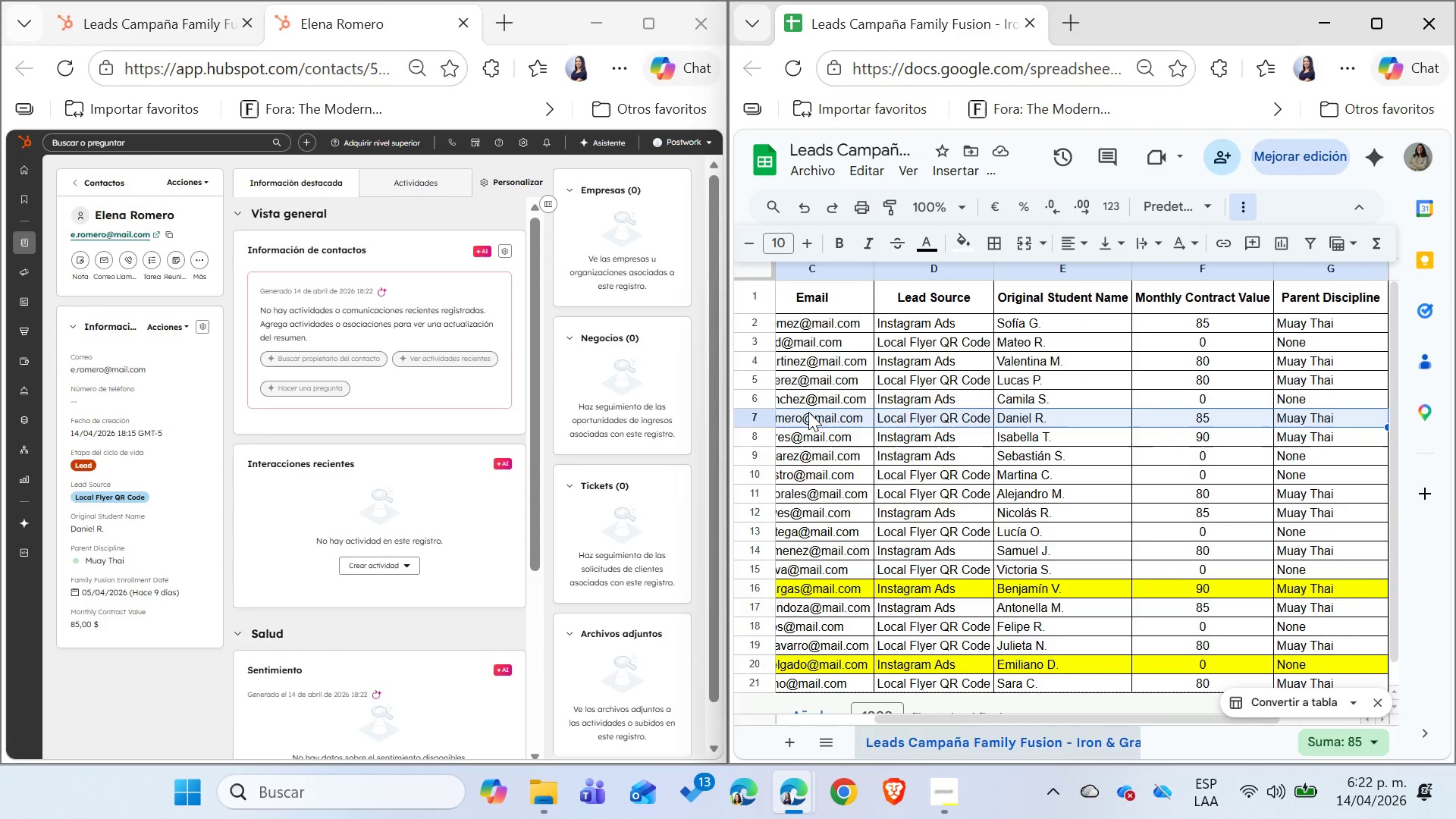 
key(Shift+ArrowRight)
 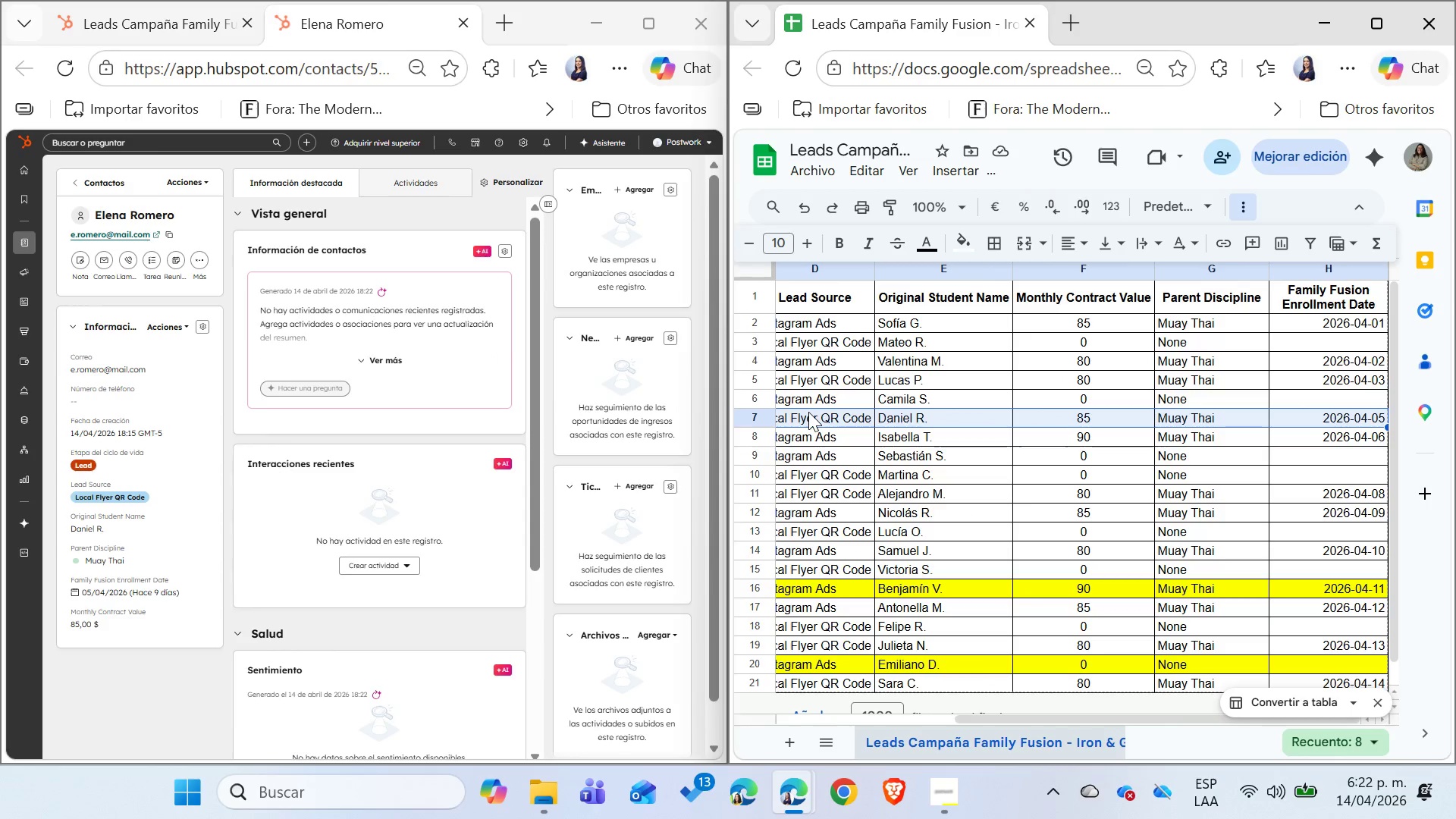 
key(Shift+ArrowRight)
 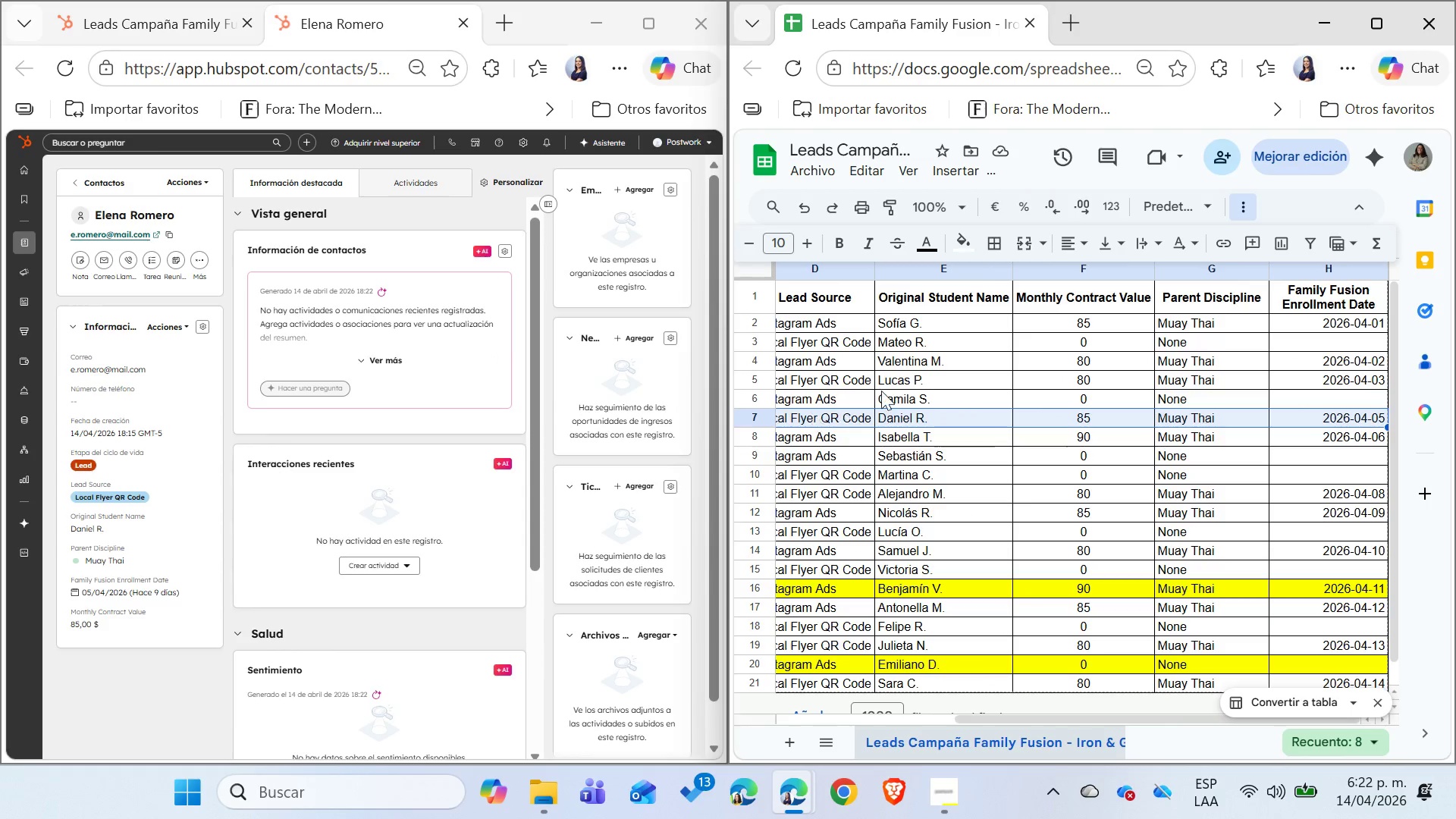 
left_click([974, 245])
 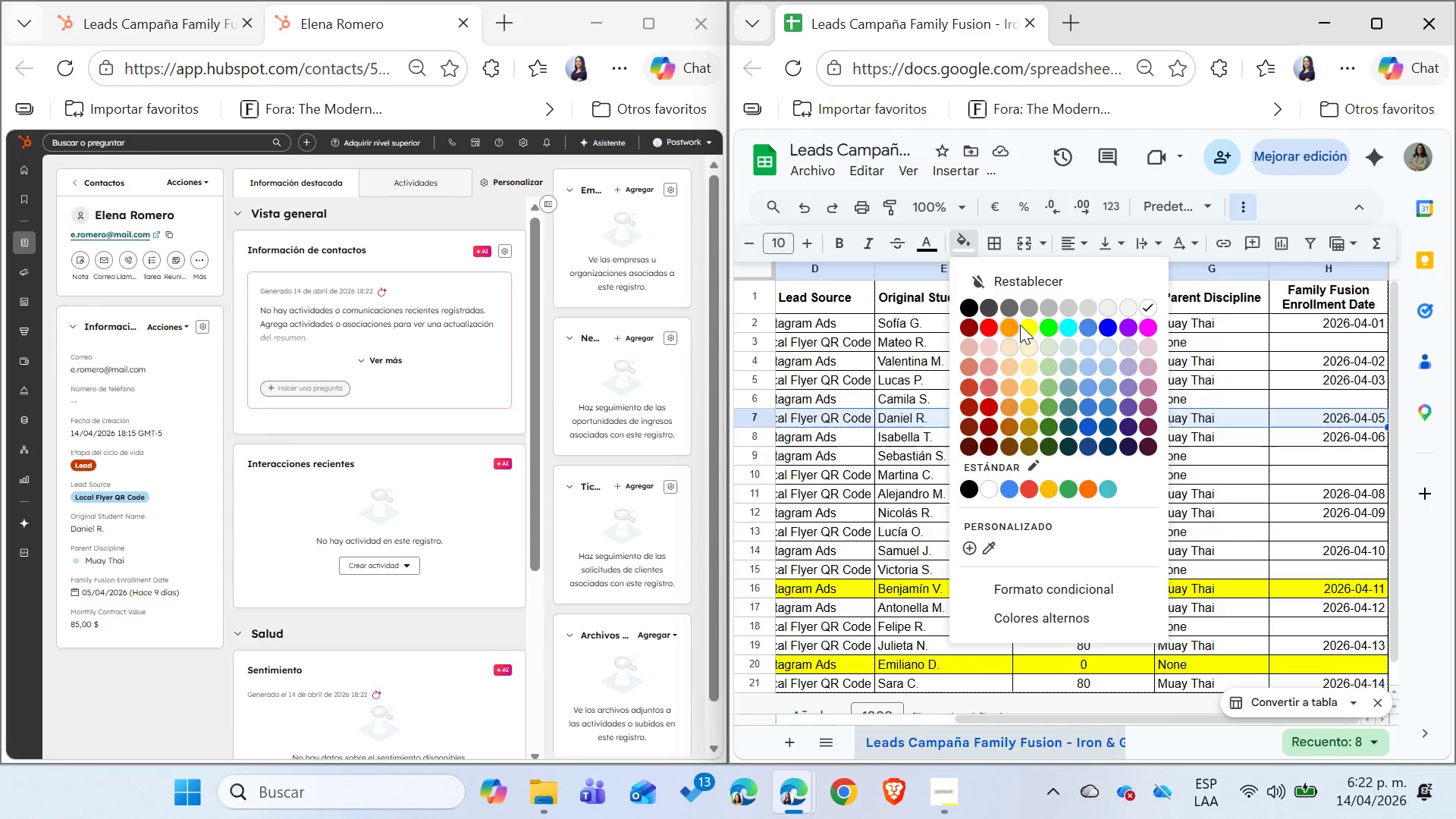 
left_click([1023, 326])
 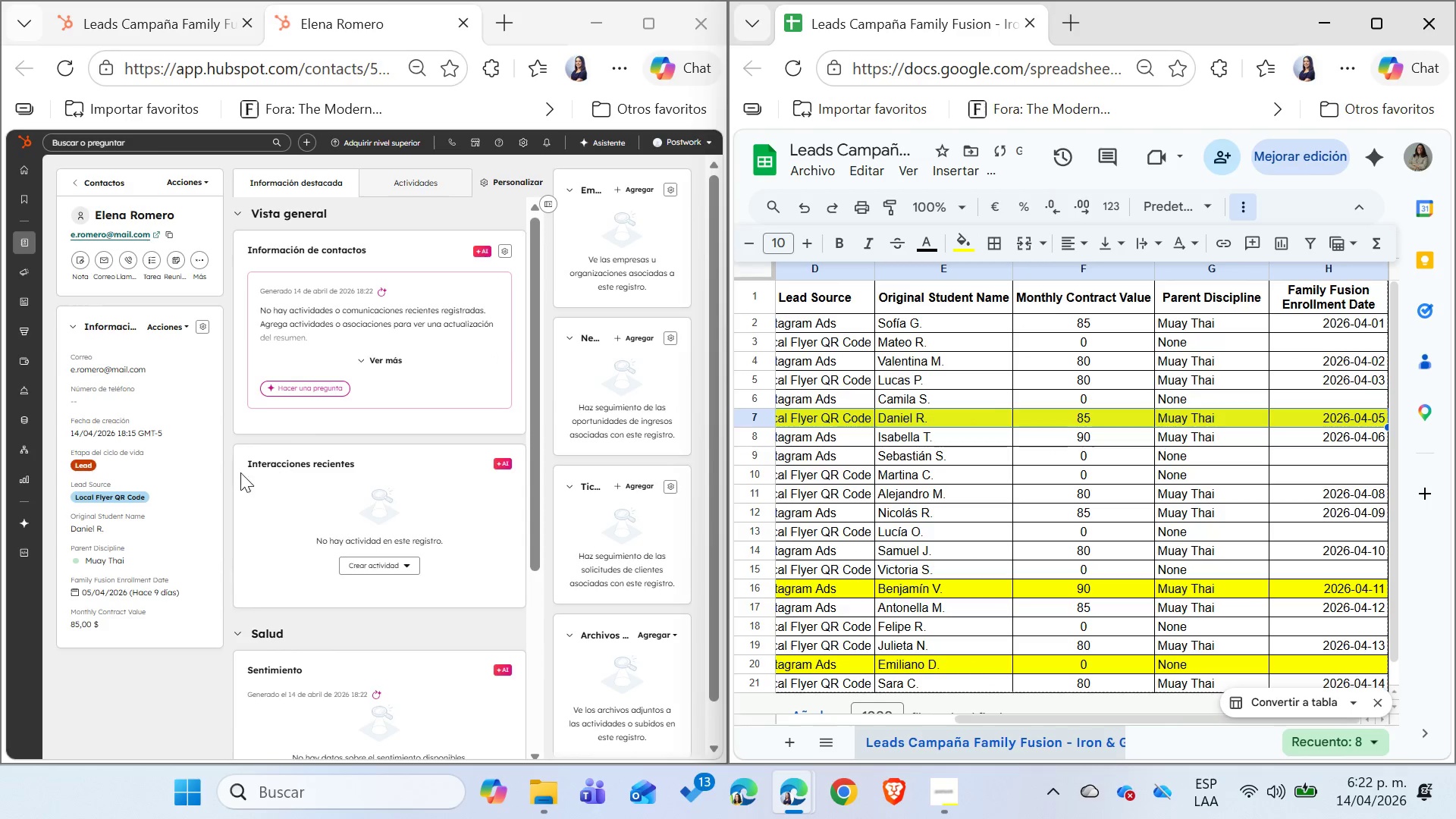 
left_click([112, 460])
 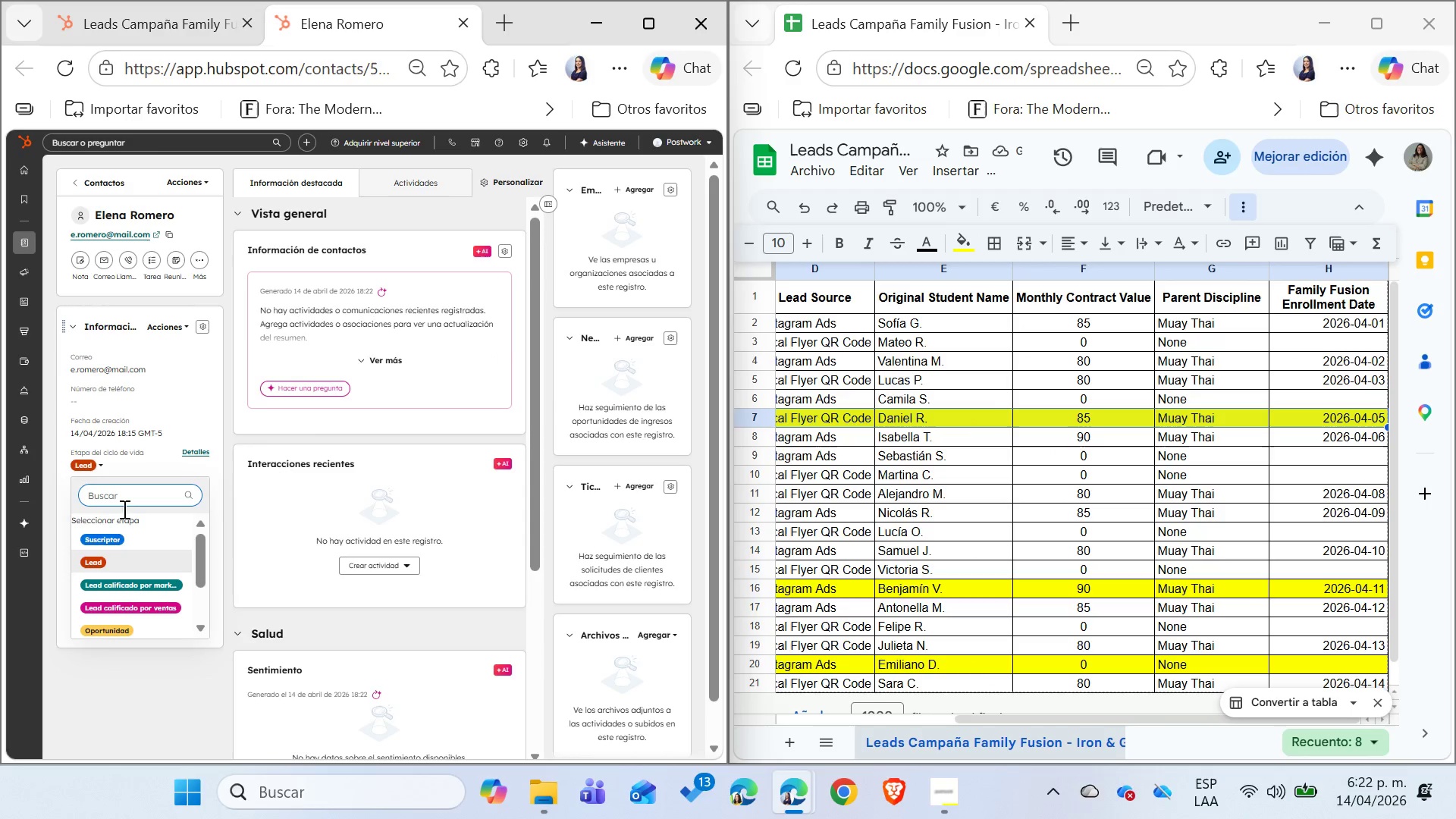 
scroll: coordinate [119, 555], scroll_direction: down, amount: 1.0
 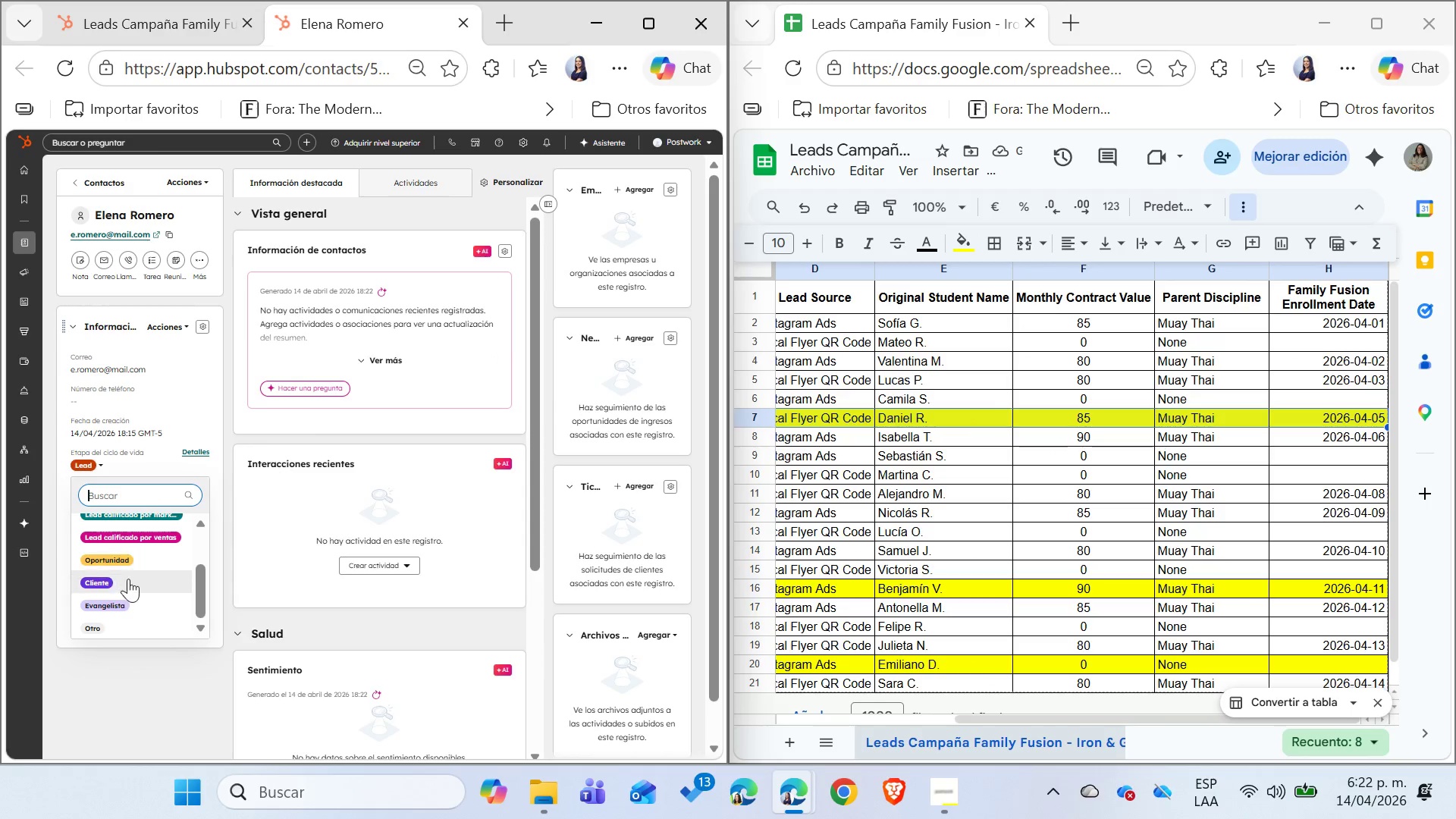 
left_click([126, 585])
 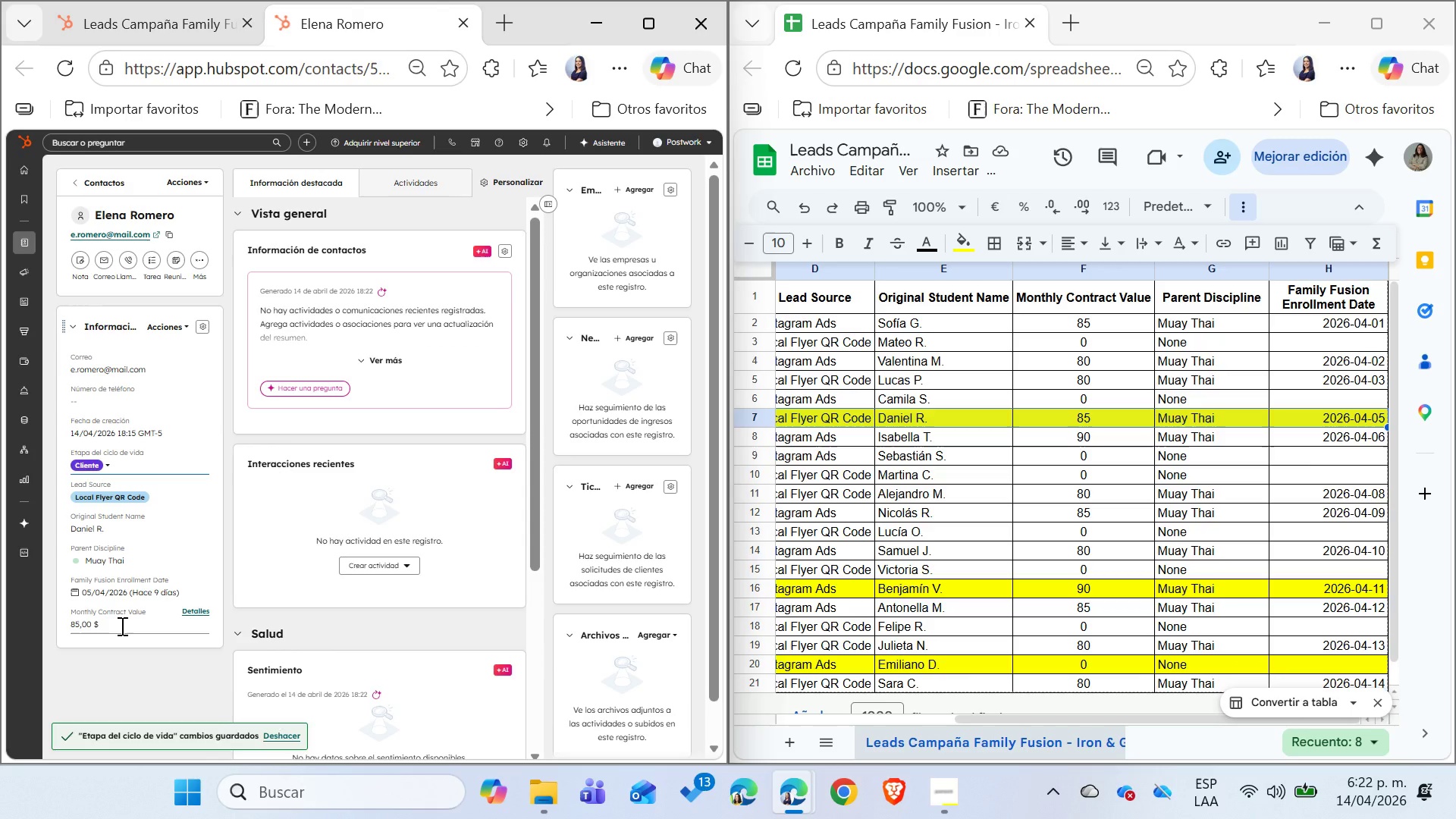 
wait(8.14)
 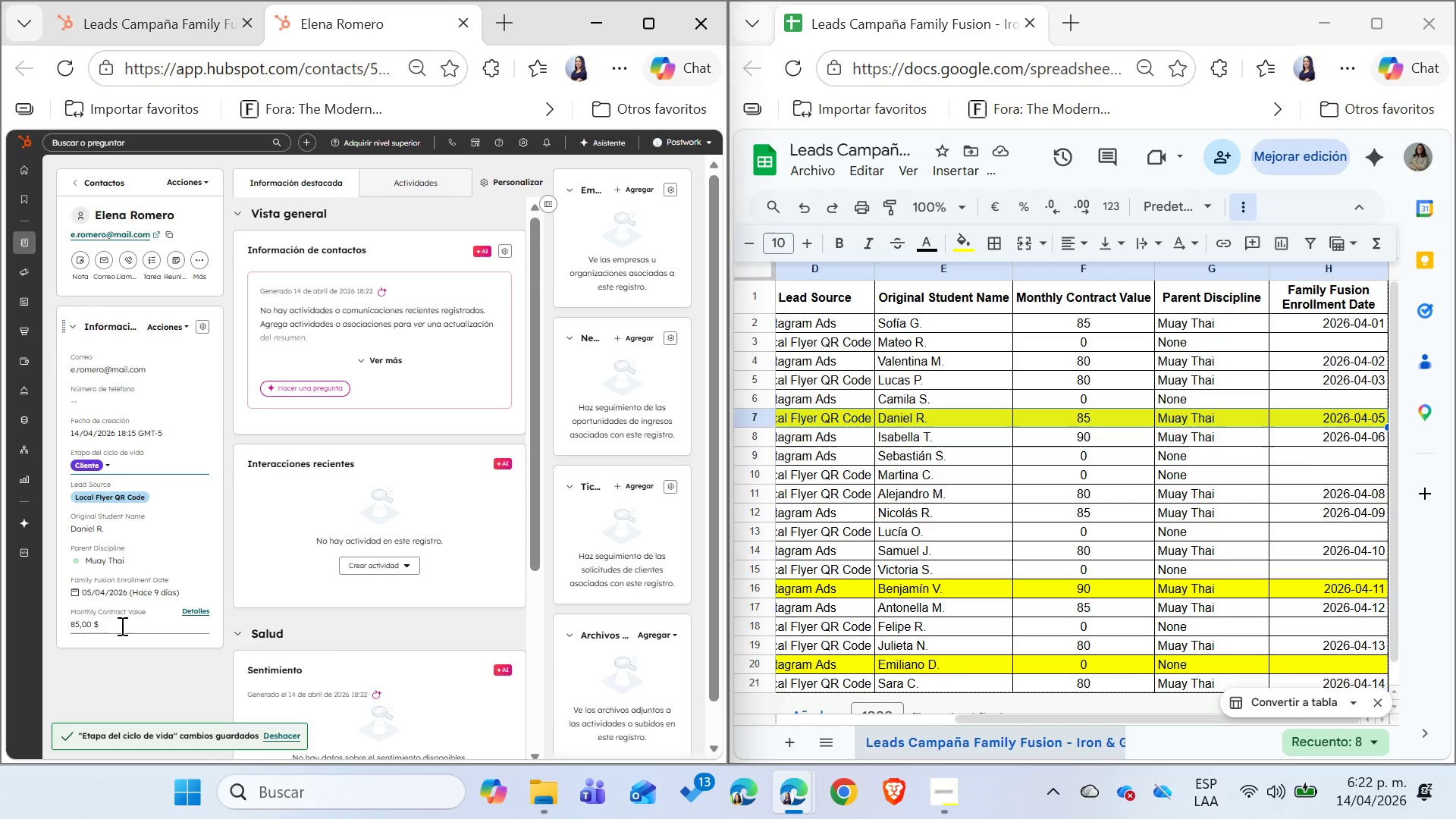 
left_click([460, 24])
 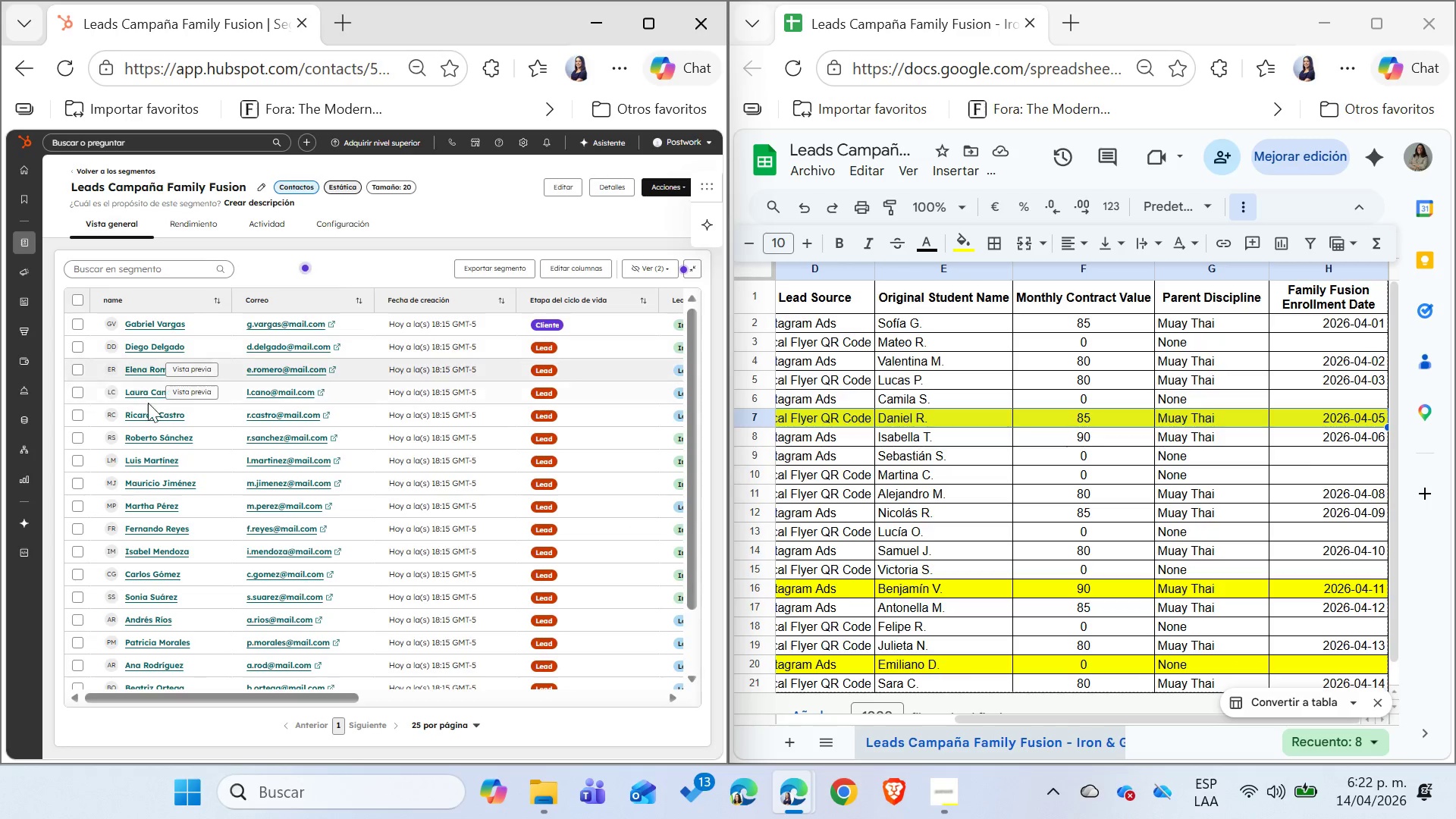 
right_click([147, 394])
 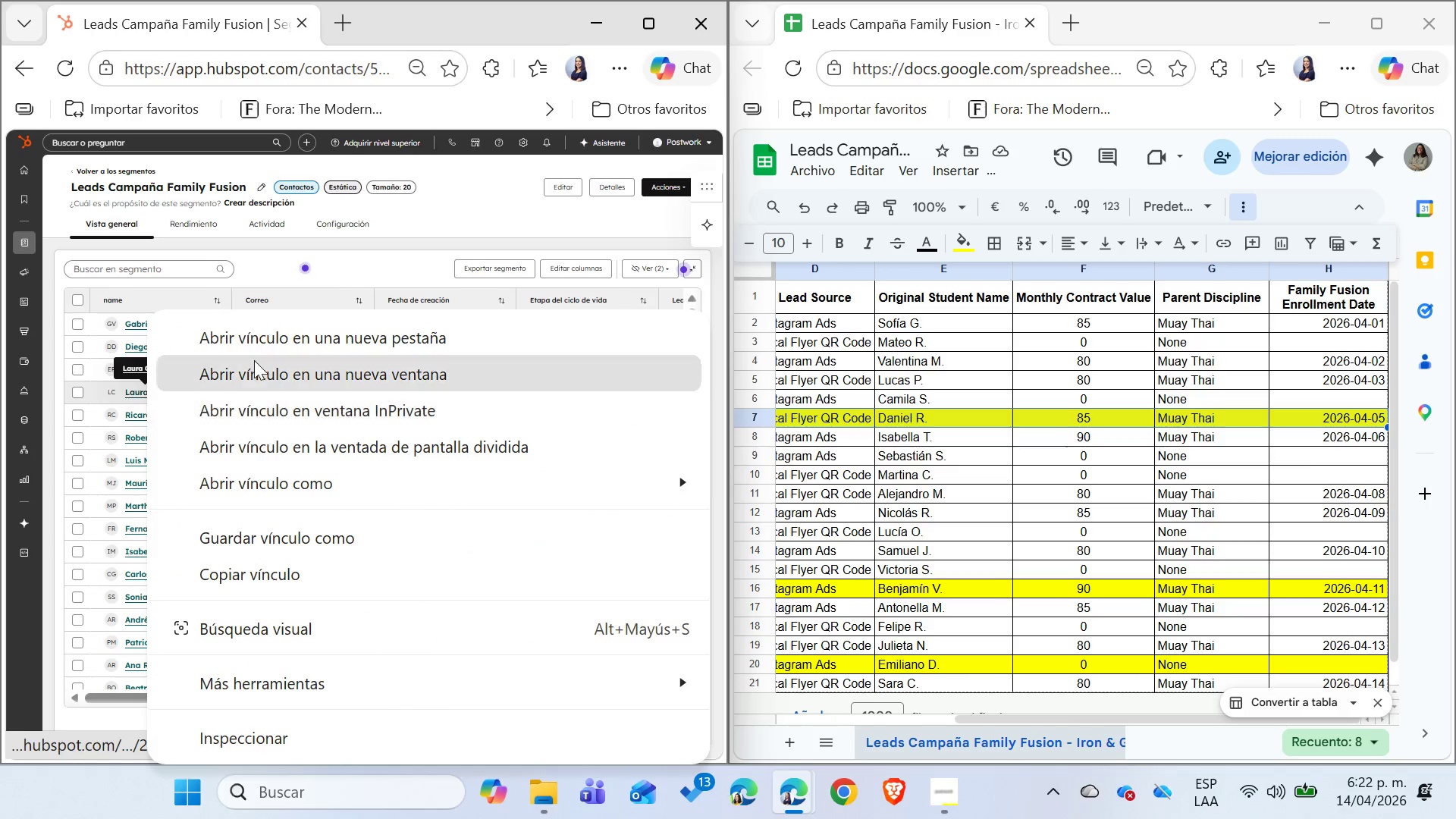 
left_click([259, 343])
 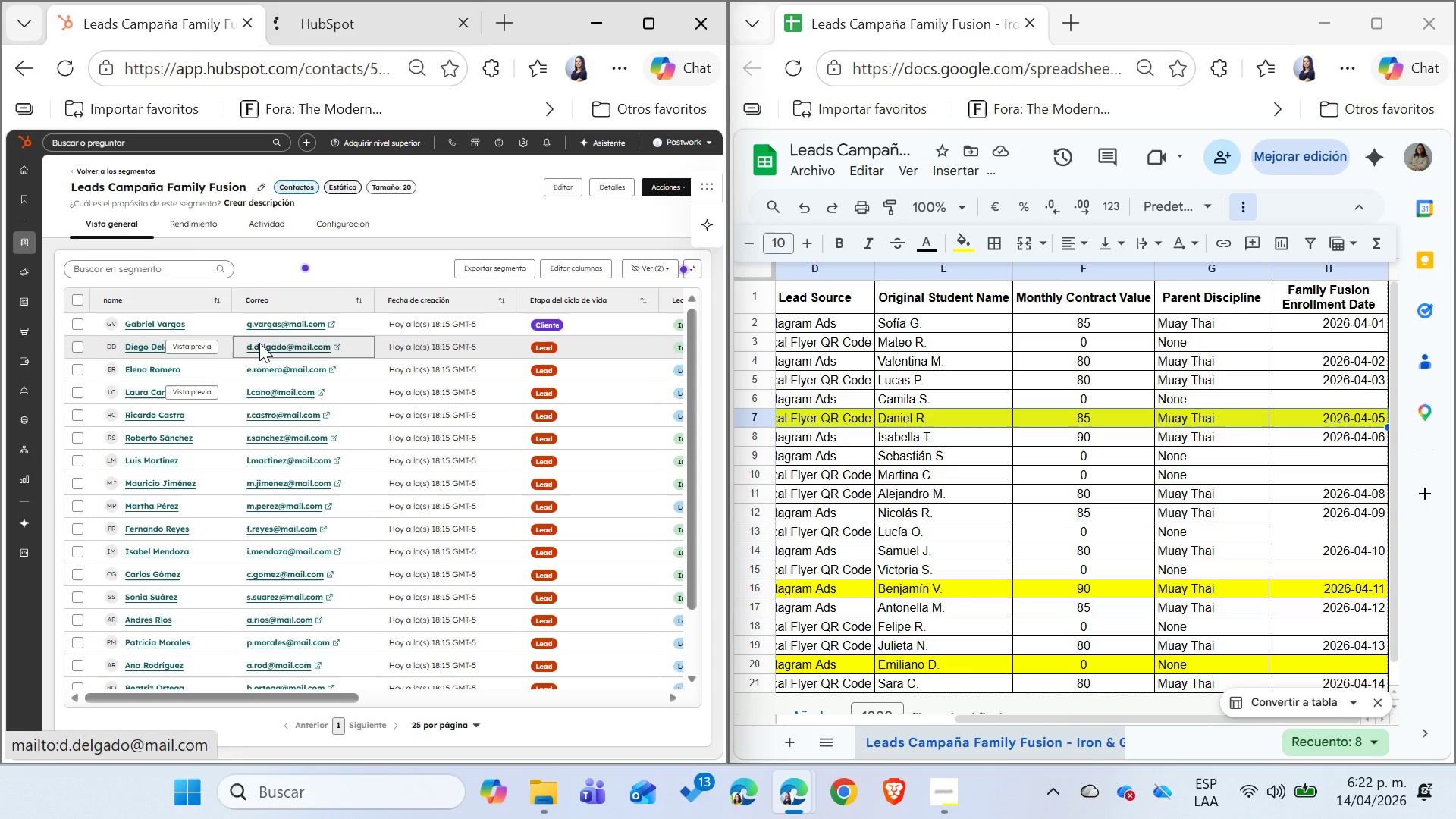 
left_click([77, 392])
 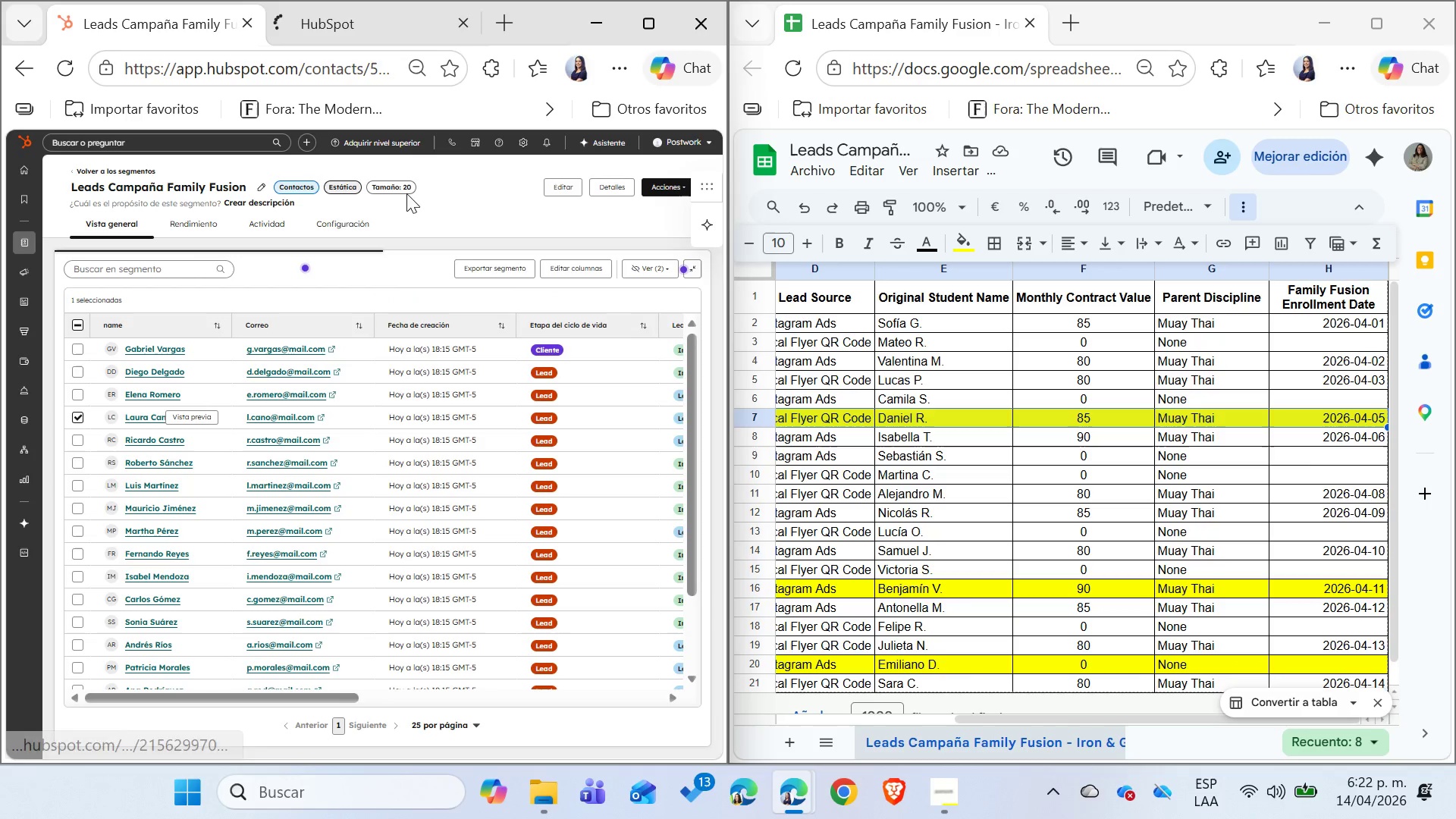 
left_click([381, 24])
 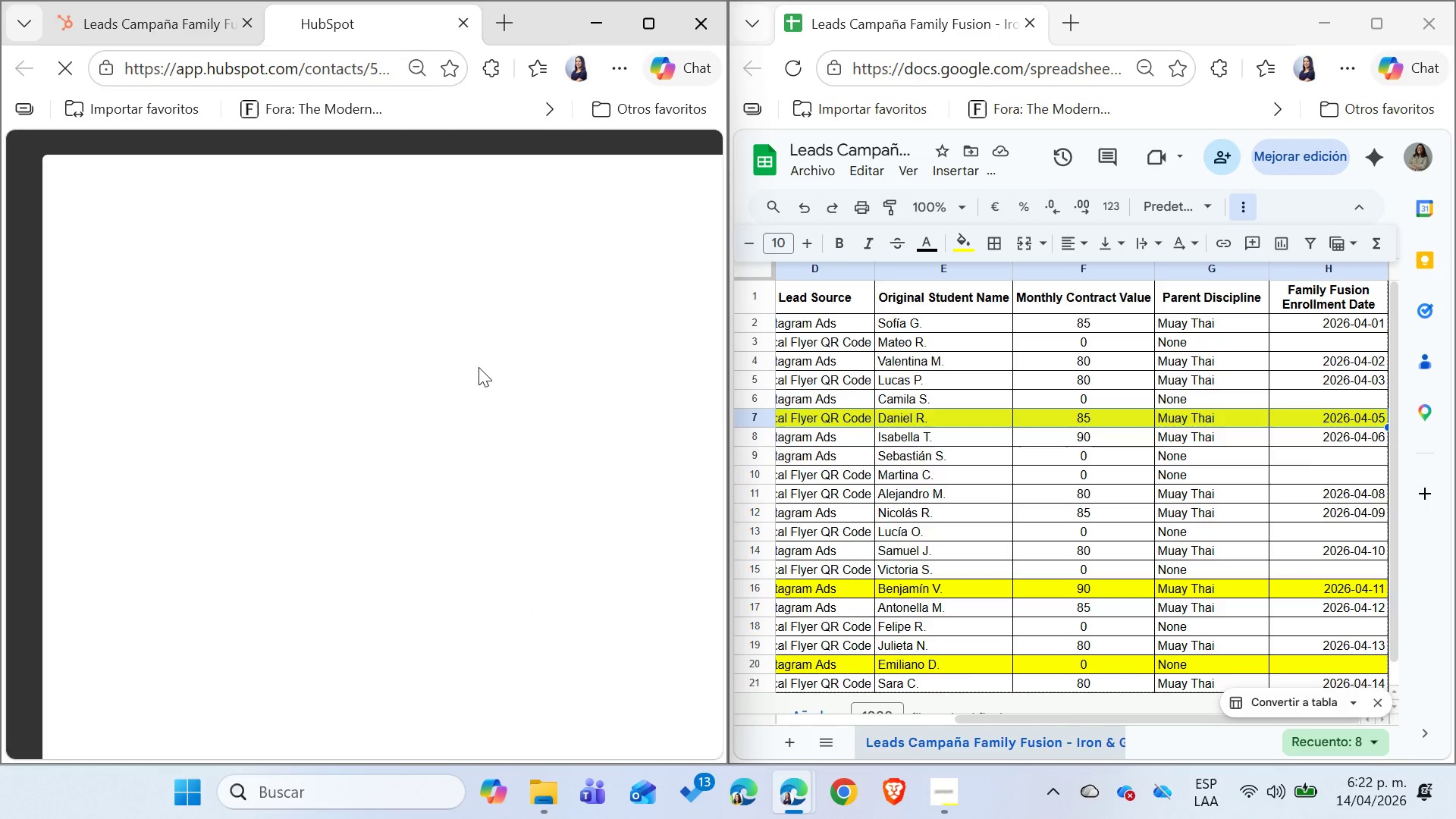 
left_click([859, 485])
 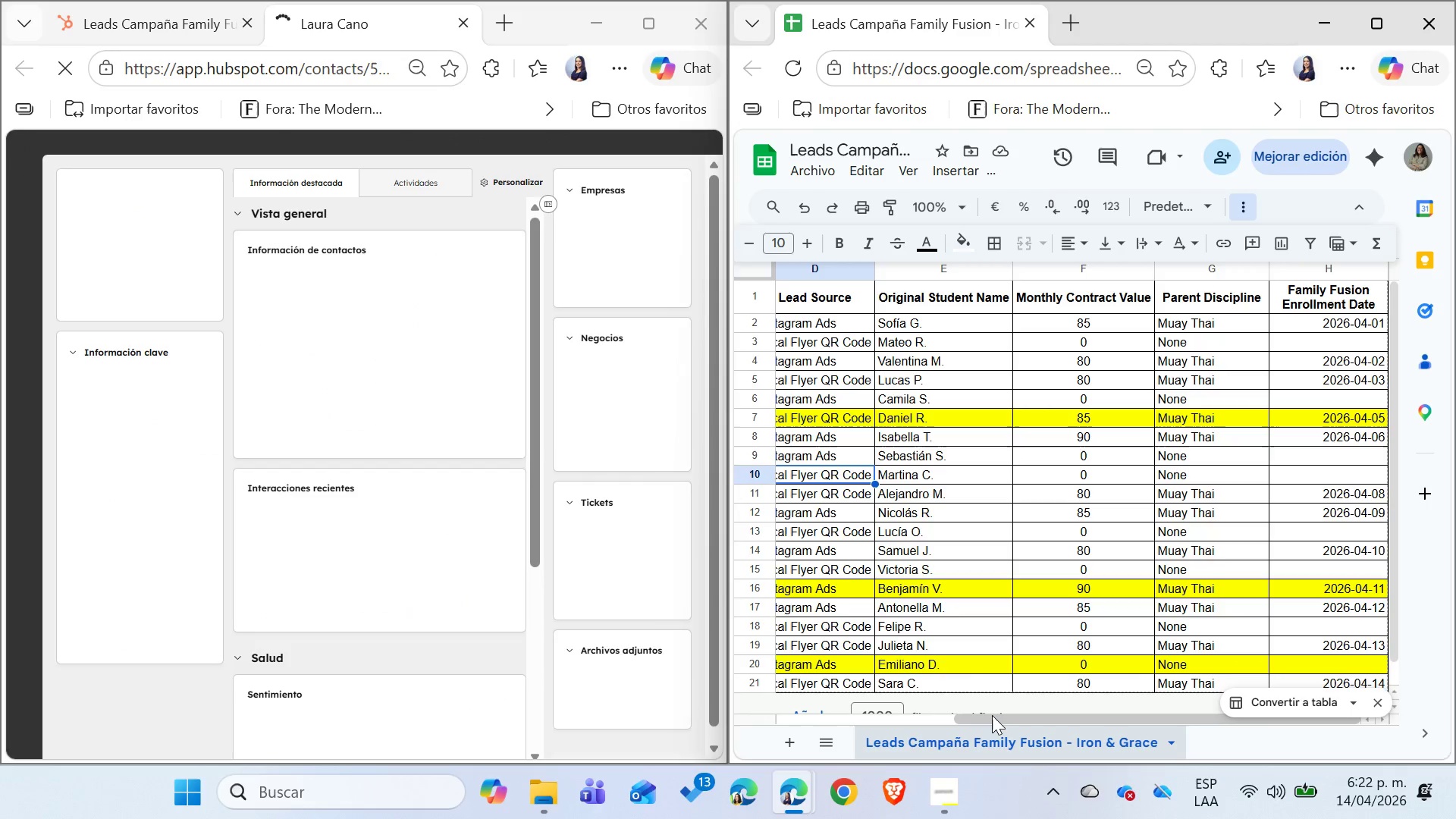 
left_click_drag(start_coordinate=[992, 717], to_coordinate=[737, 717])
 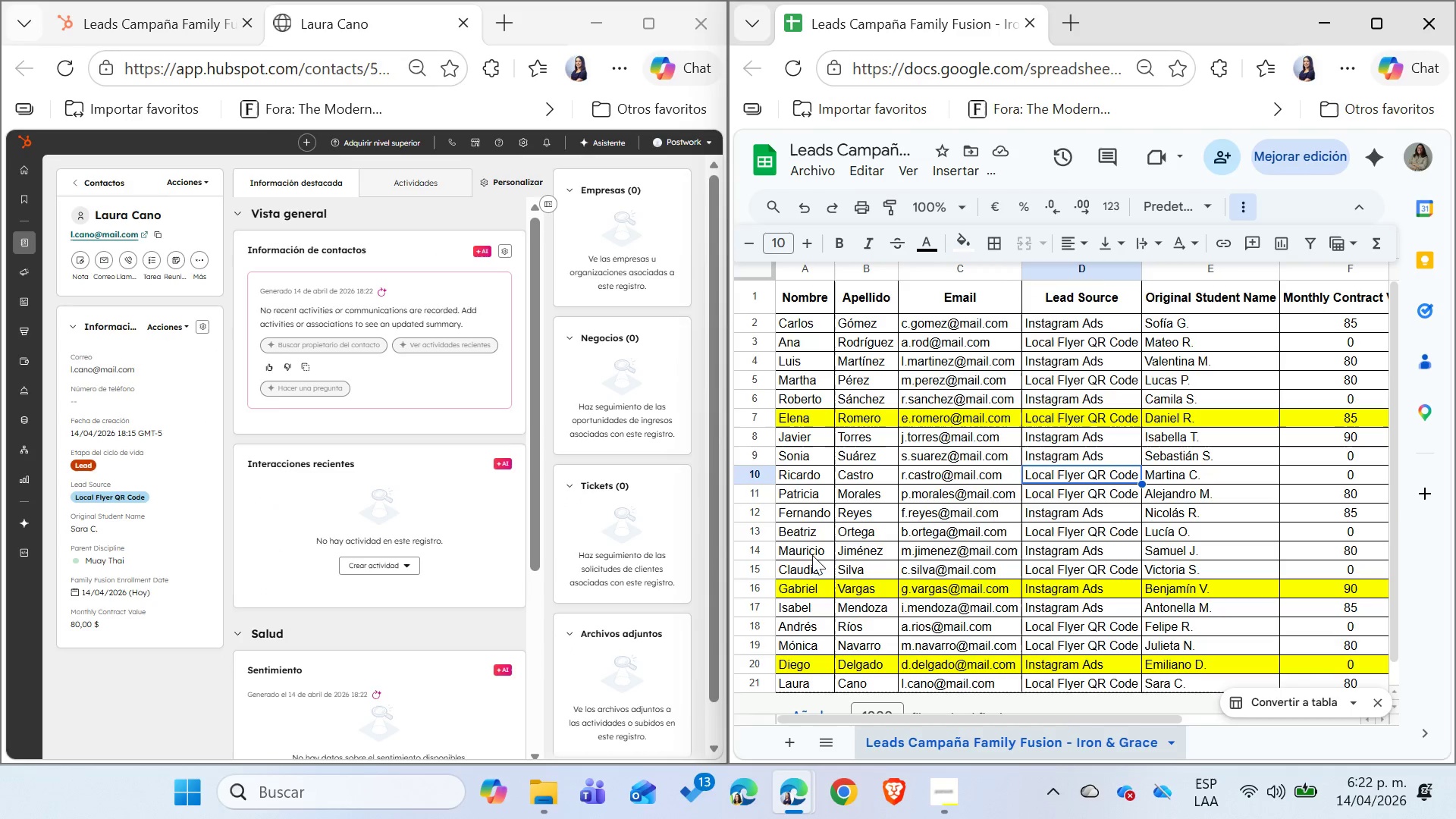 
left_click([808, 685])
 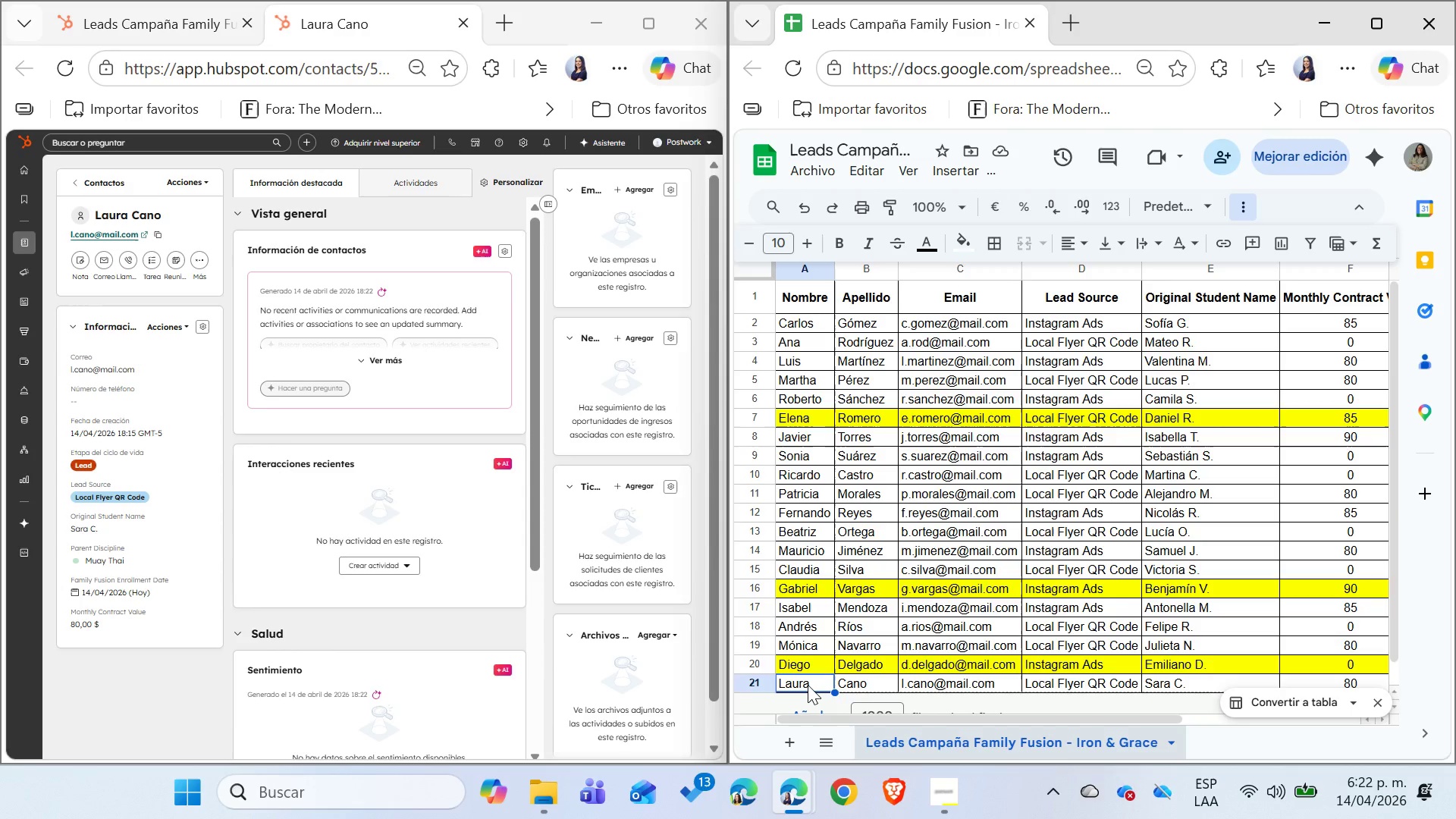 
key(Shift+ArrowRight)
 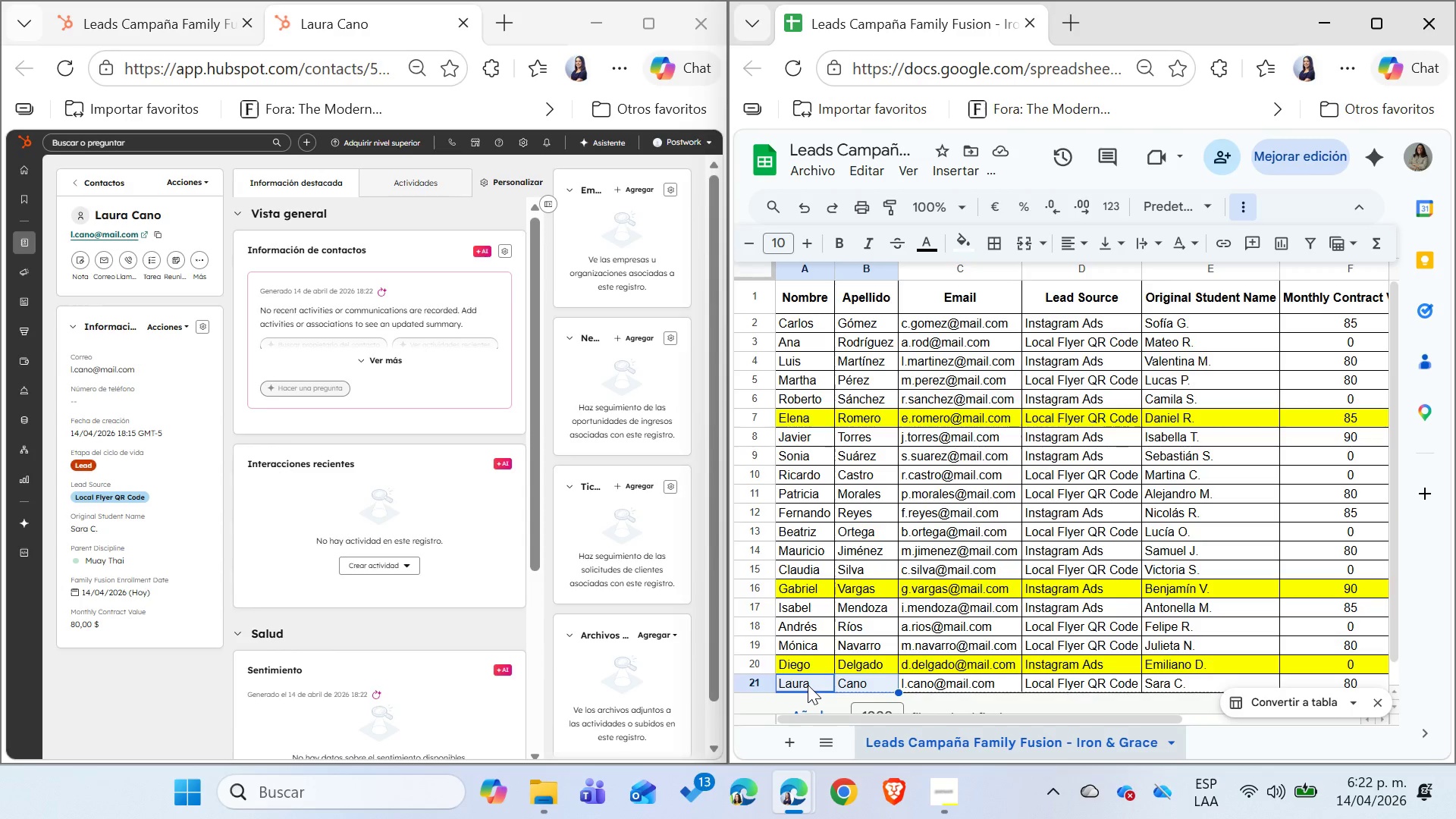 
key(Shift+ArrowRight)
 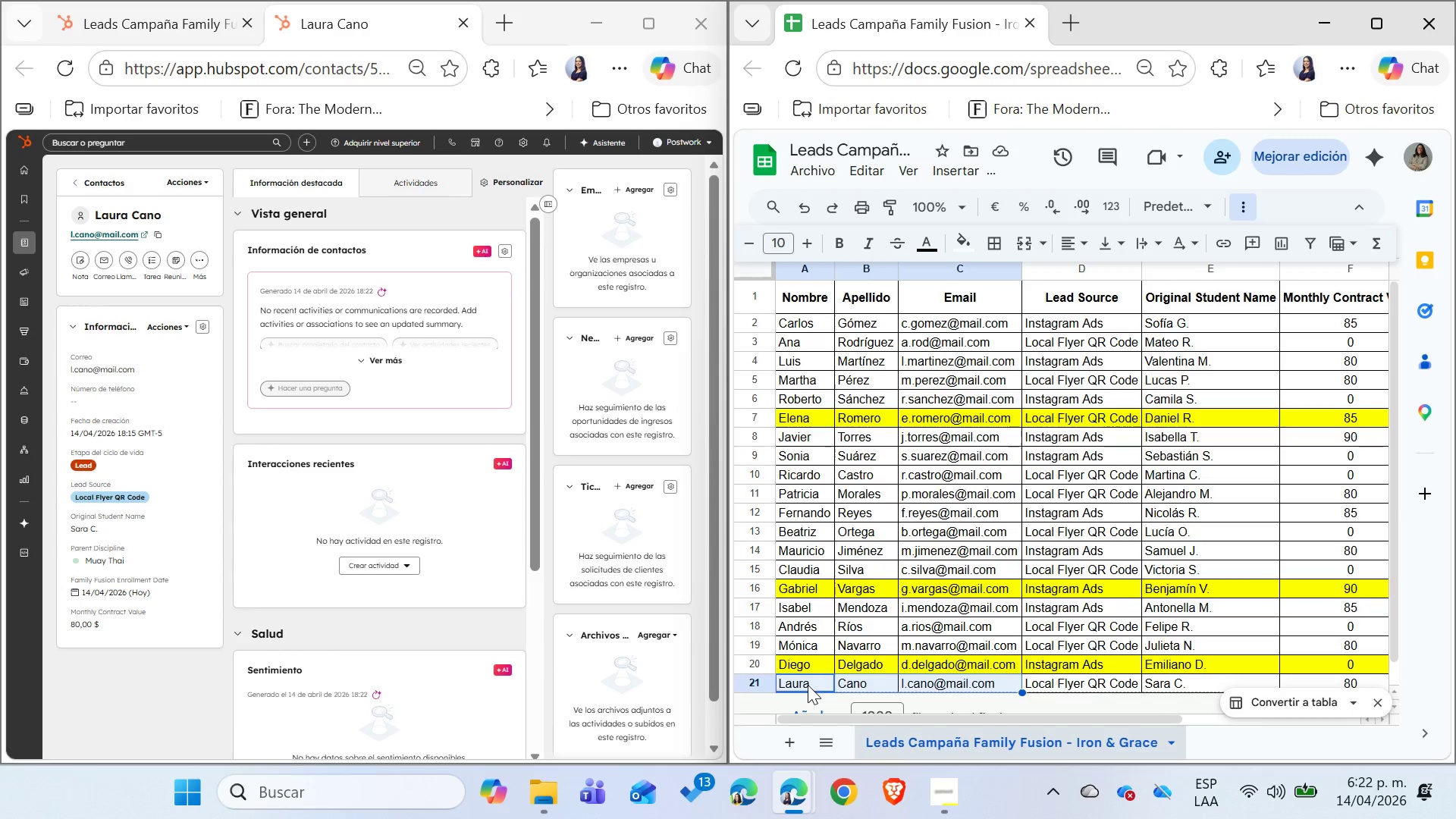 
key(Shift+ArrowRight)
 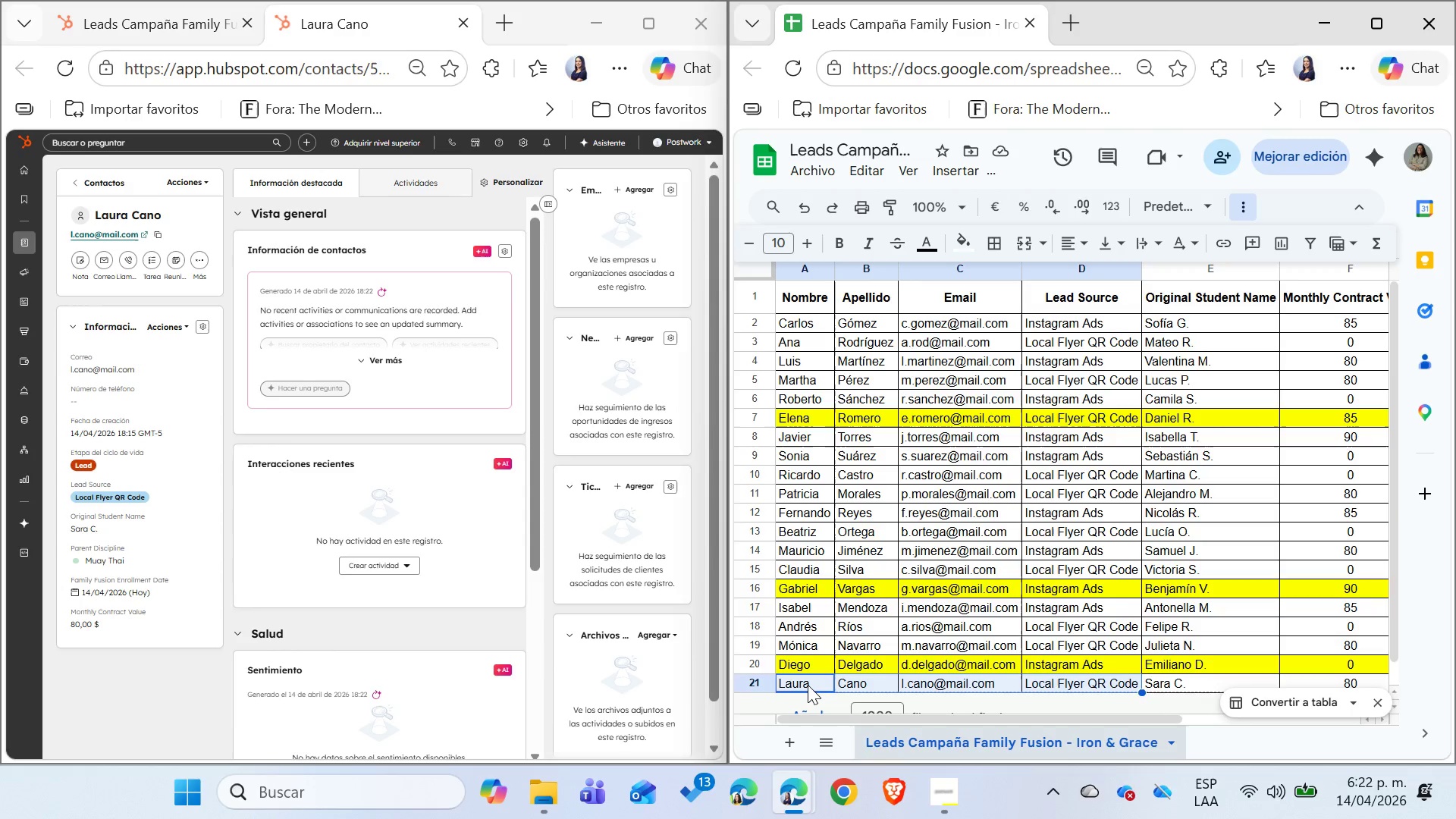 
key(Shift+ArrowRight)
 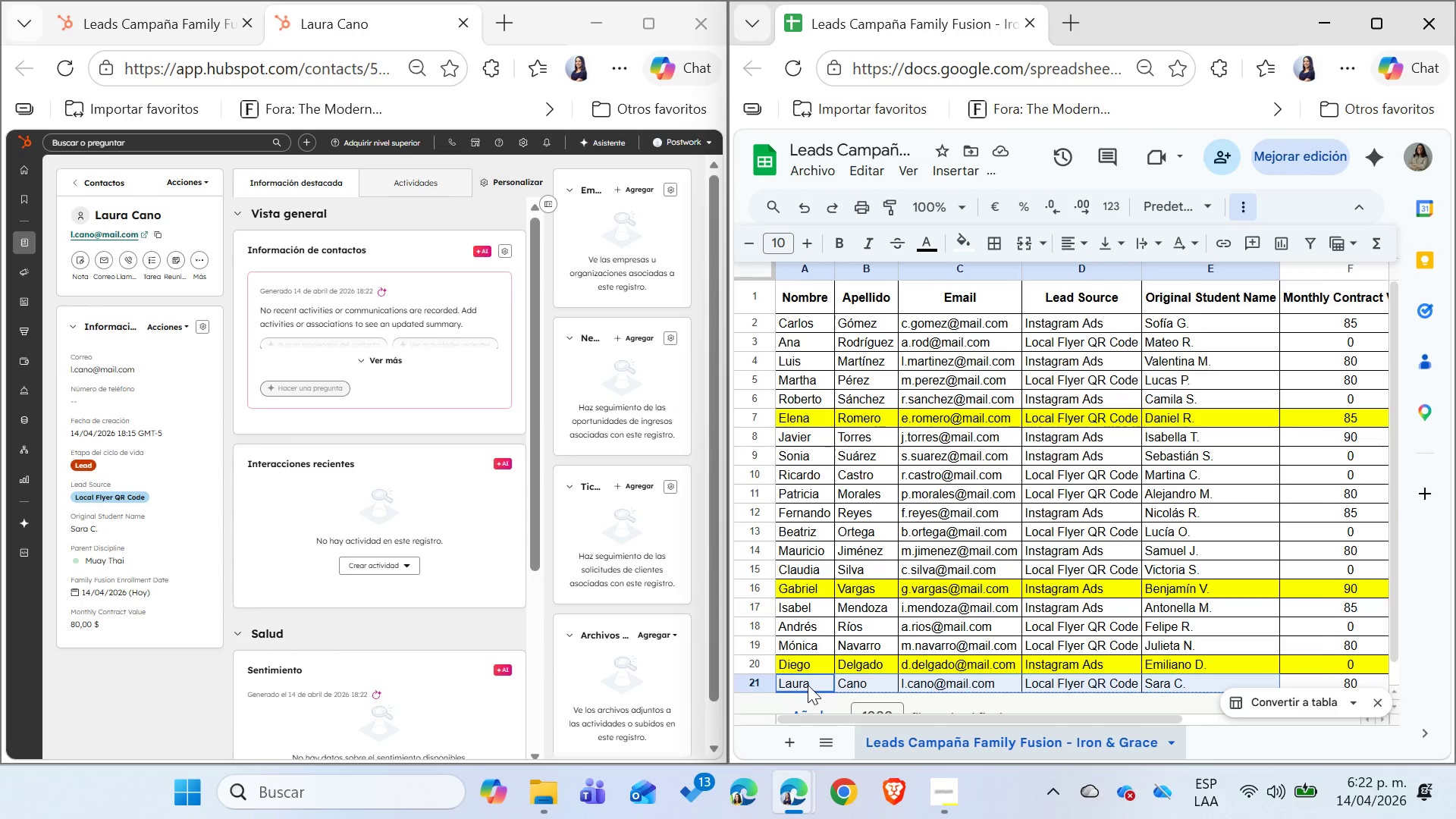 
key(Shift+ArrowRight)
 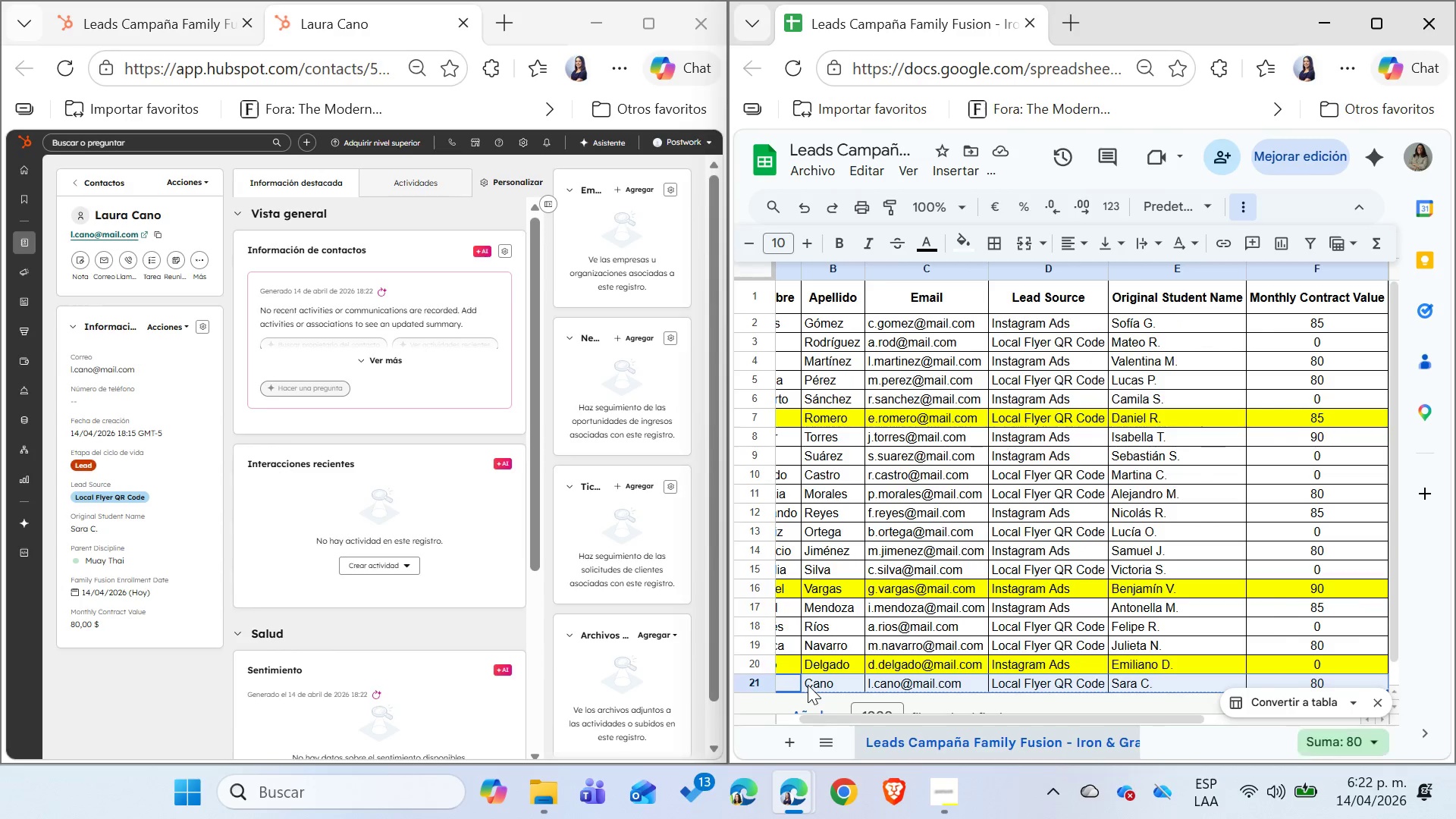 
key(Shift+ArrowRight)
 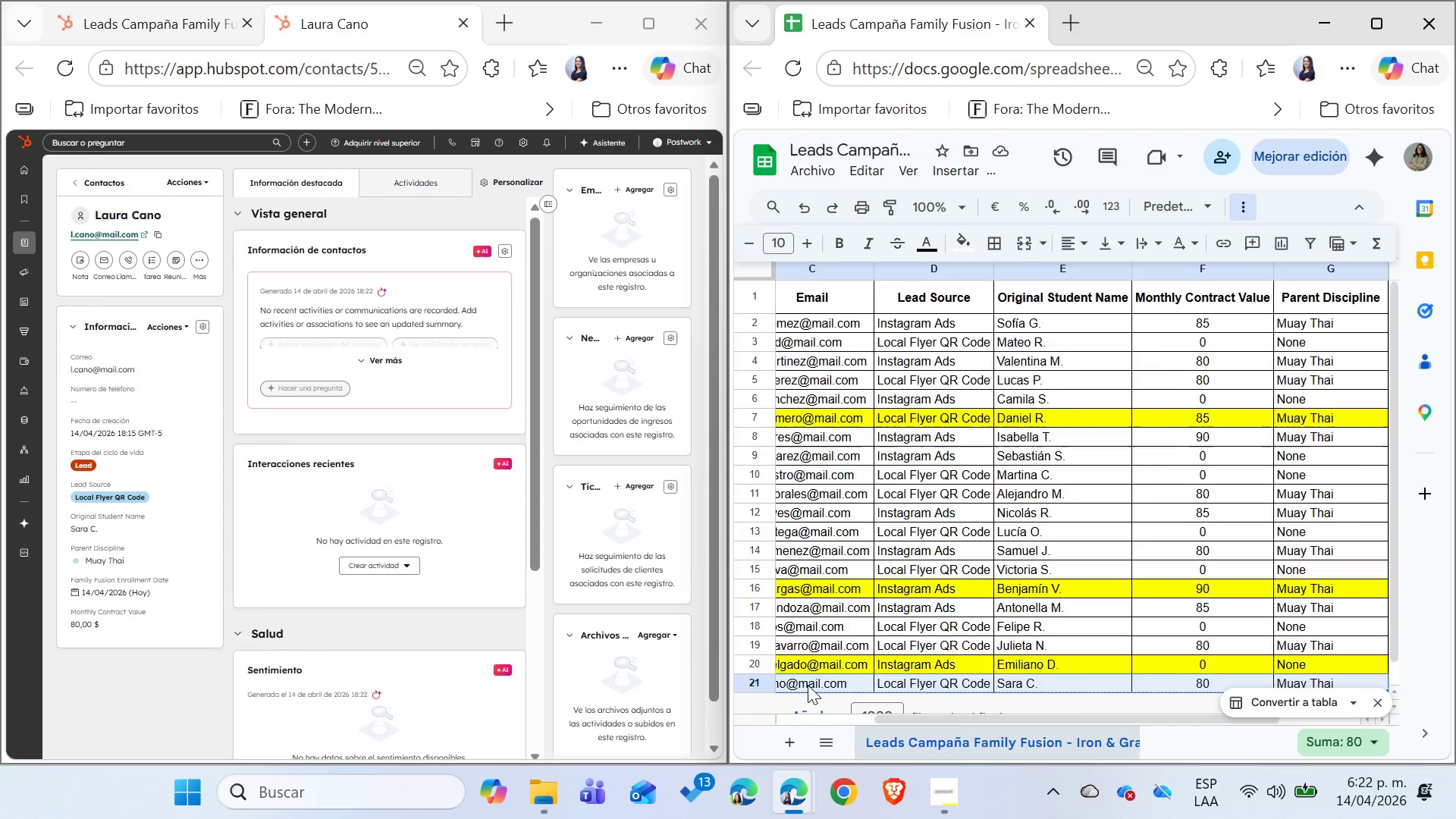 
key(Shift+ArrowRight)
 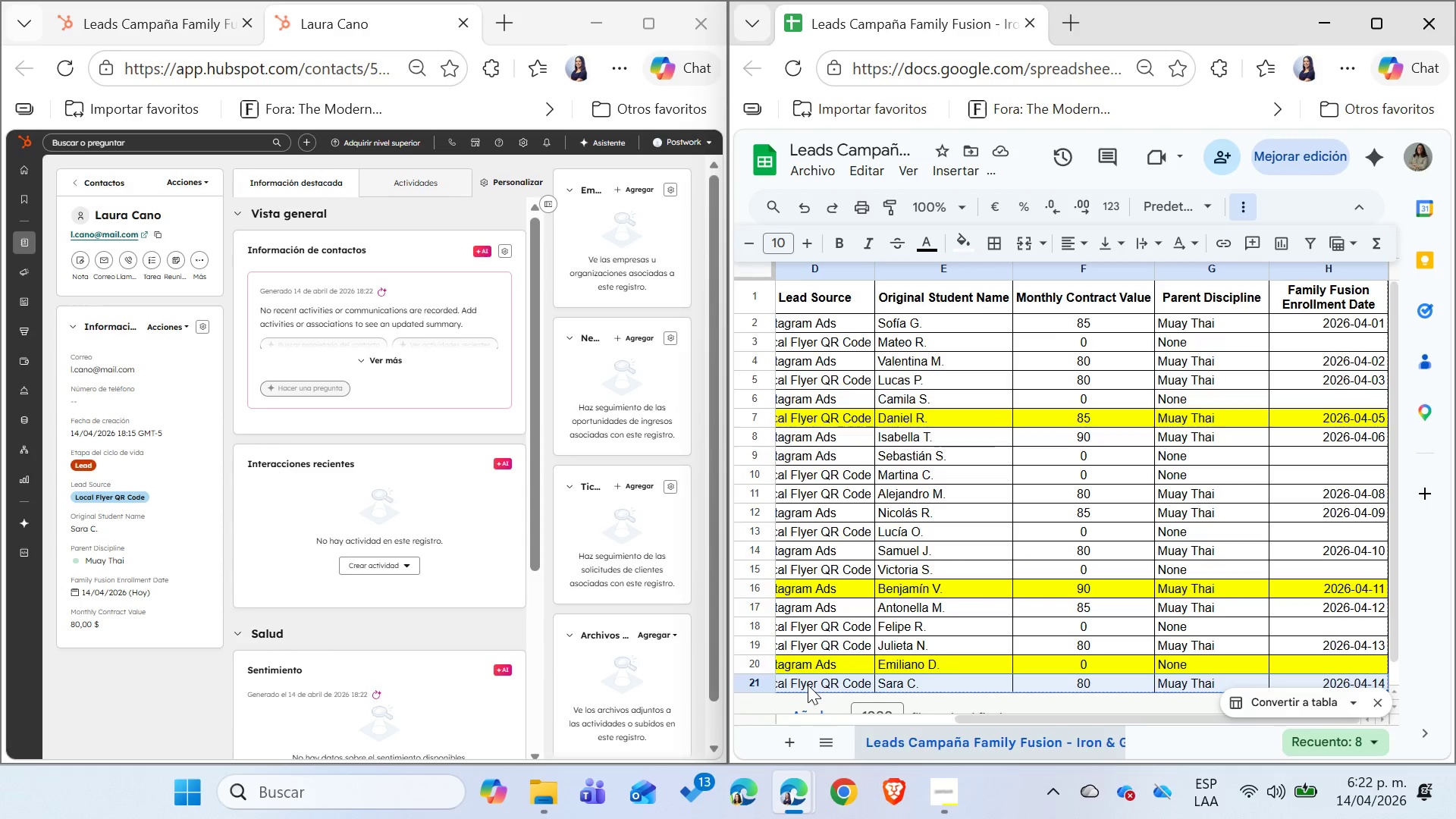 
key(Shift+ArrowRight)
 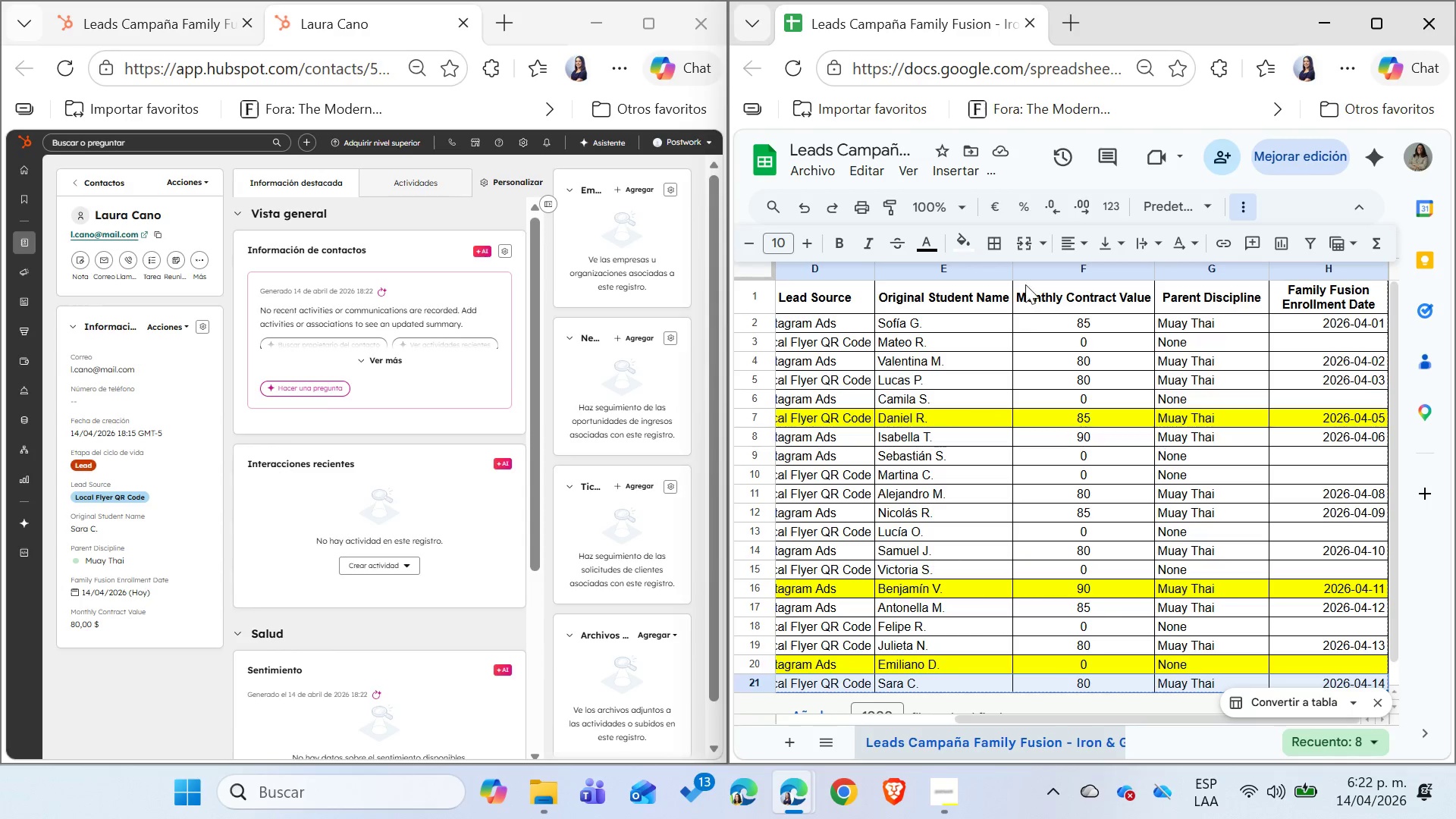 
left_click([972, 242])
 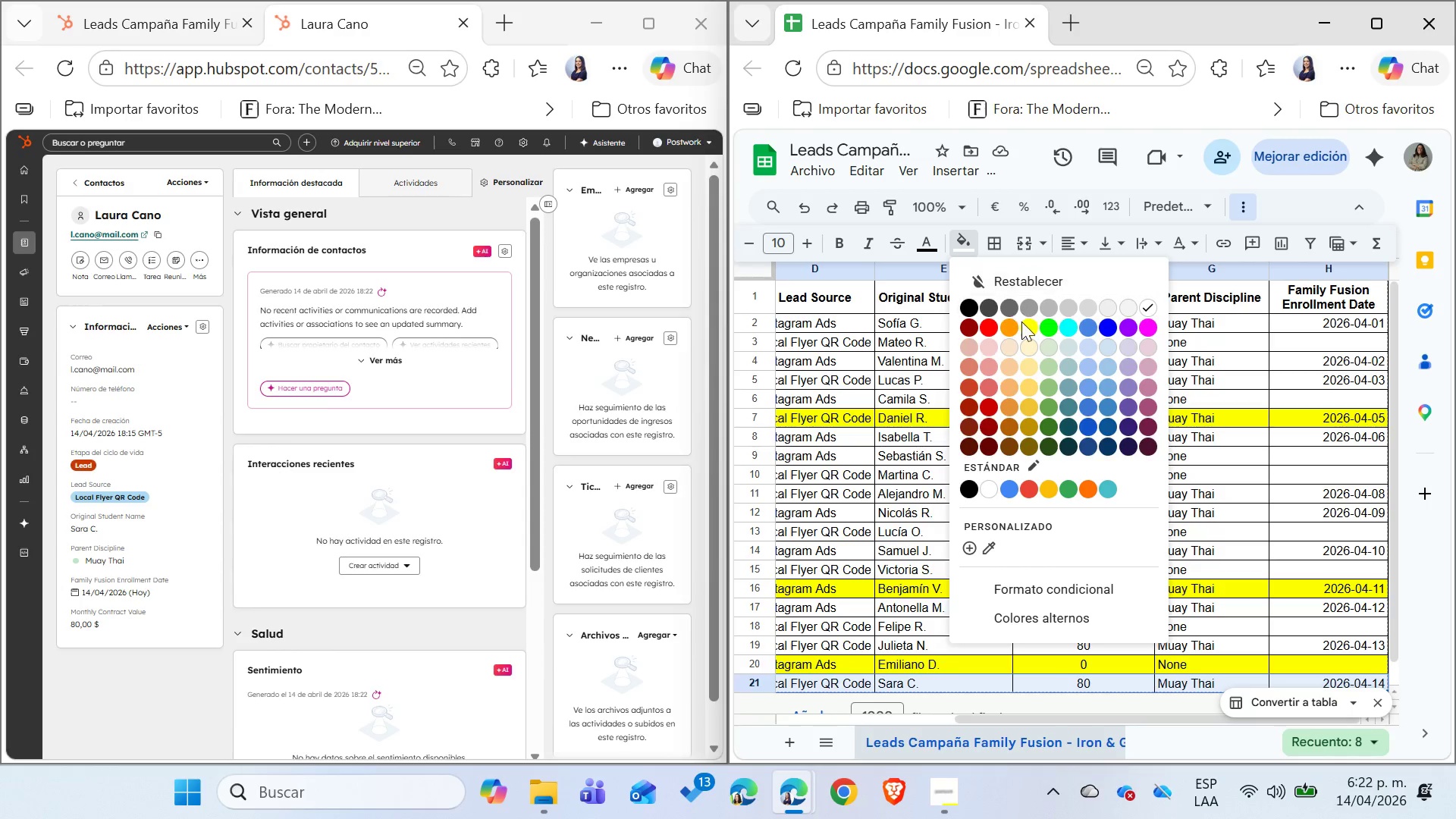 
left_click([1024, 322])
 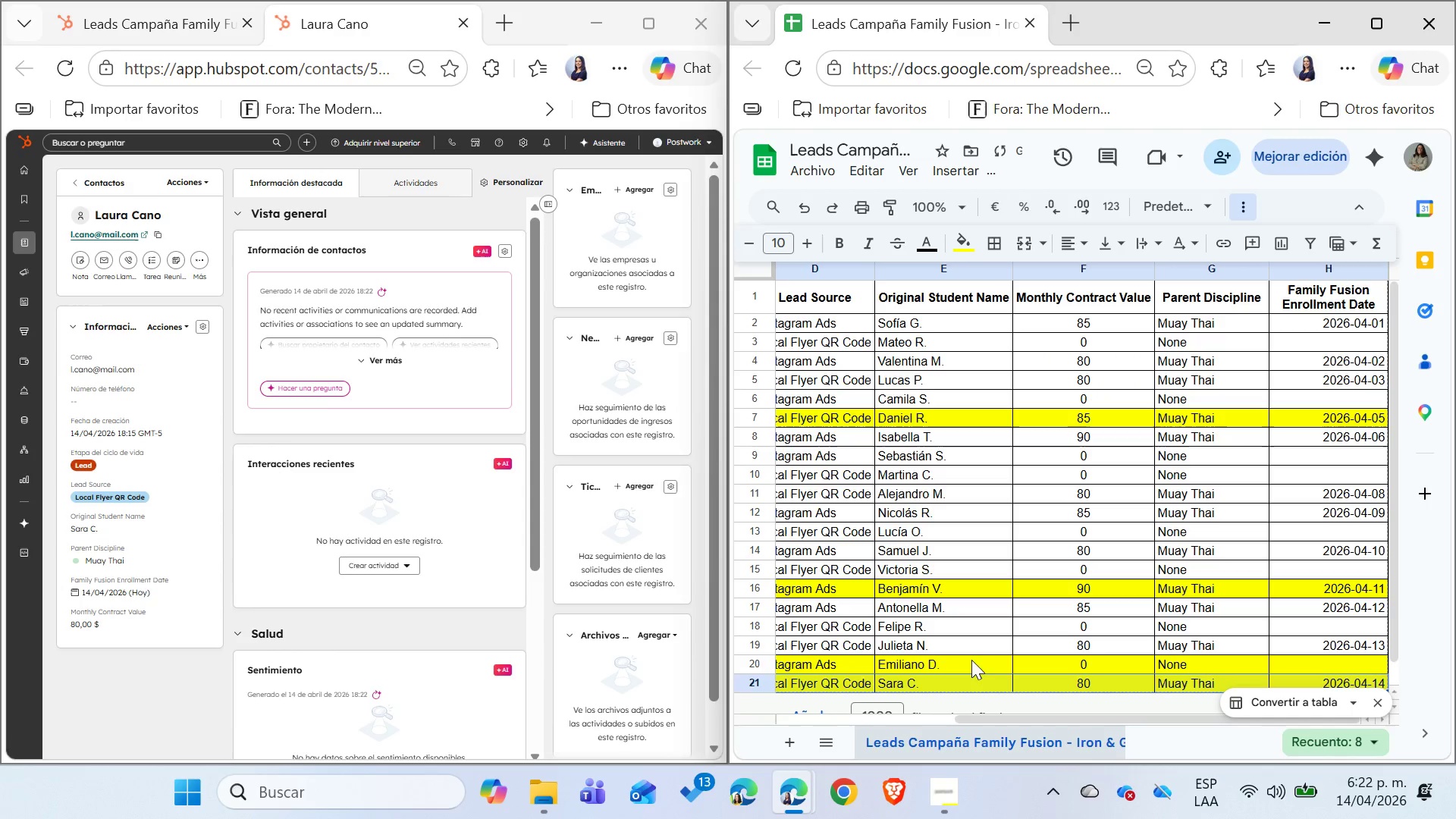 
left_click([965, 675])
 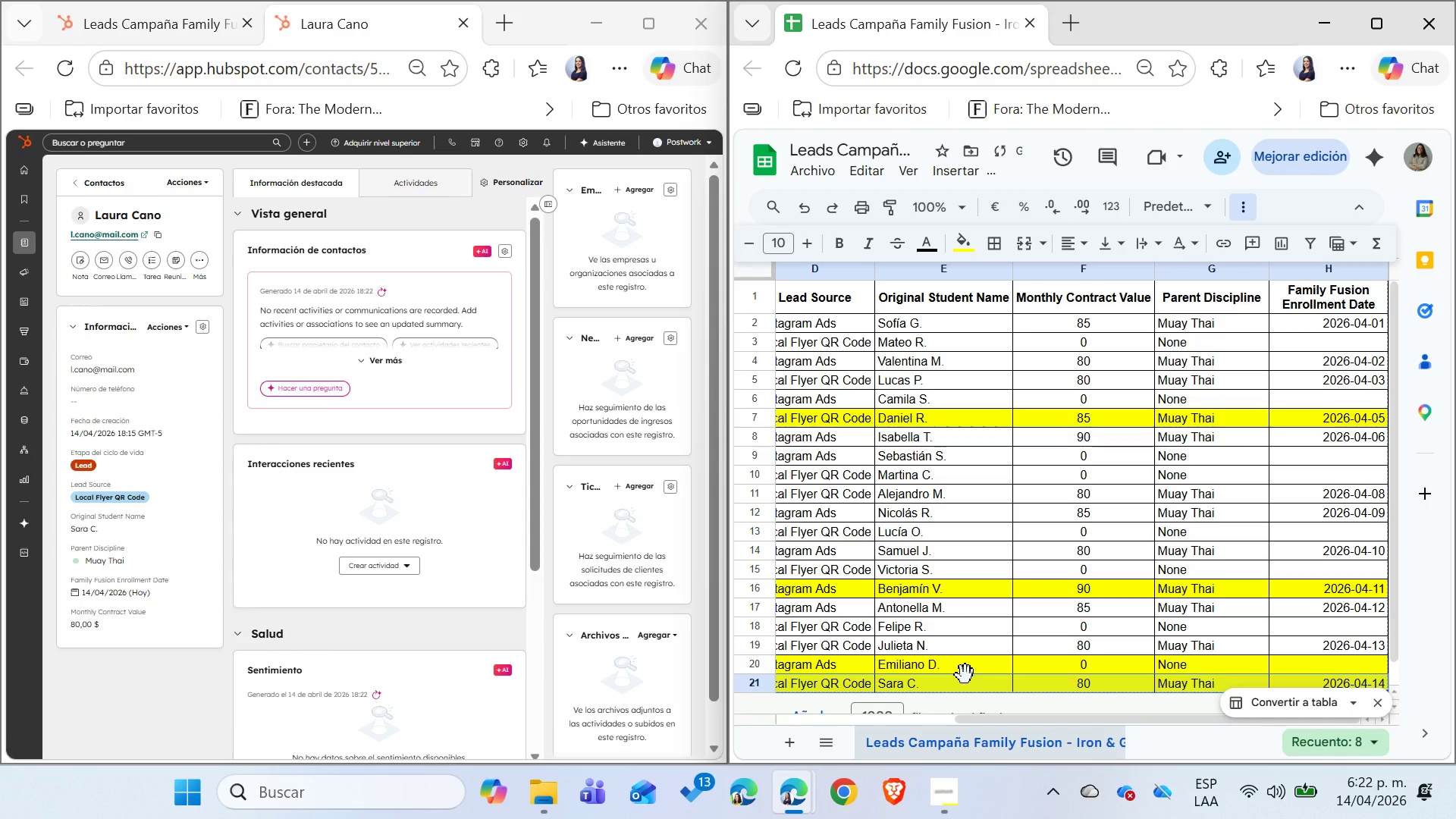 
key(Shift+ArrowDown)
 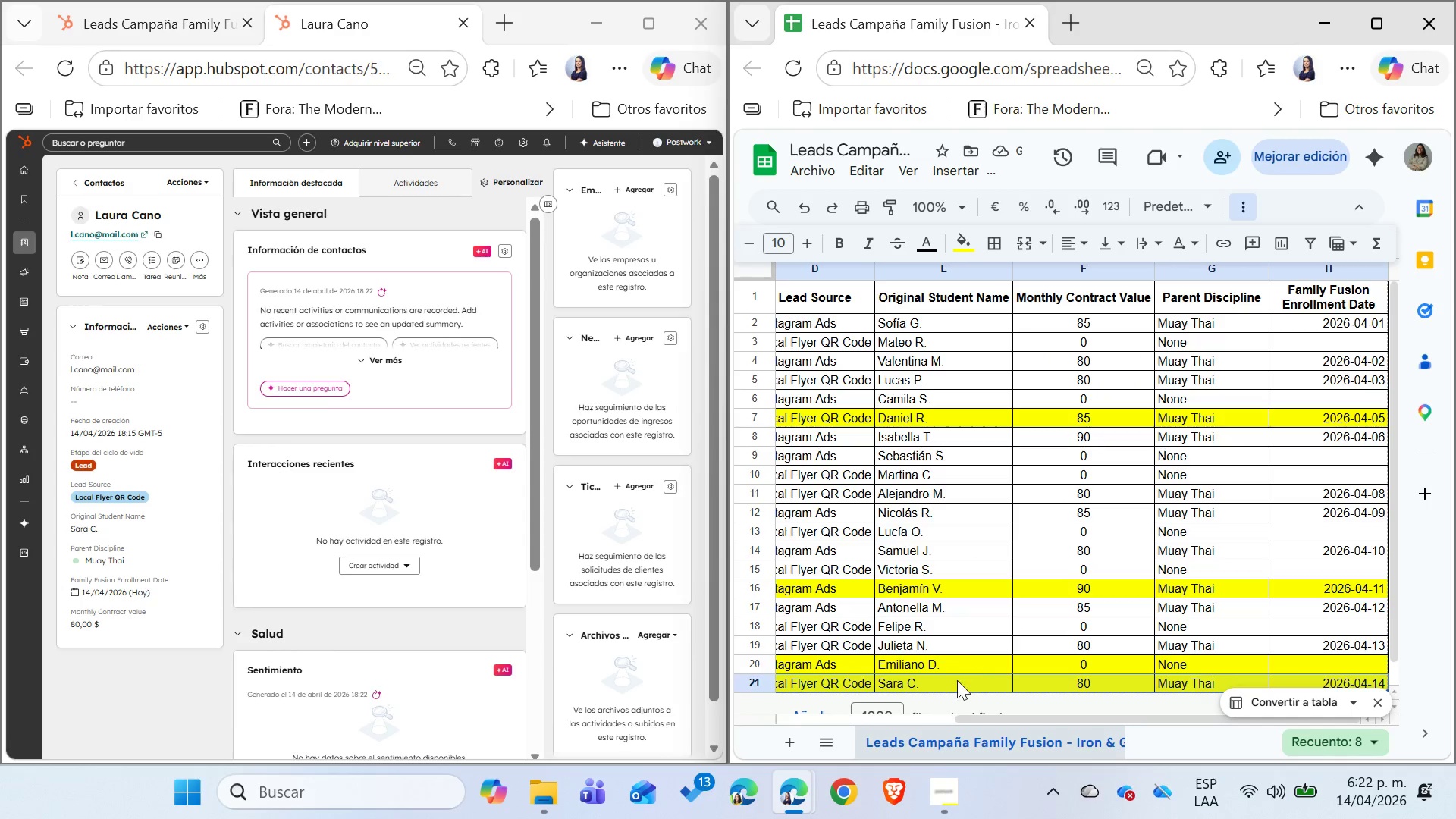 
left_click([953, 684])
 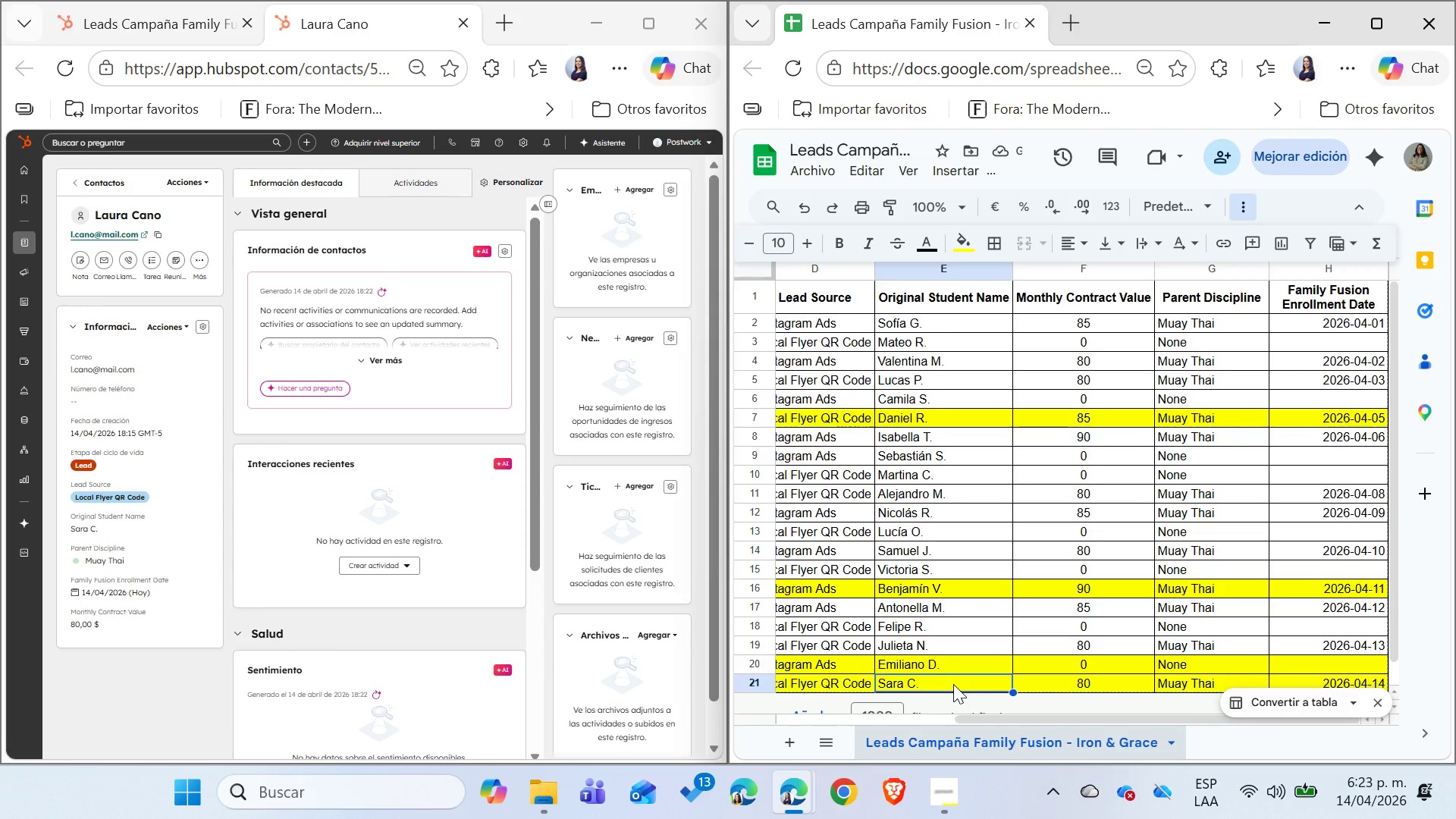 
key(ArrowLeft)
 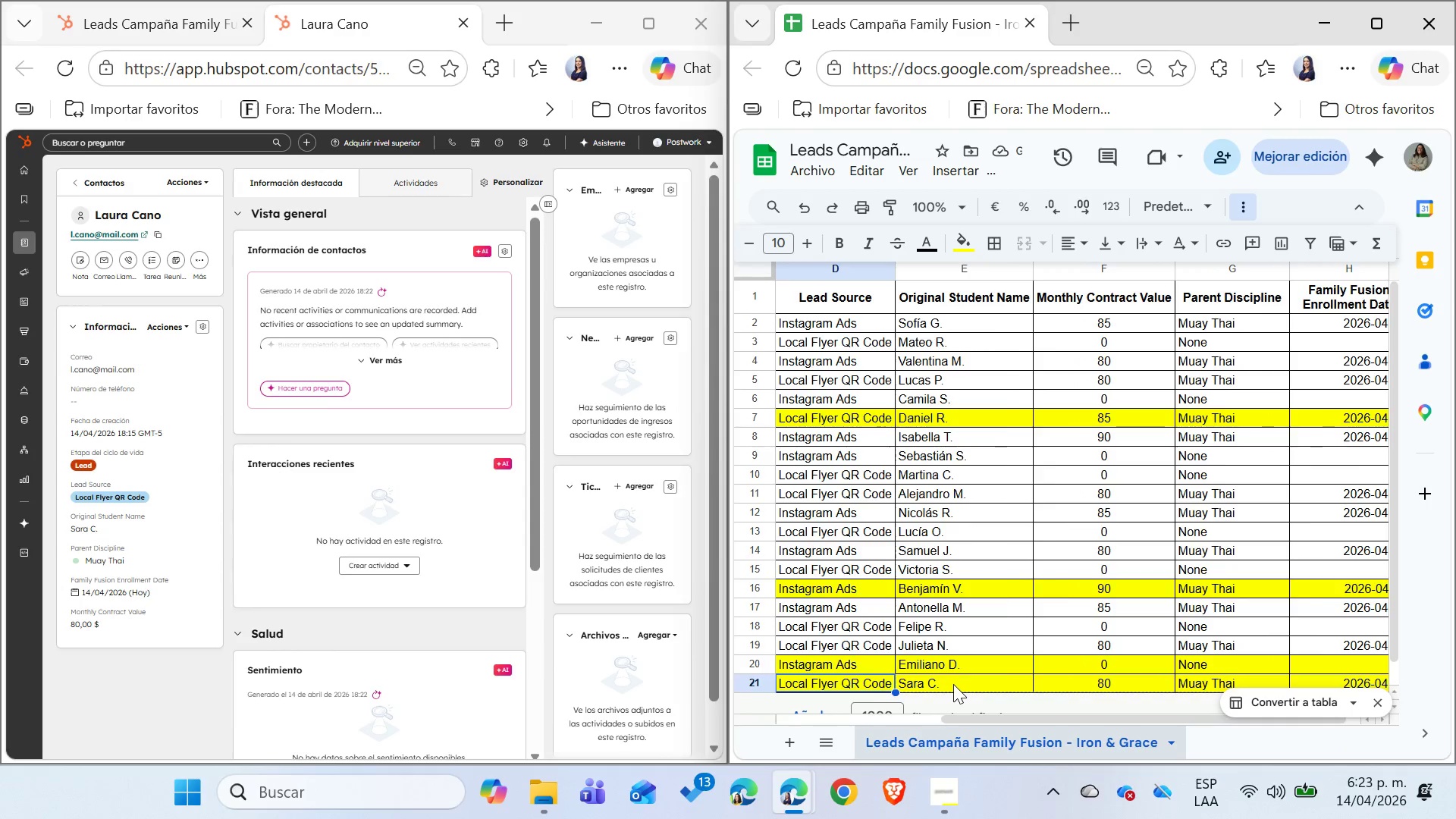 
key(ArrowLeft)
 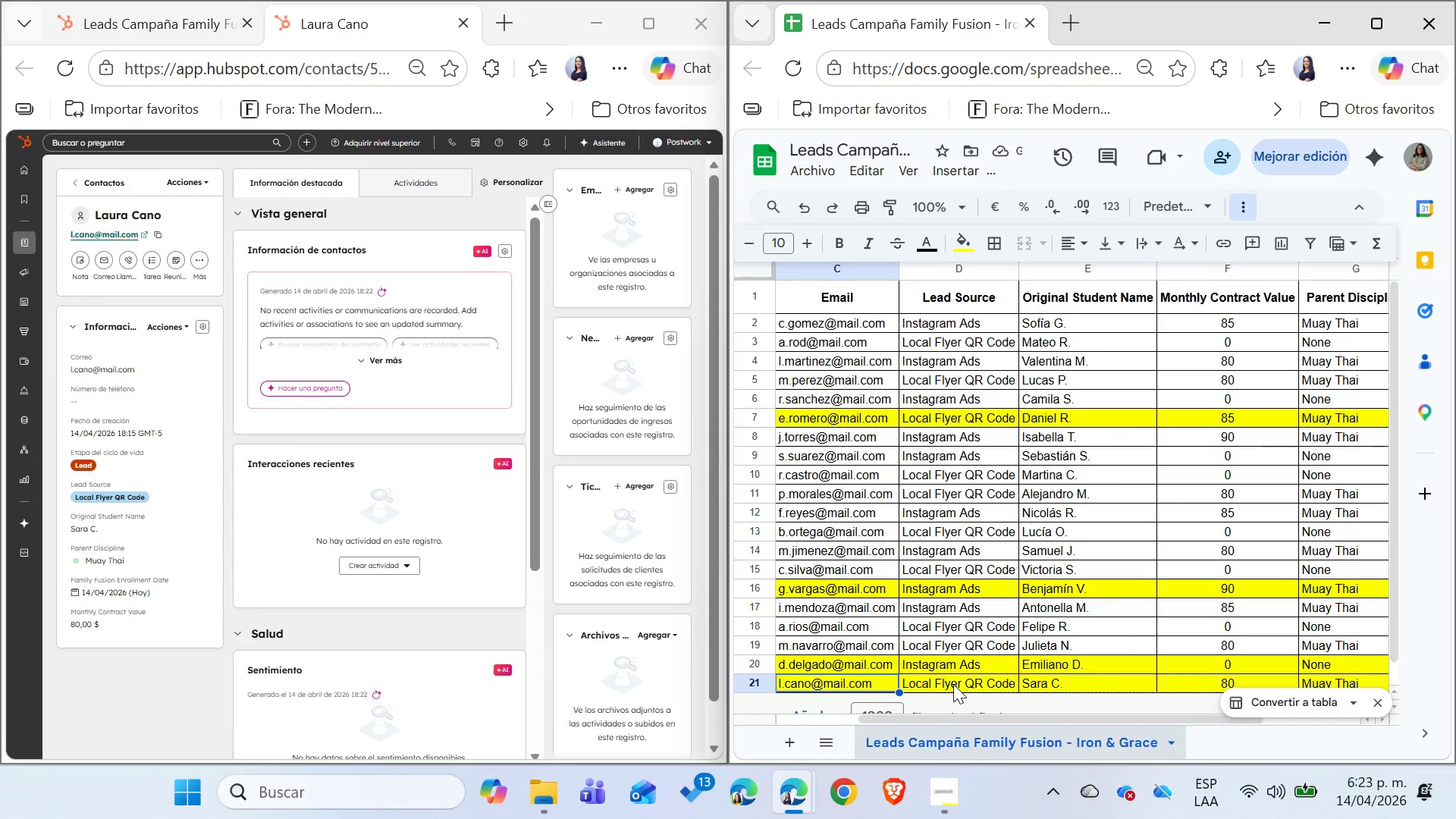 
key(ArrowLeft)
 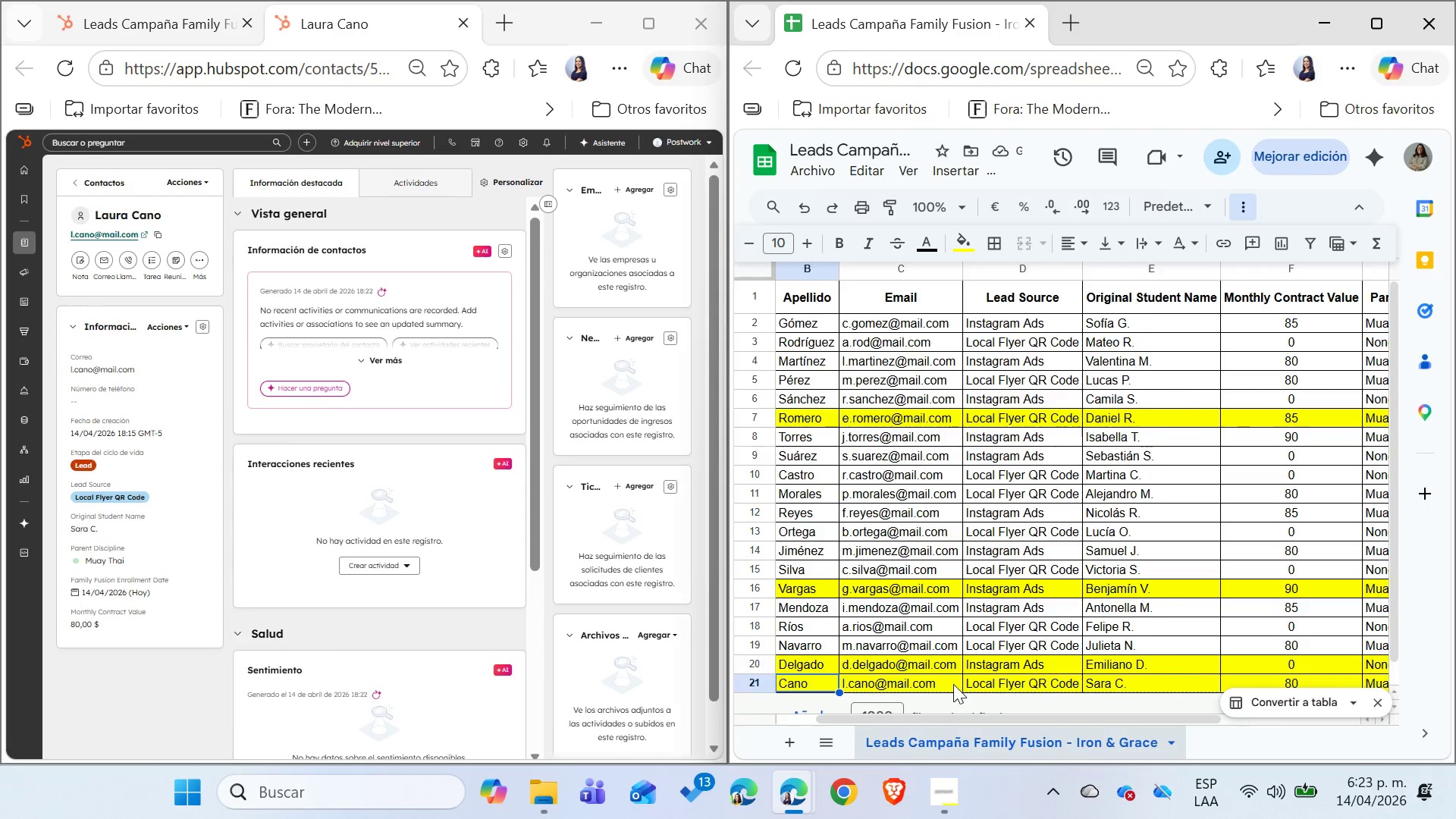 
key(ArrowLeft)
 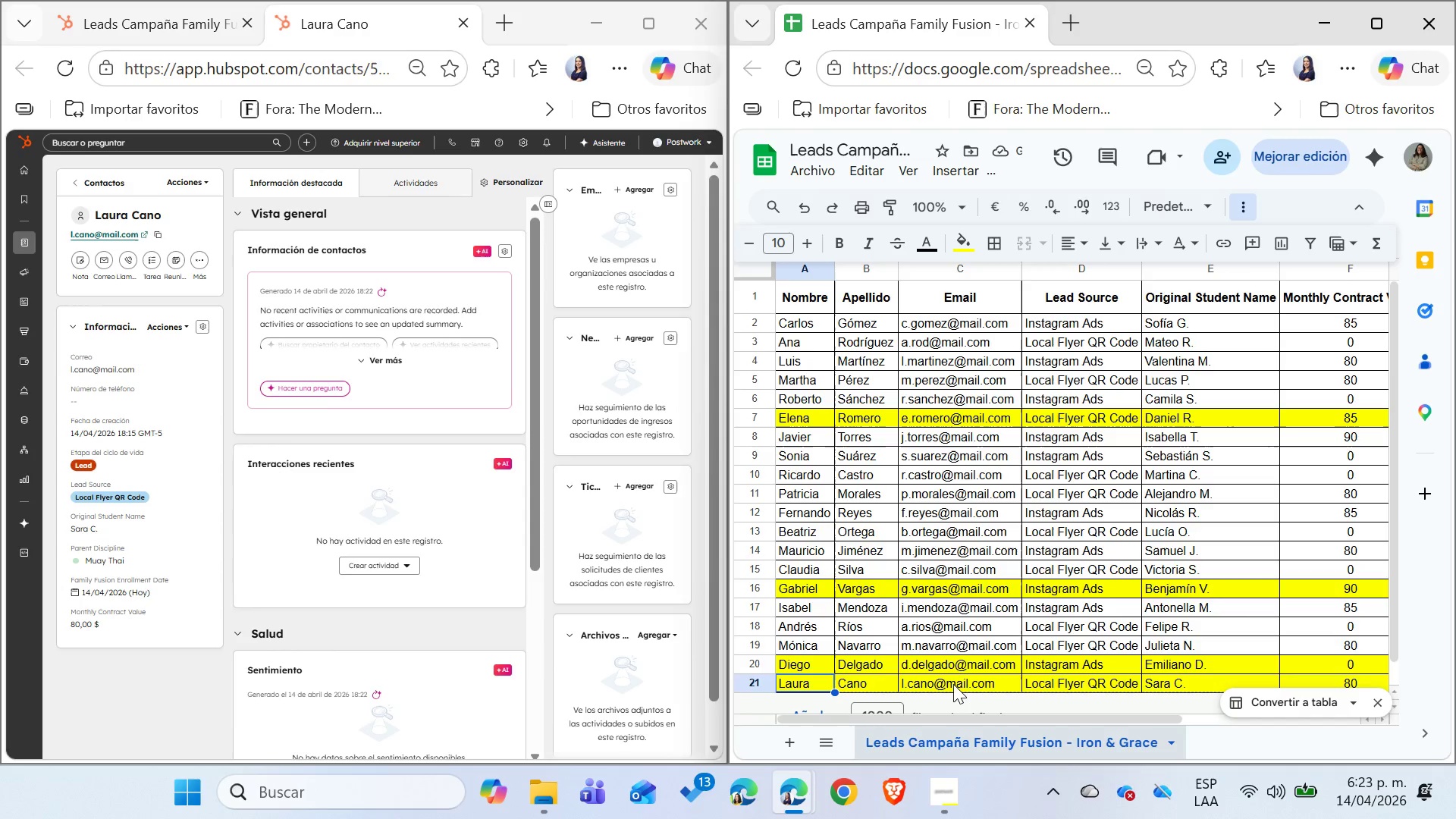 
key(ArrowLeft)
 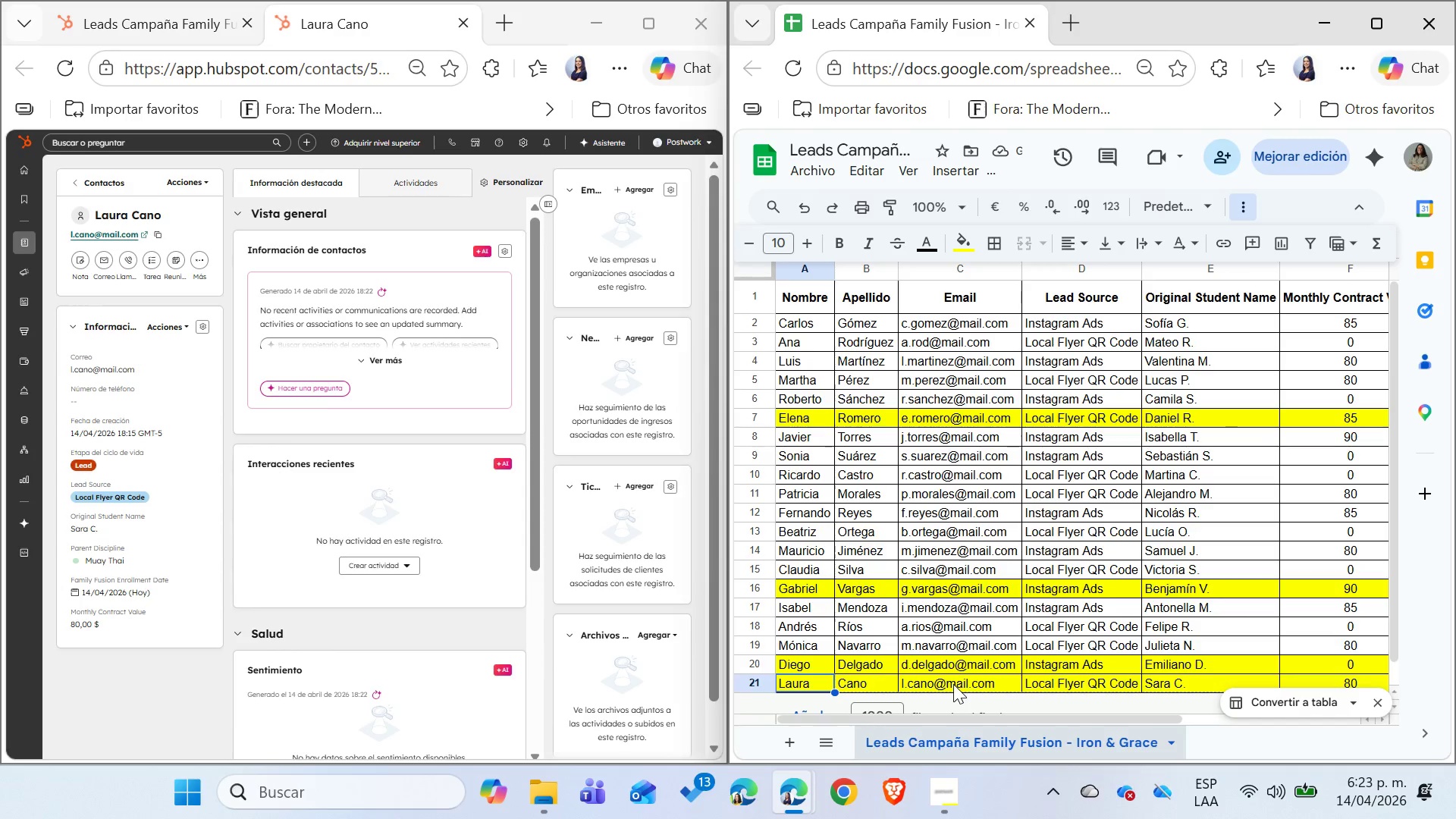 
key(ArrowLeft)
 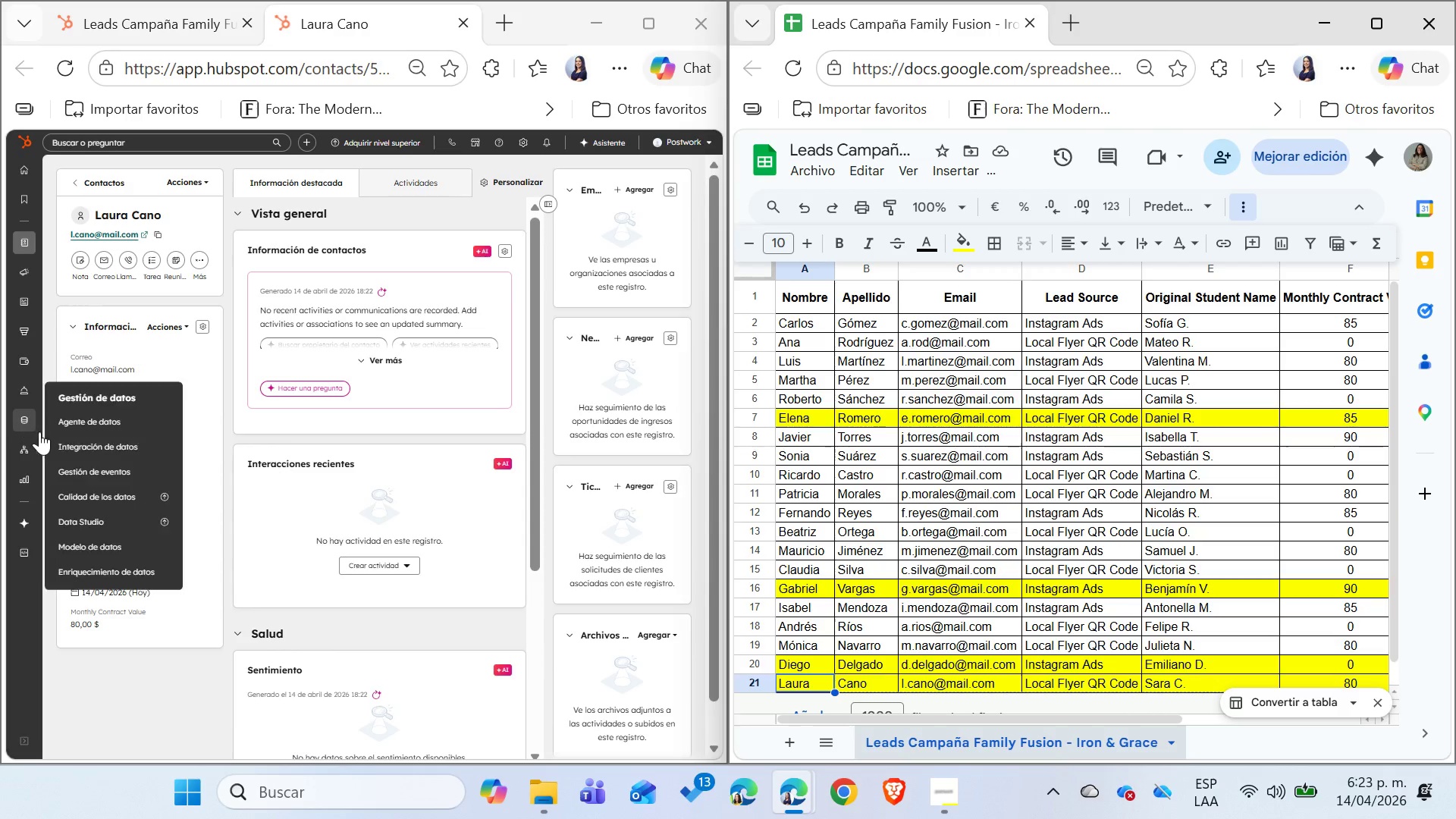 
left_click([102, 466])
 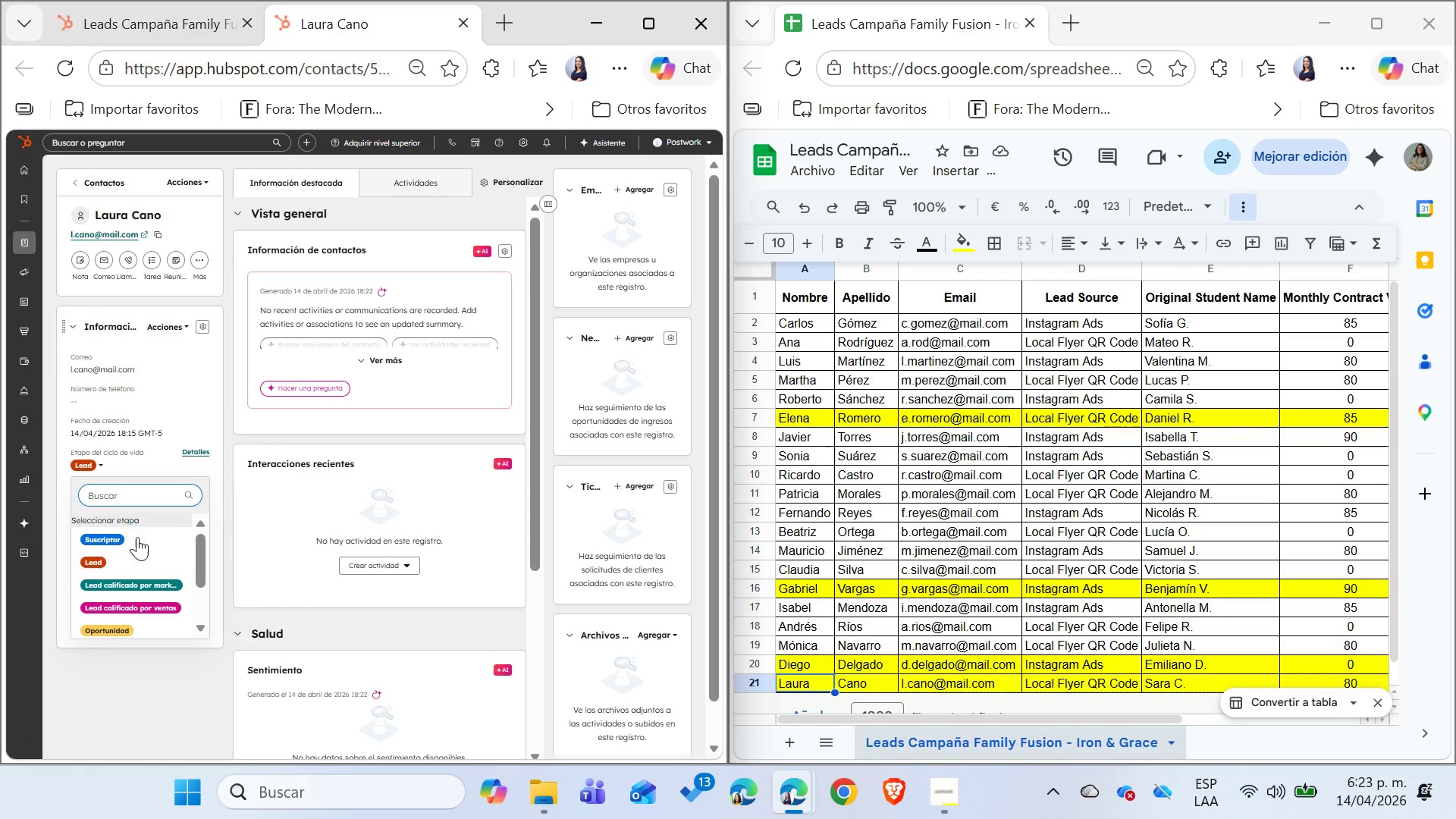 
scroll: coordinate [149, 575], scroll_direction: down, amount: 1.0
 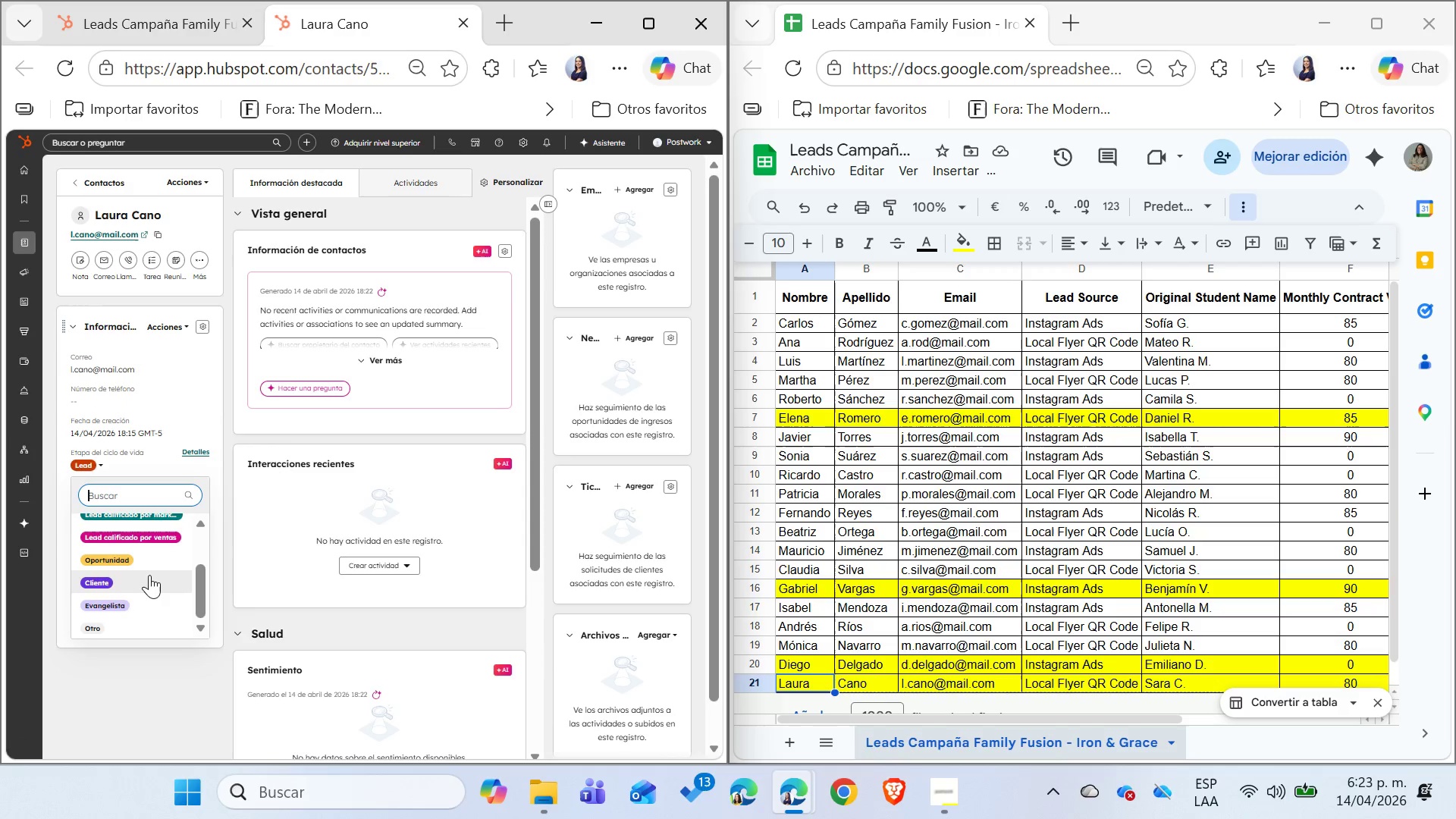 
left_click([149, 575])
 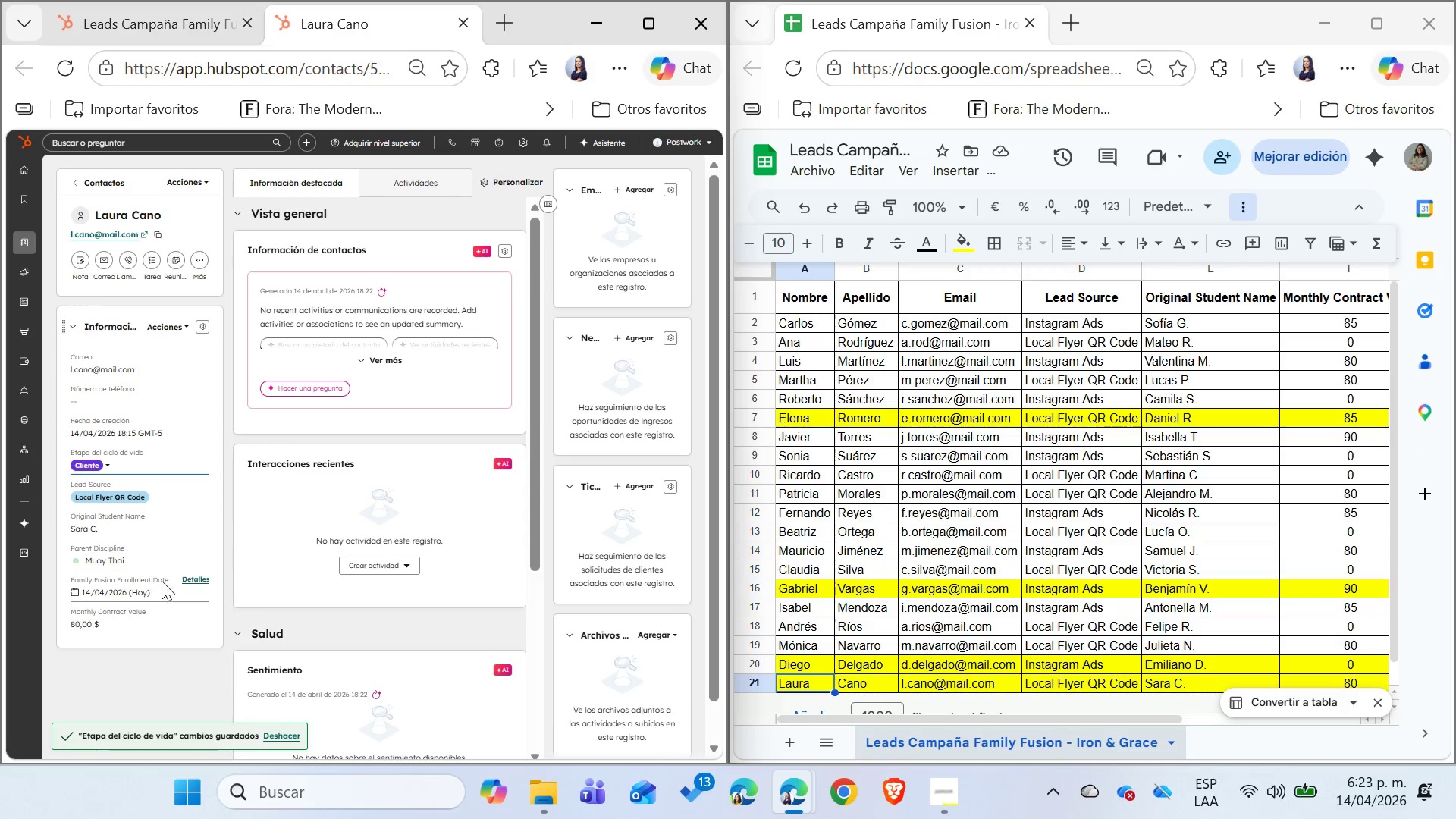 
left_click([166, 684])
 